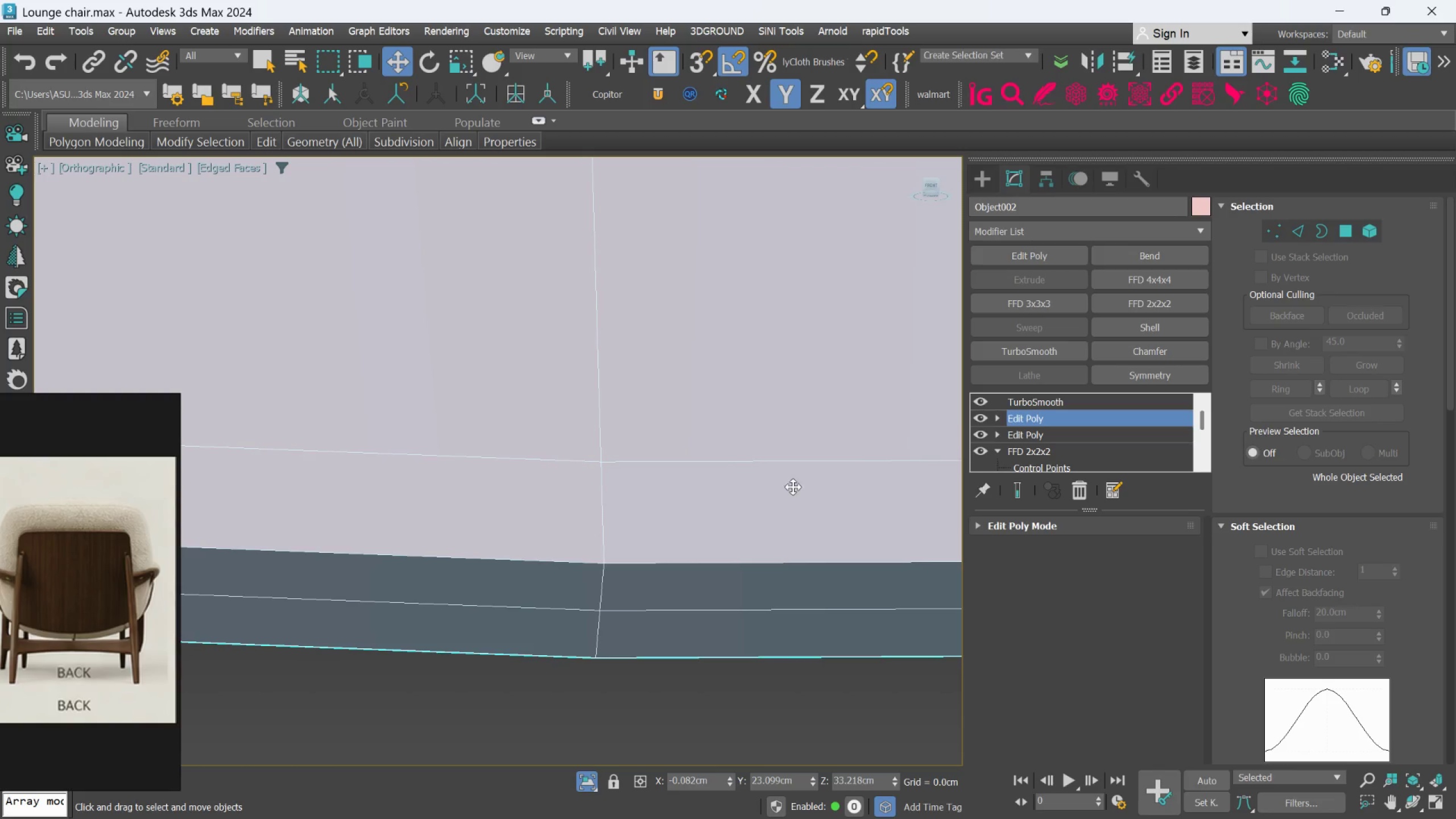 
left_click([1305, 234])
 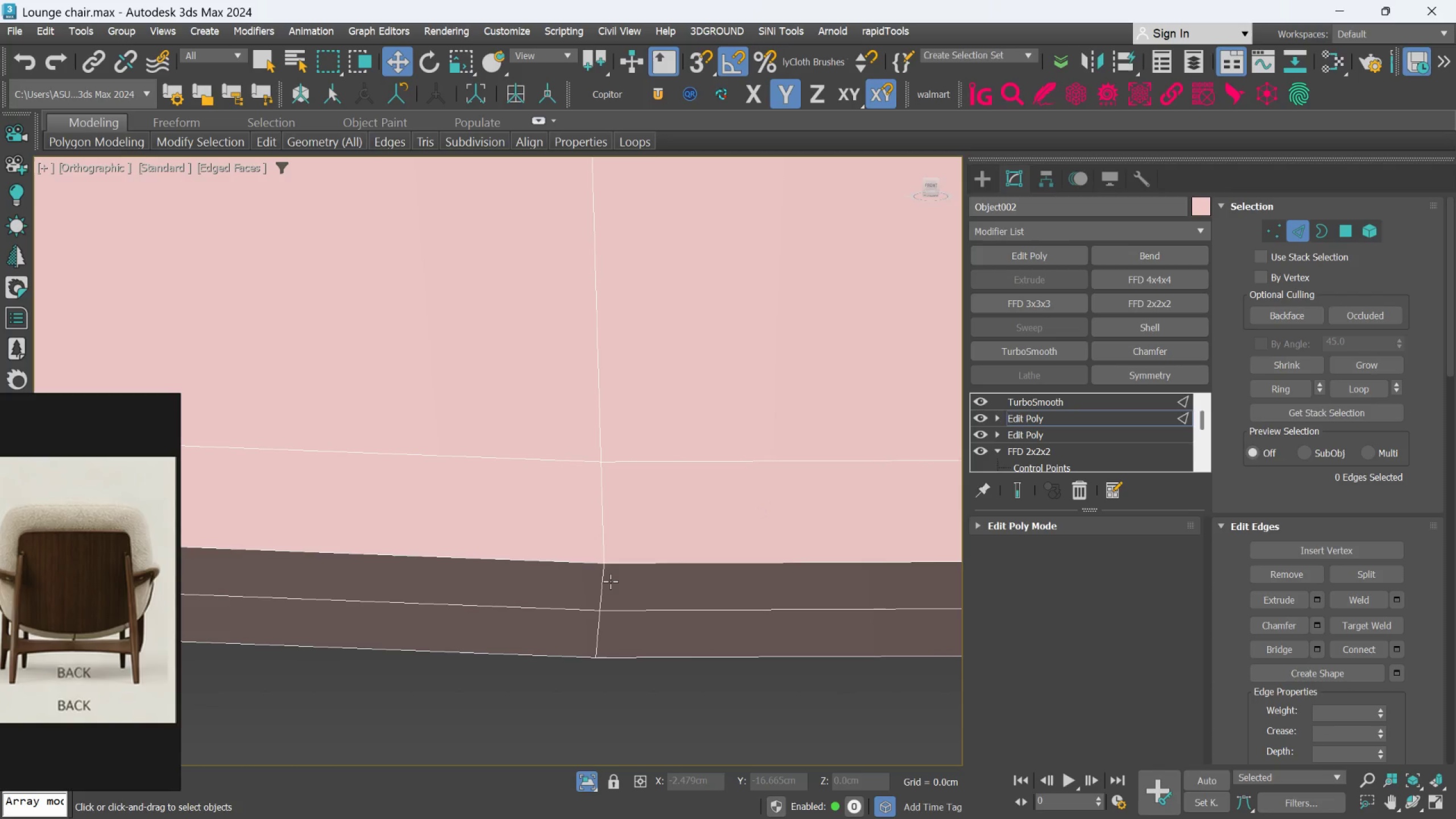 
left_click([607, 584])
 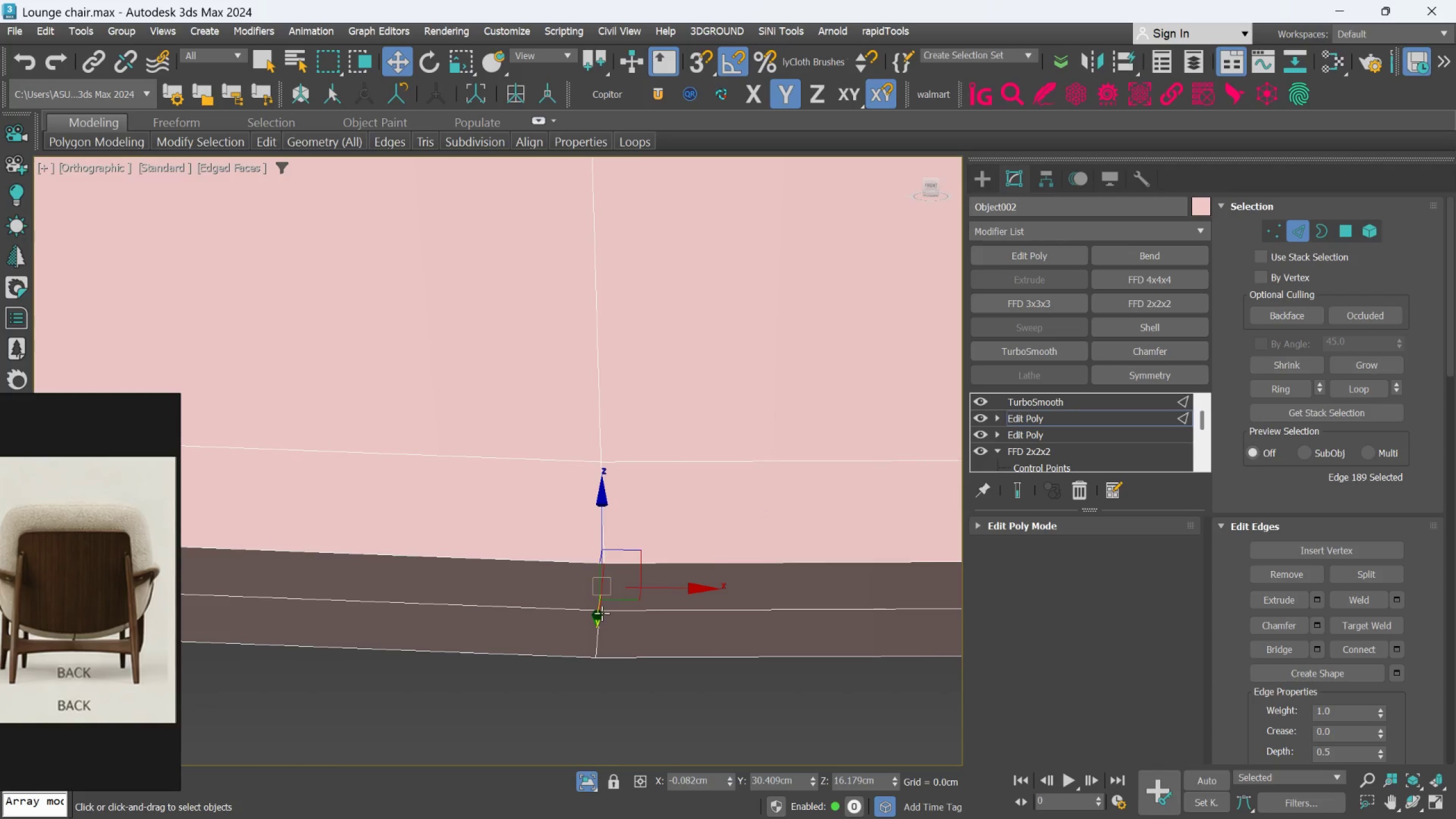 
hold_key(key=ControlLeft, duration=0.38)
double_click([602, 613])
 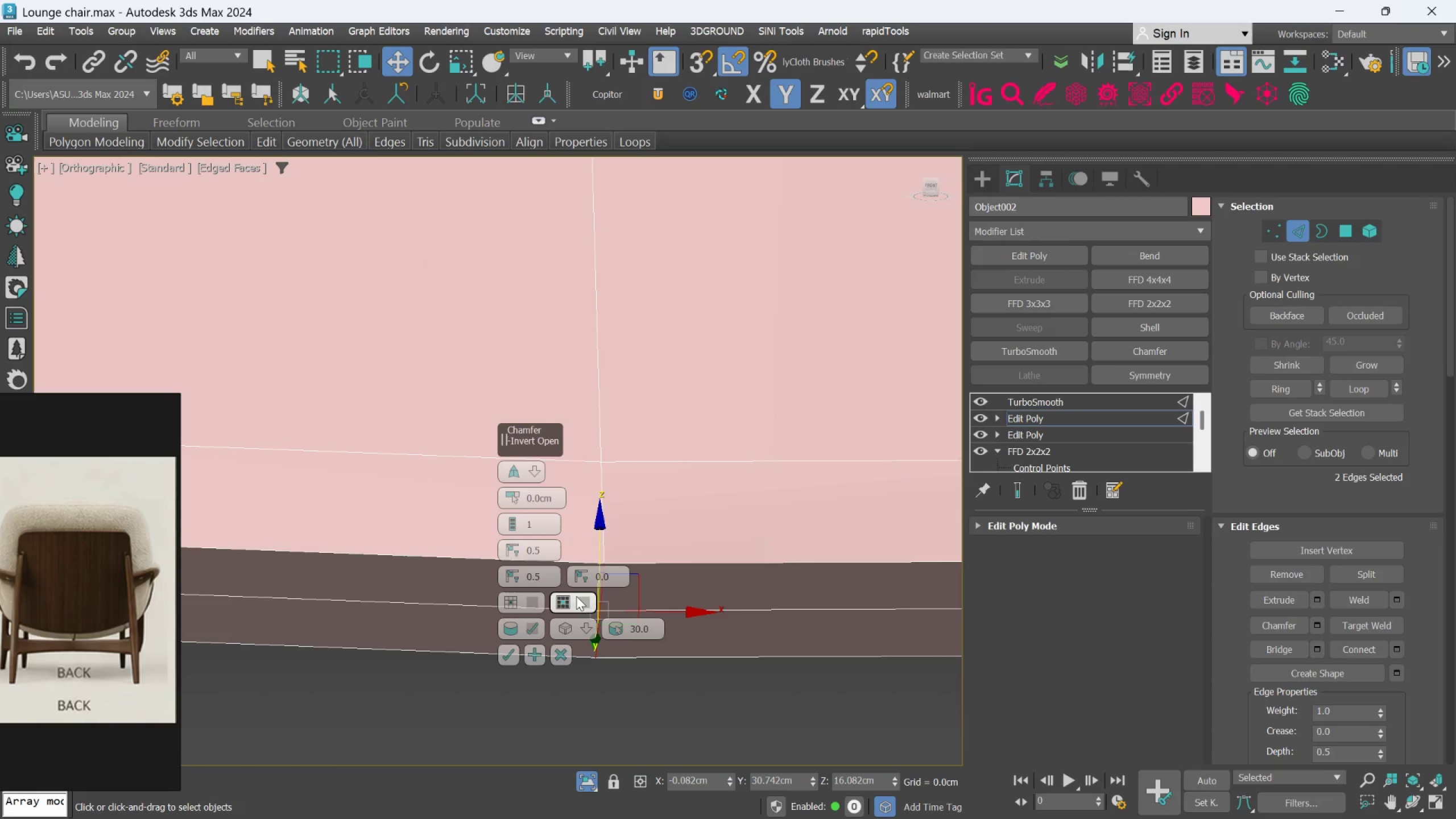 
left_click_drag(start_coordinate=[516, 494], to_coordinate=[504, 456])
 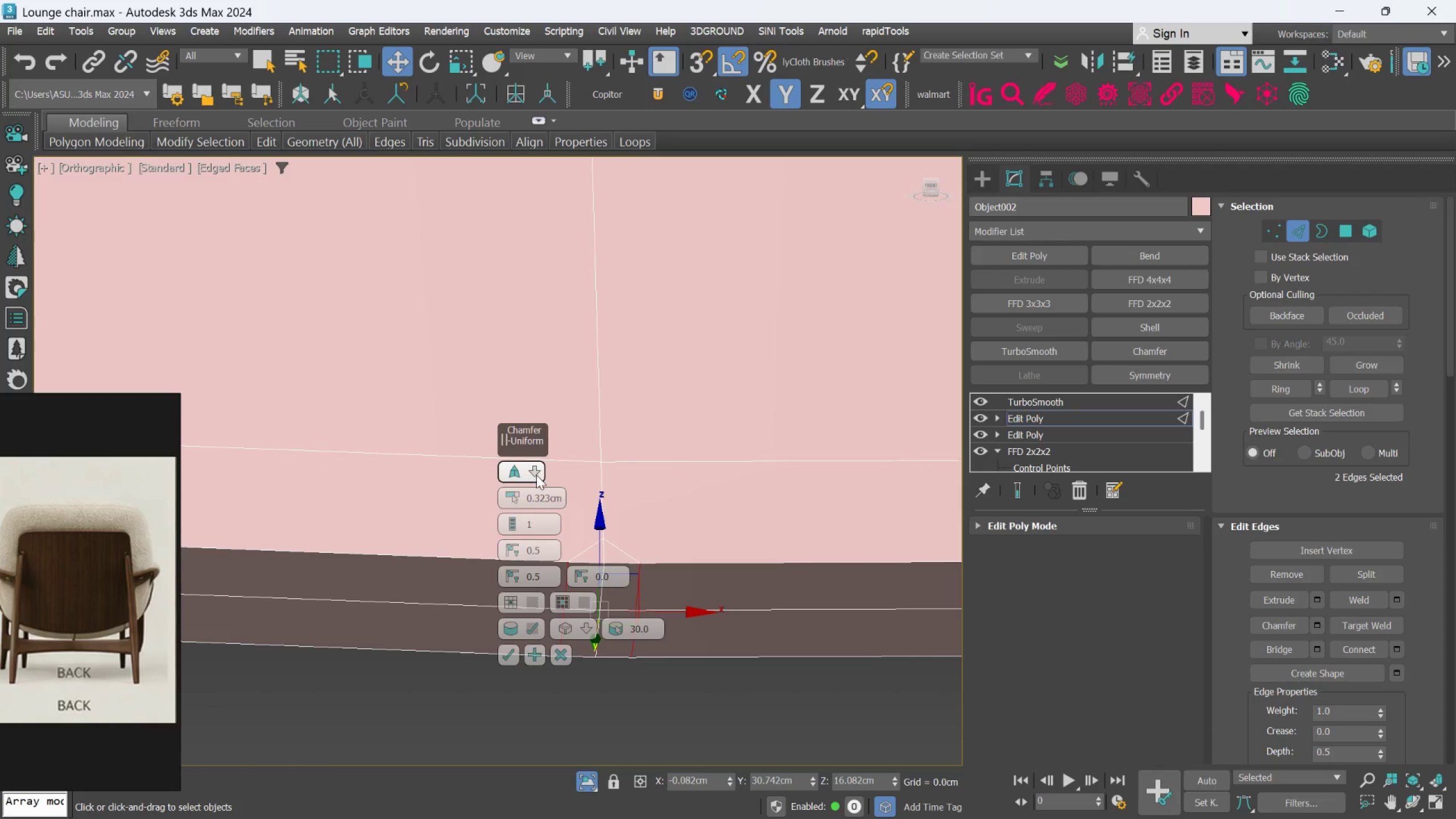 
left_click([536, 475])
 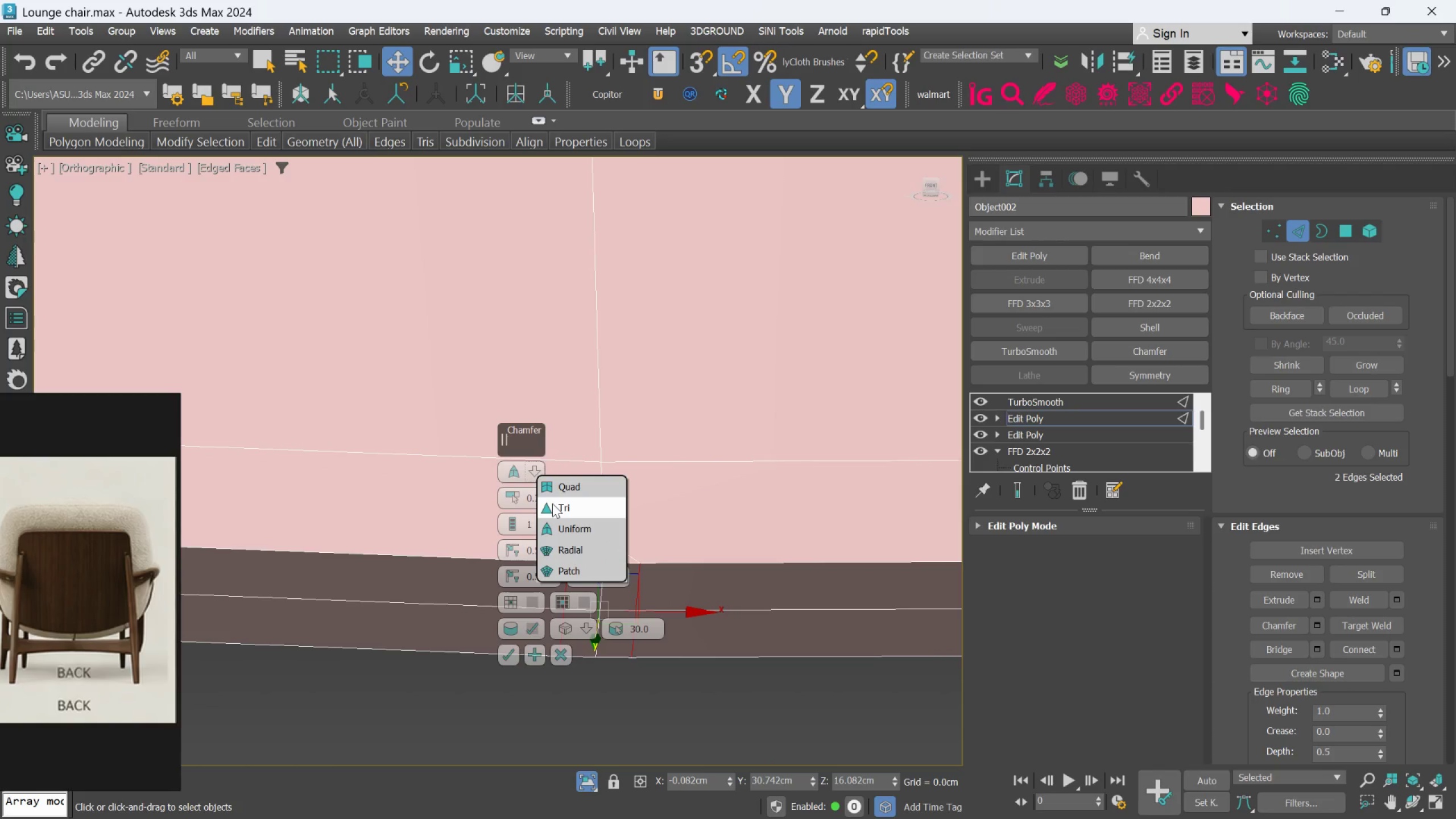 
left_click([552, 504])
 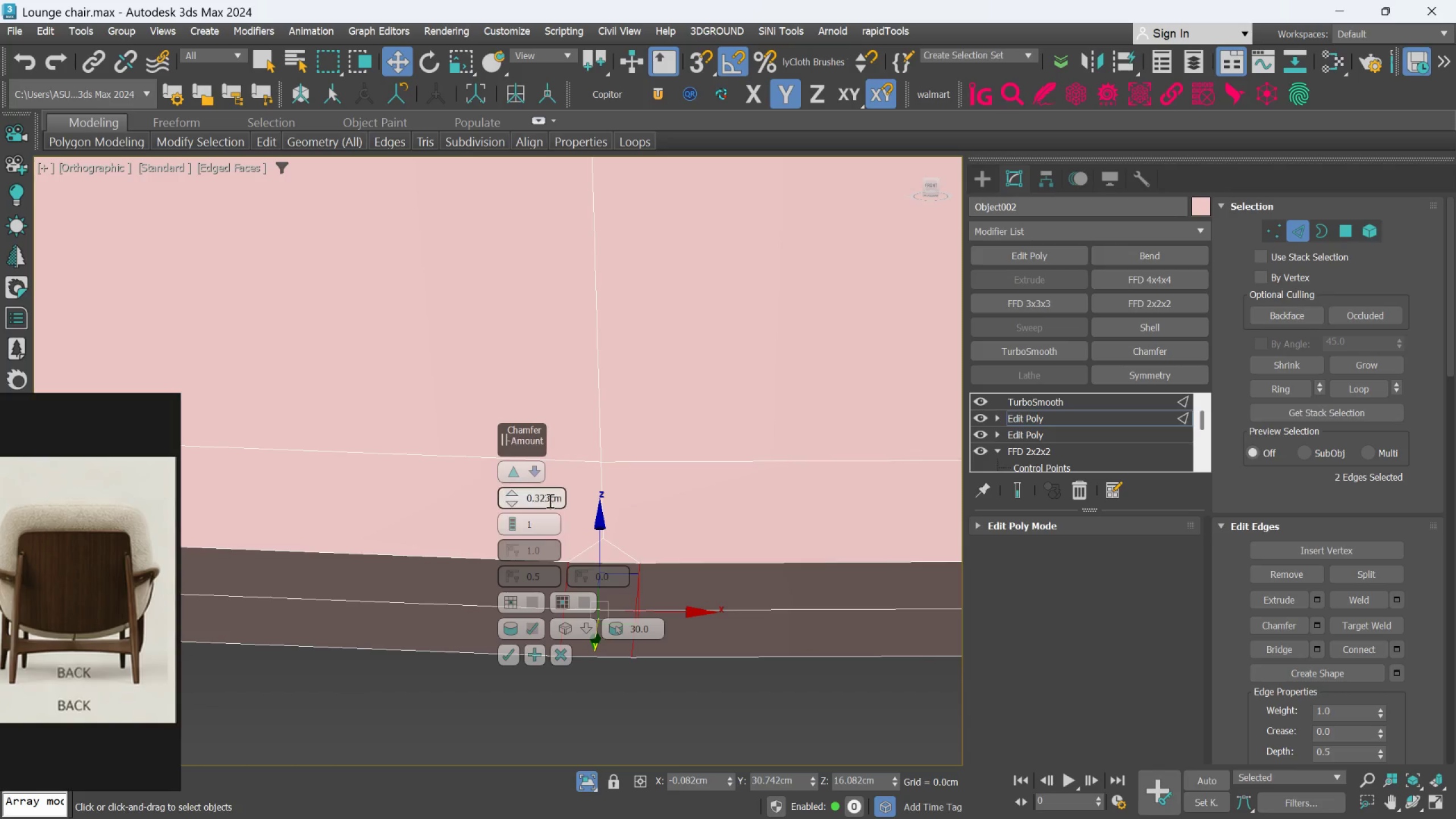 
left_click([535, 477])
 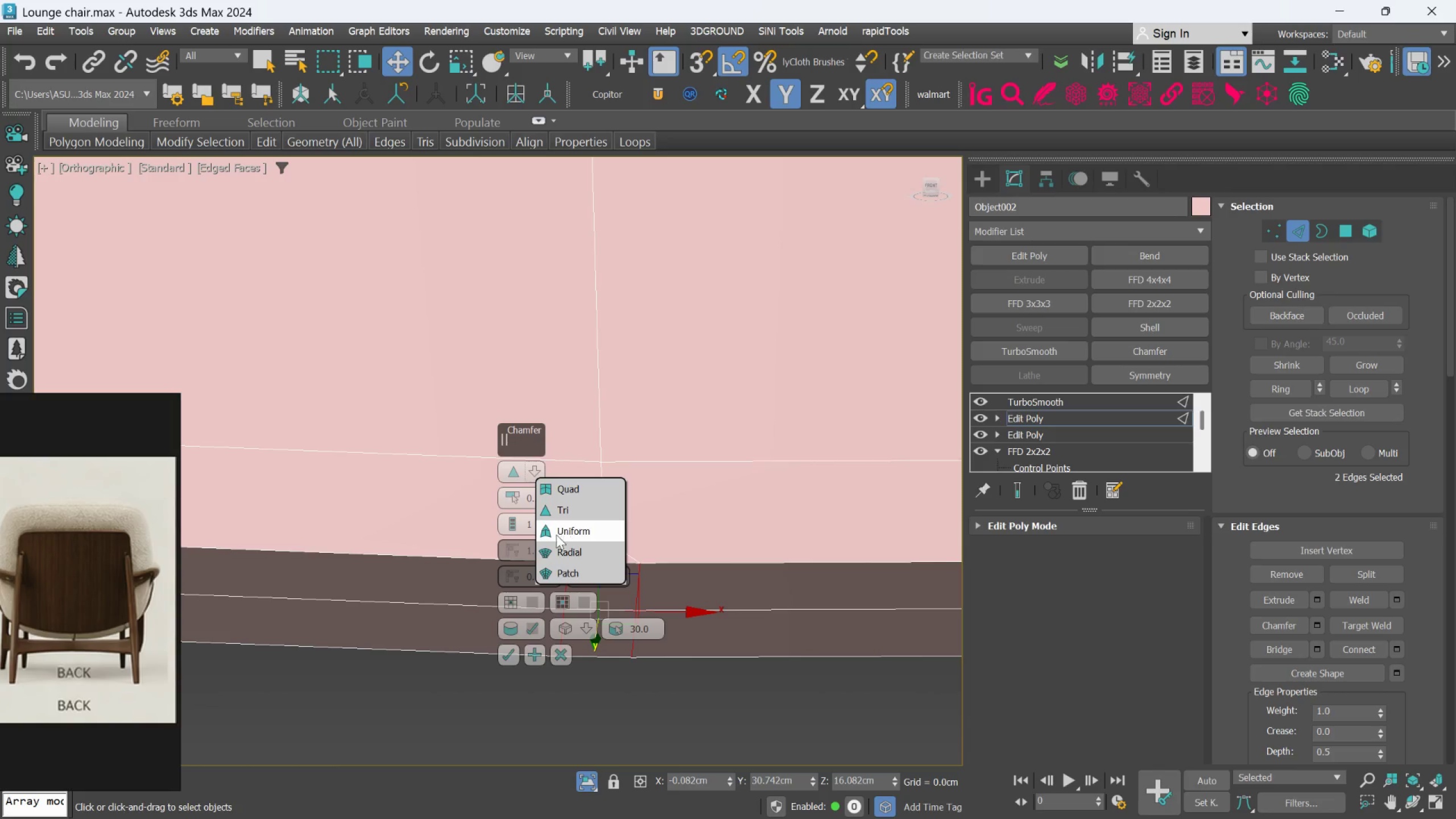 
left_click([554, 548])
 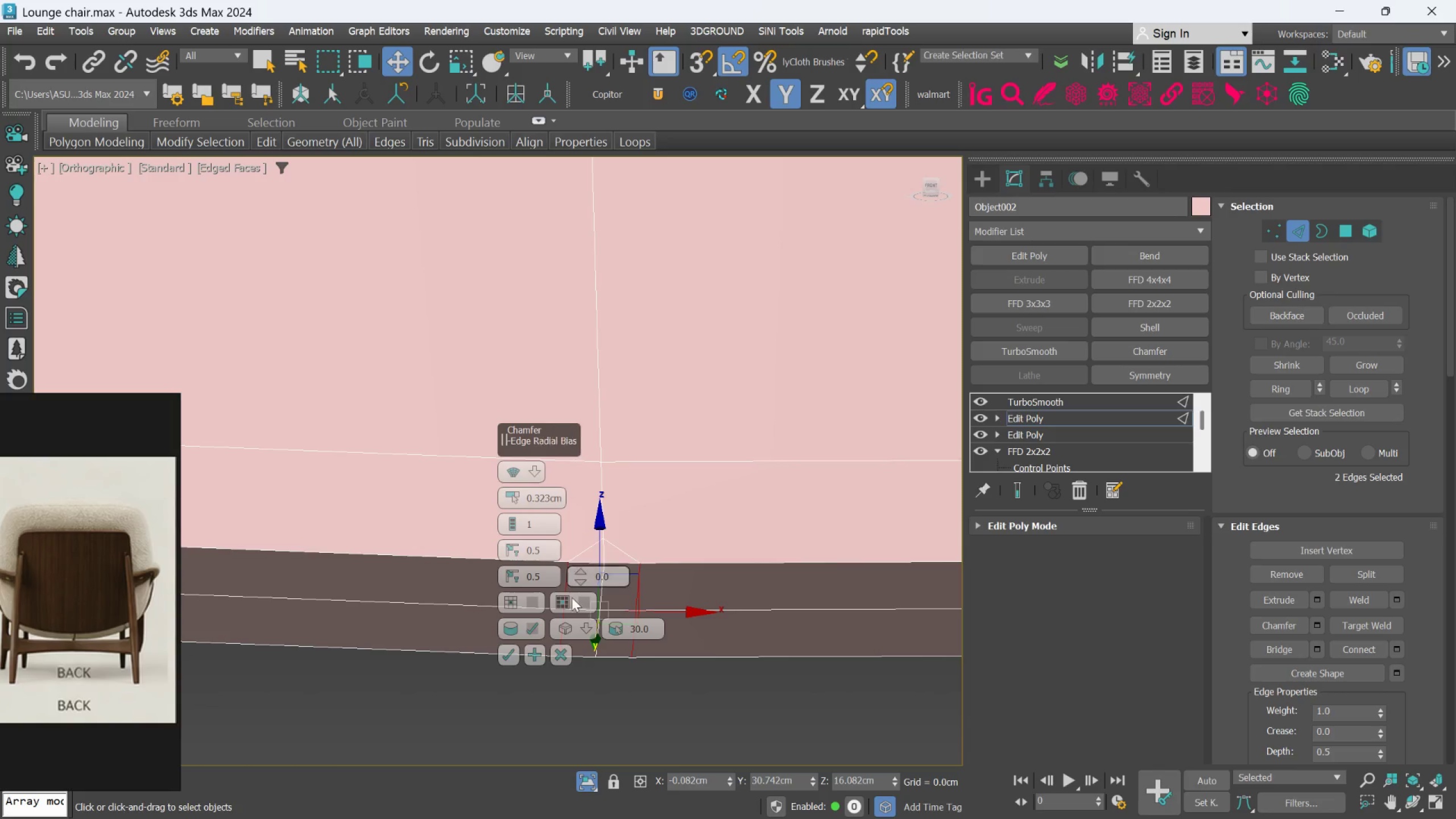 
left_click([558, 651])
 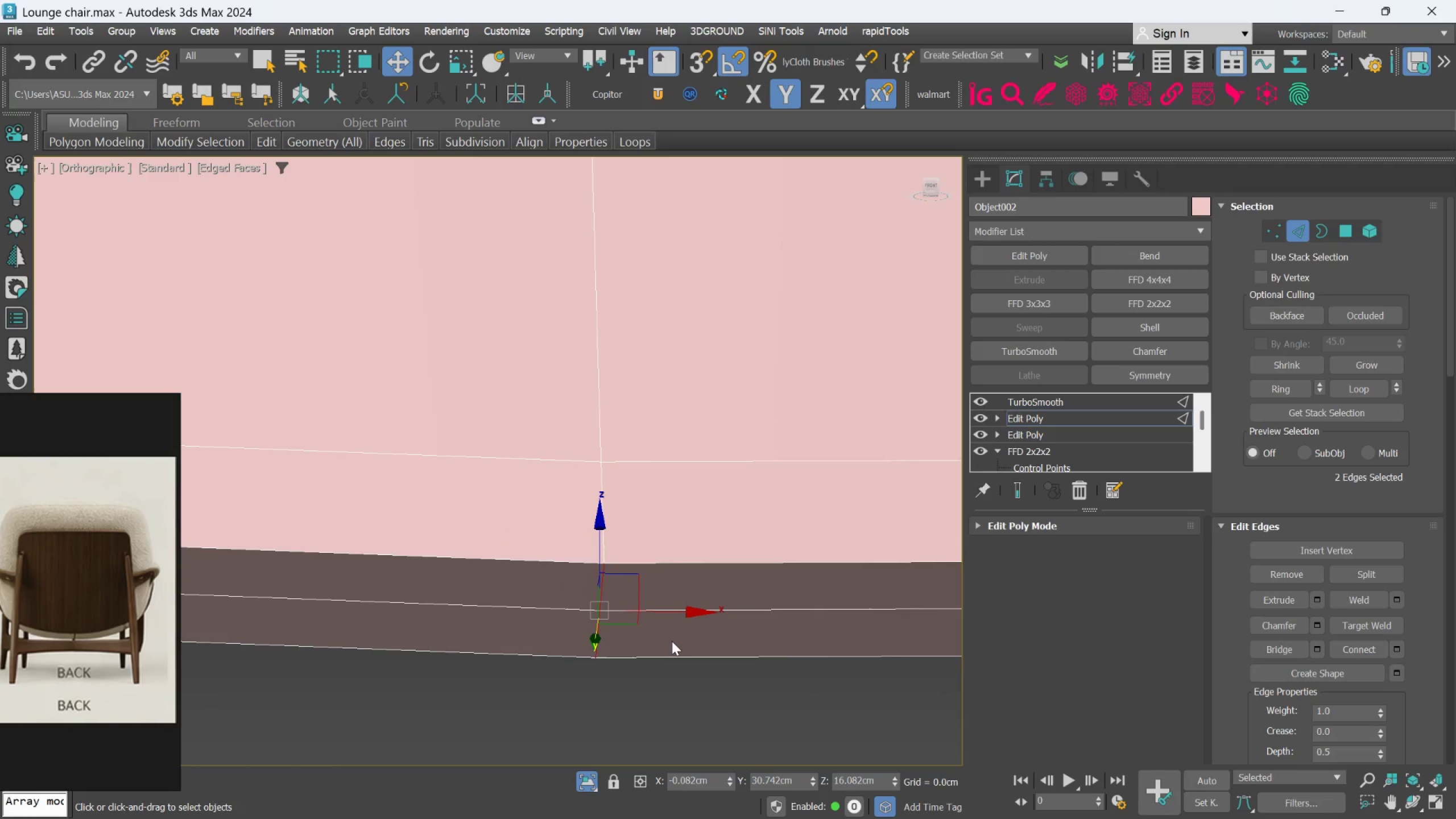 
scroll: coordinate [665, 643], scroll_direction: down, amount: 2.0
 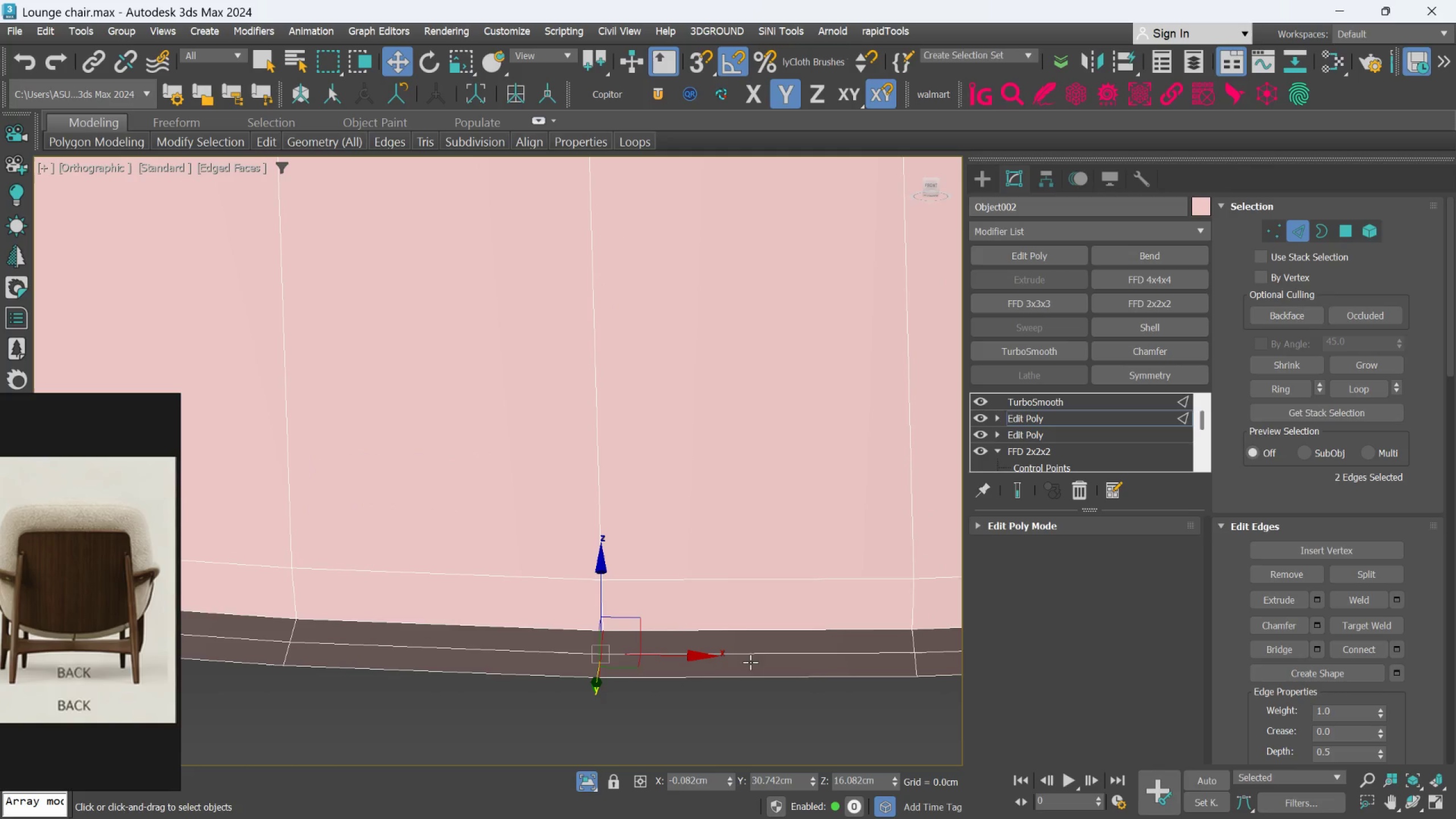 
left_click([754, 656])
 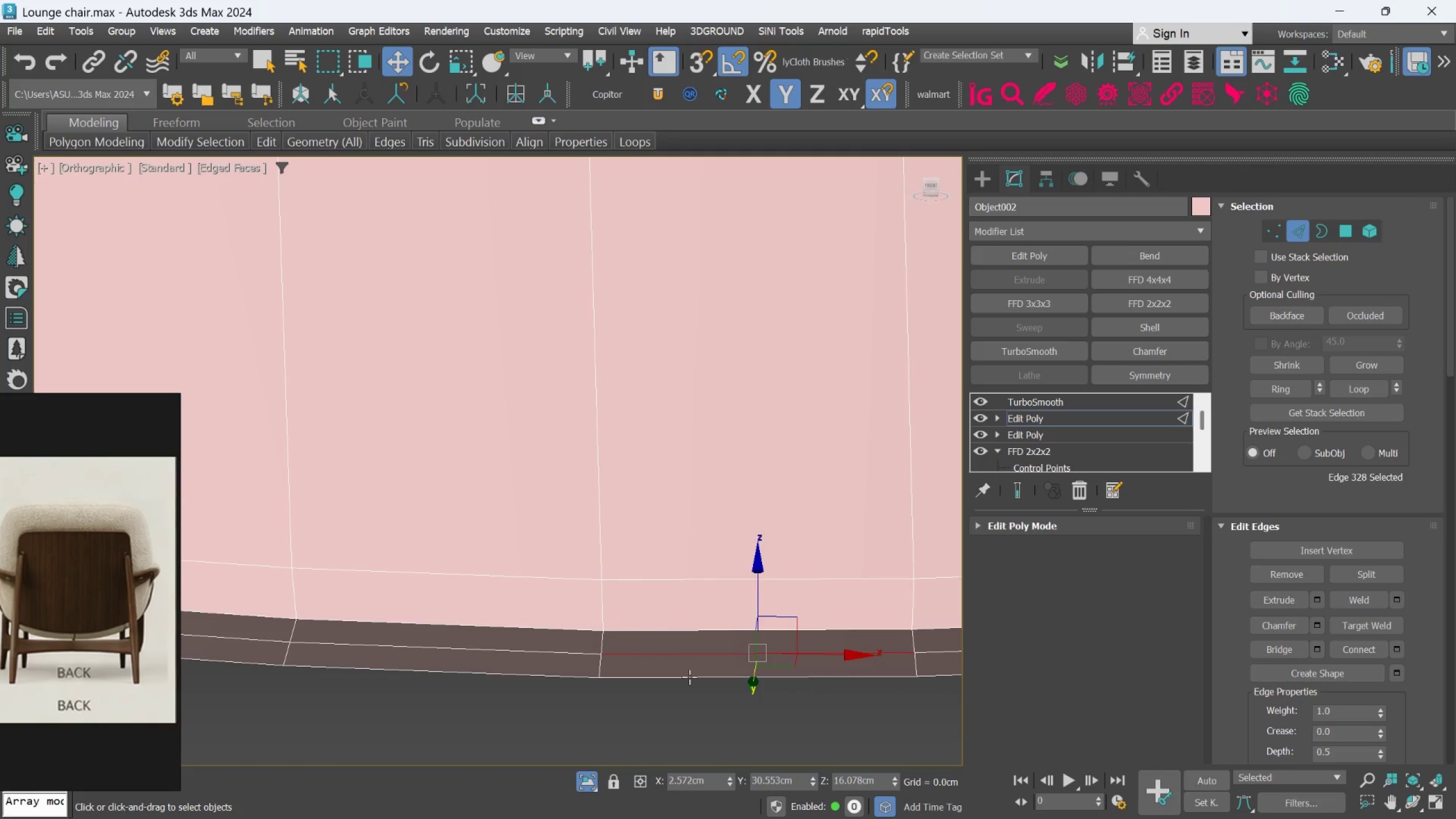 
hold_key(key=ControlLeft, duration=0.75)
left_click([553, 652])
 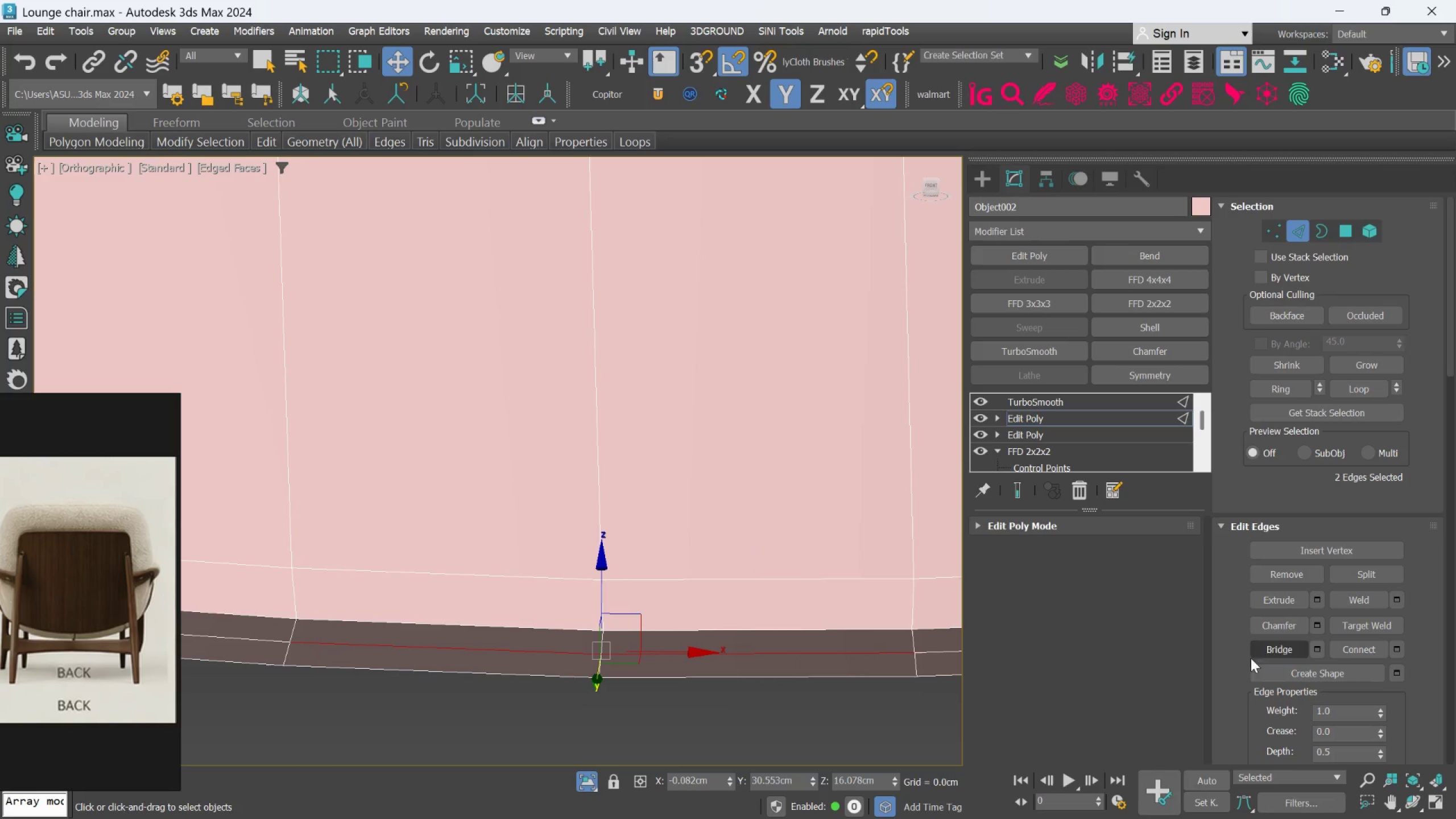 
hold_key(key=ControlLeft, duration=1.5)
left_click([767, 682])
 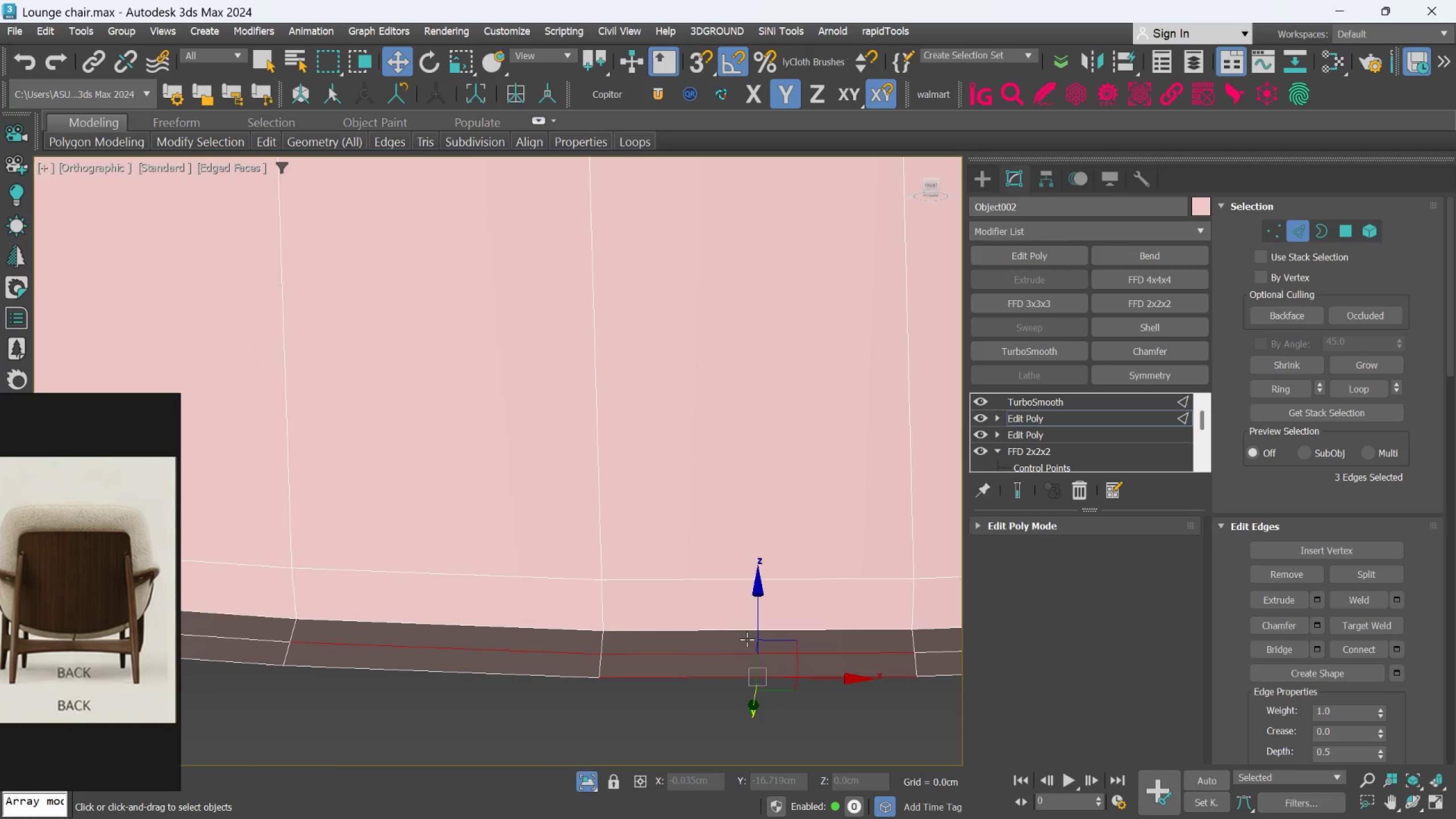 
left_click([723, 633])
 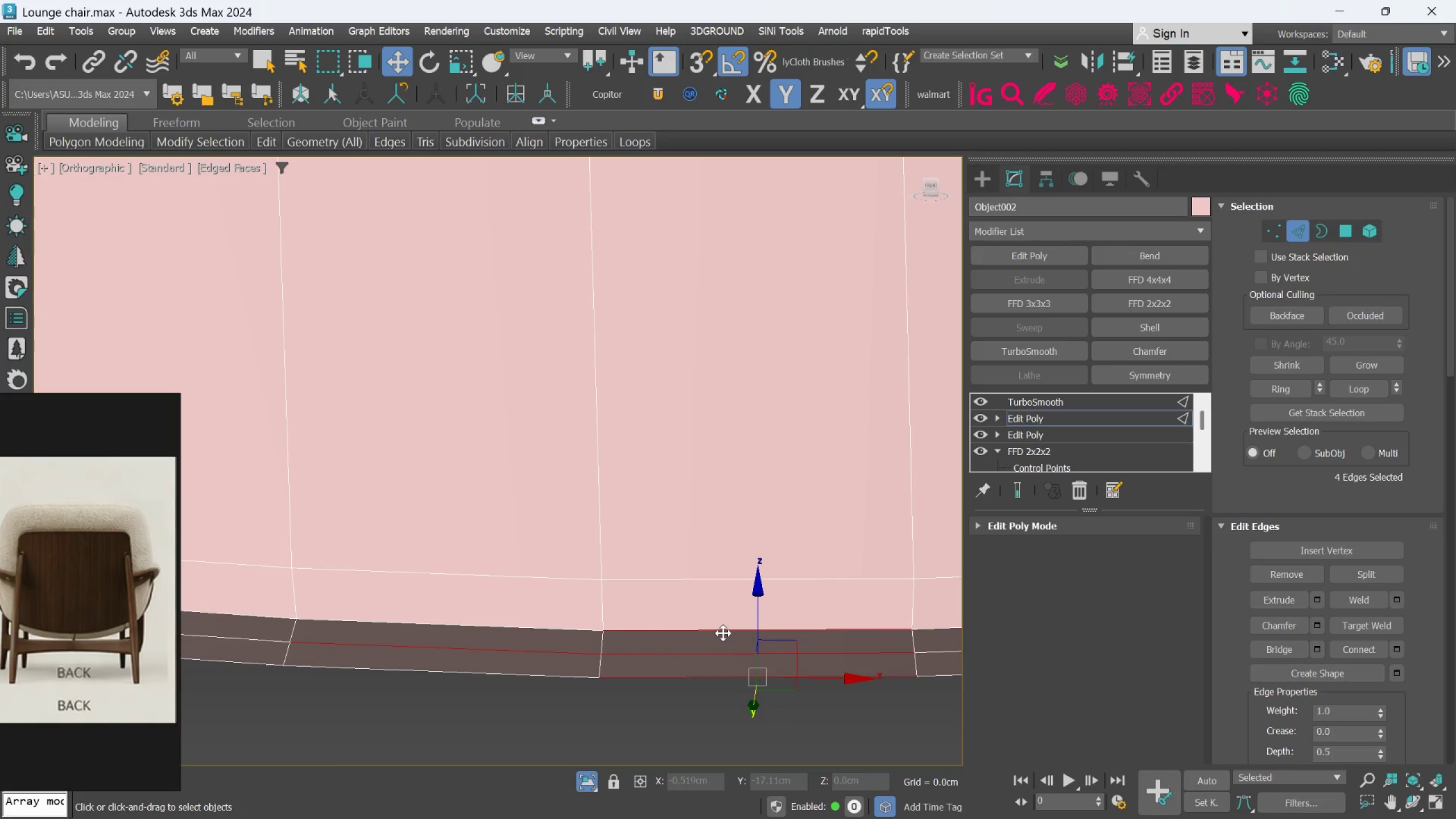 
hold_key(key=ControlLeft, duration=0.34)
 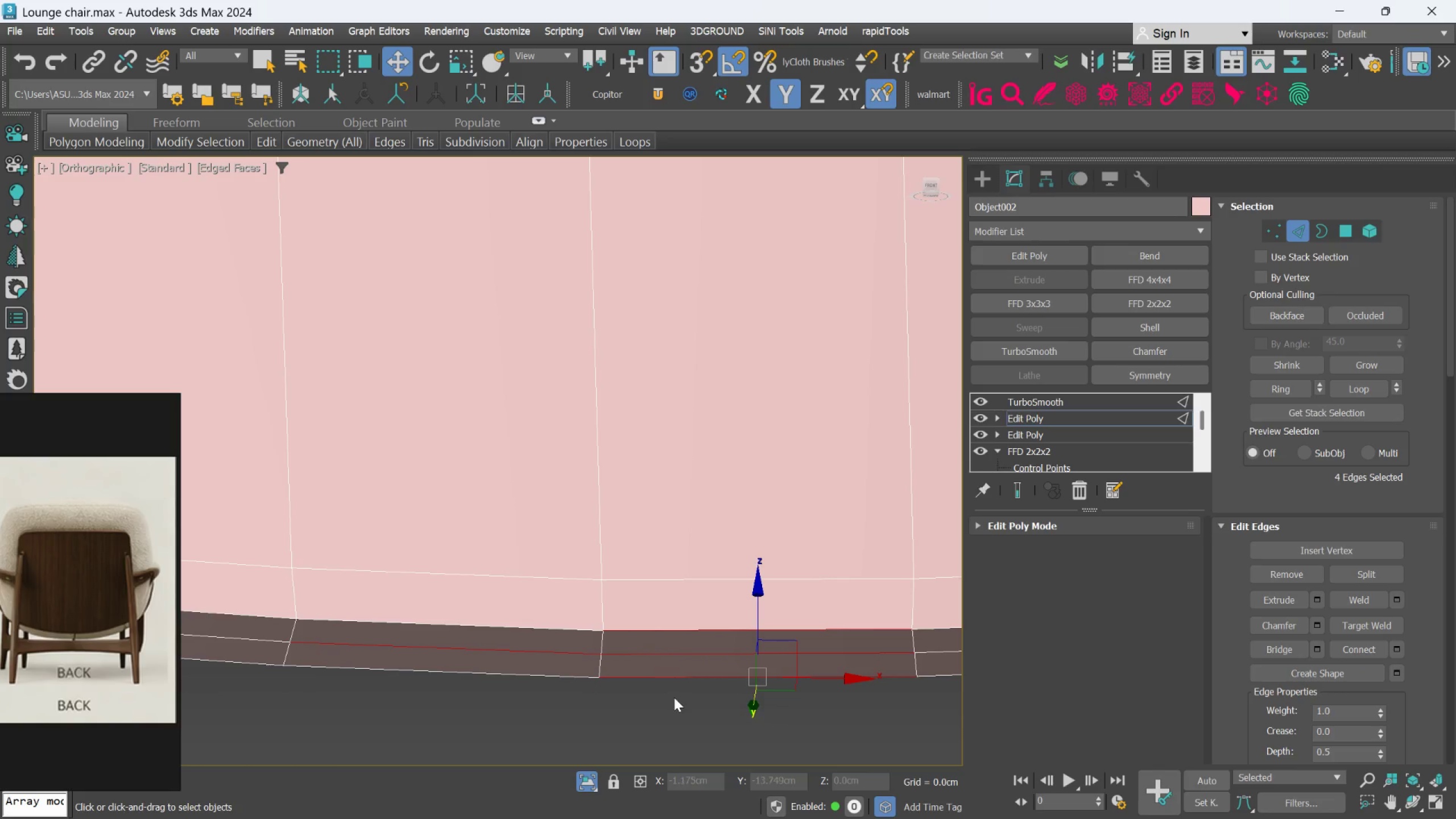 
scroll: coordinate [673, 704], scroll_direction: down, amount: 3.0
 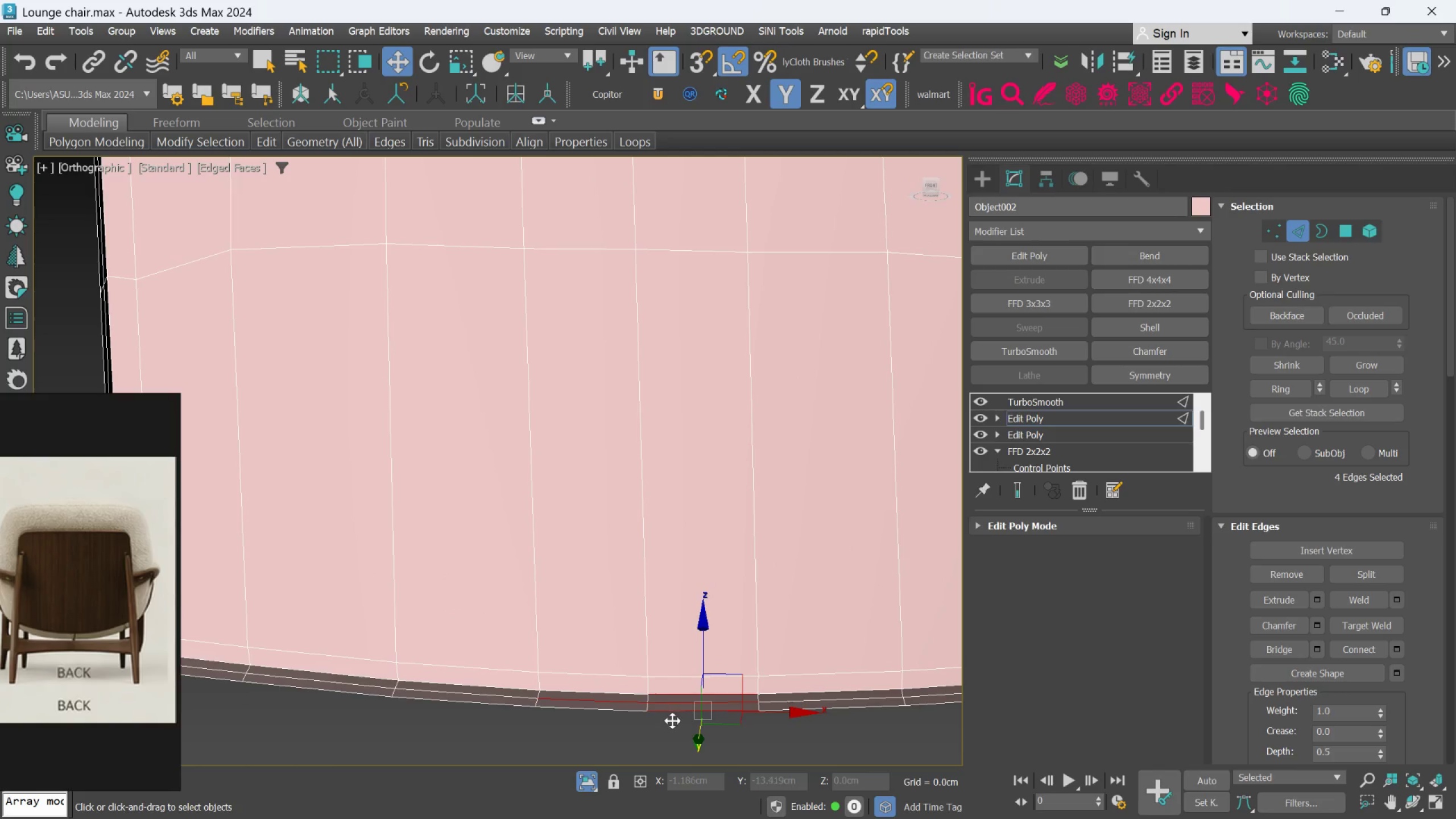 
scroll: coordinate [661, 714], scroll_direction: none, amount: 0.0
 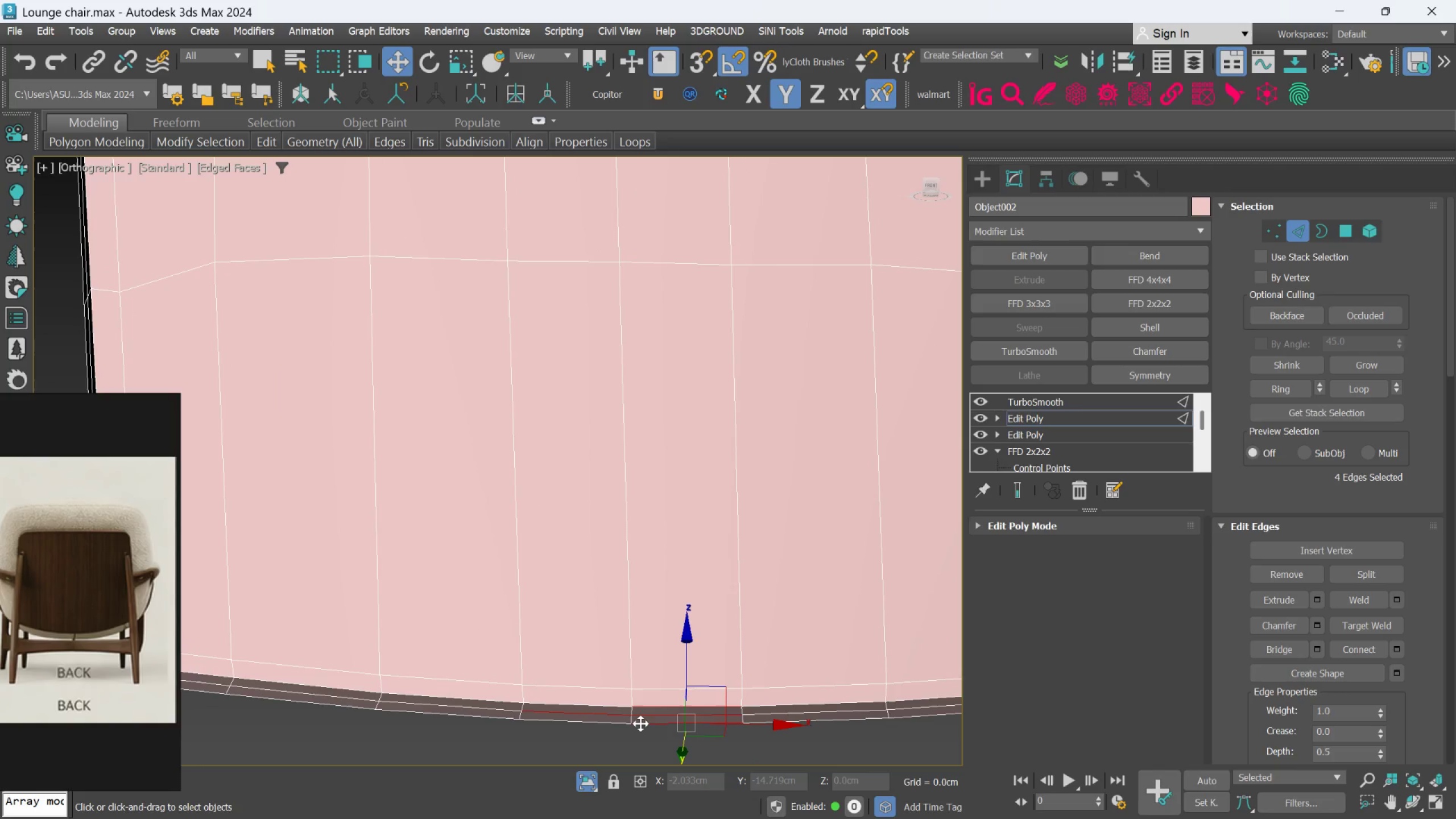 
scroll: coordinate [640, 718], scroll_direction: up, amount: 4.0
 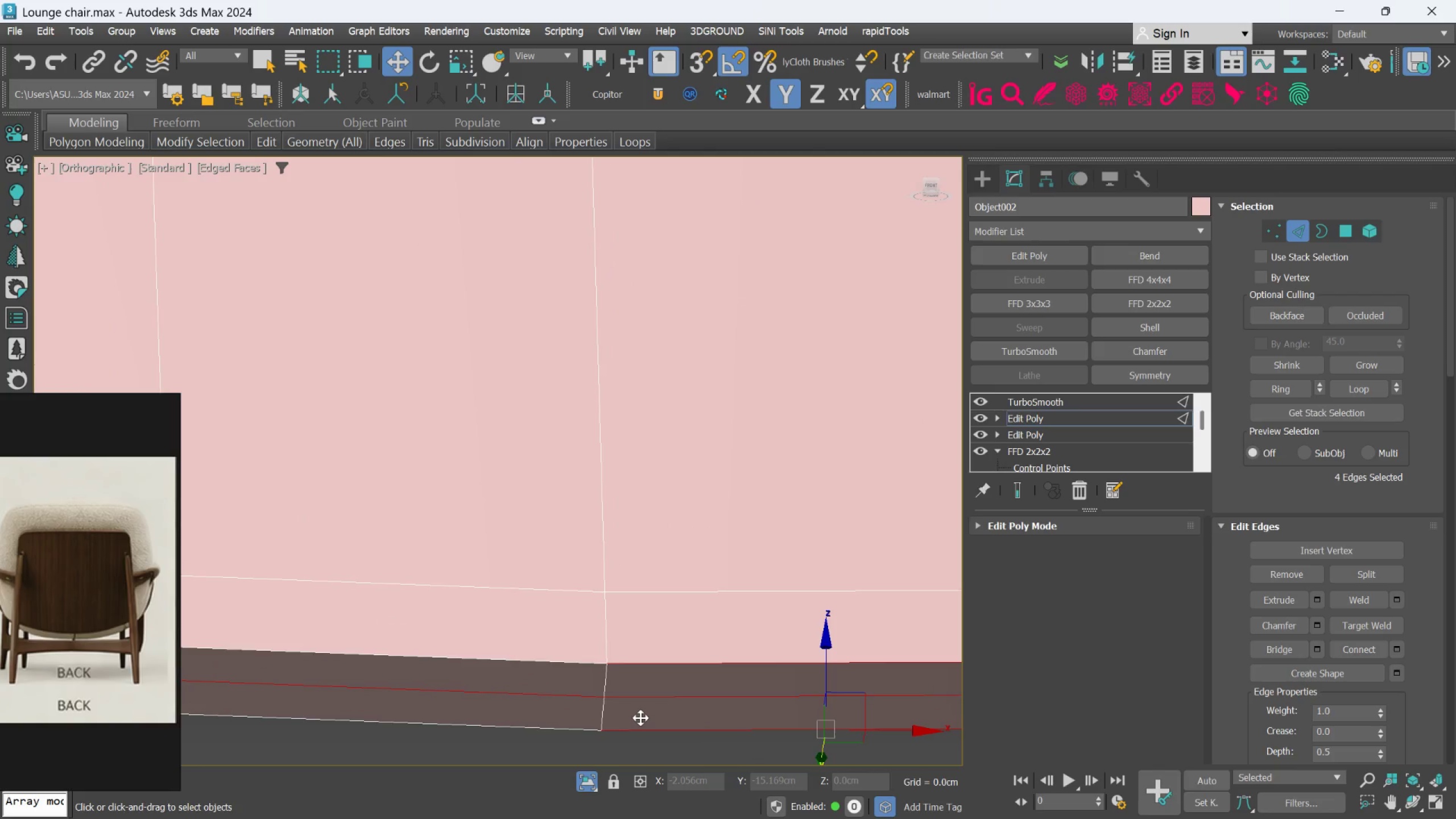 
scroll: coordinate [640, 715], scroll_direction: down, amount: 4.0
 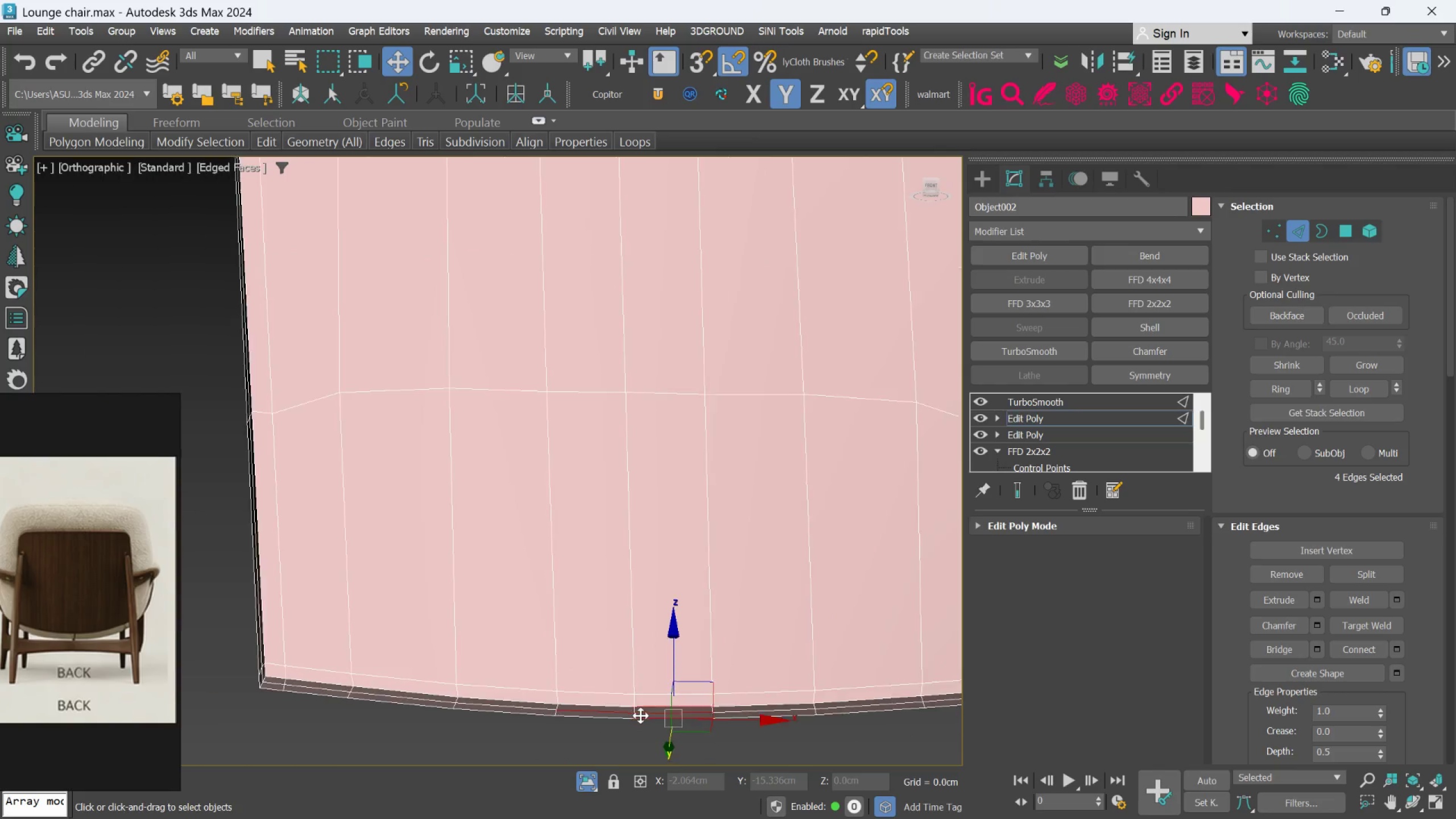 
hold_key(key=AltLeft, duration=1.14)
 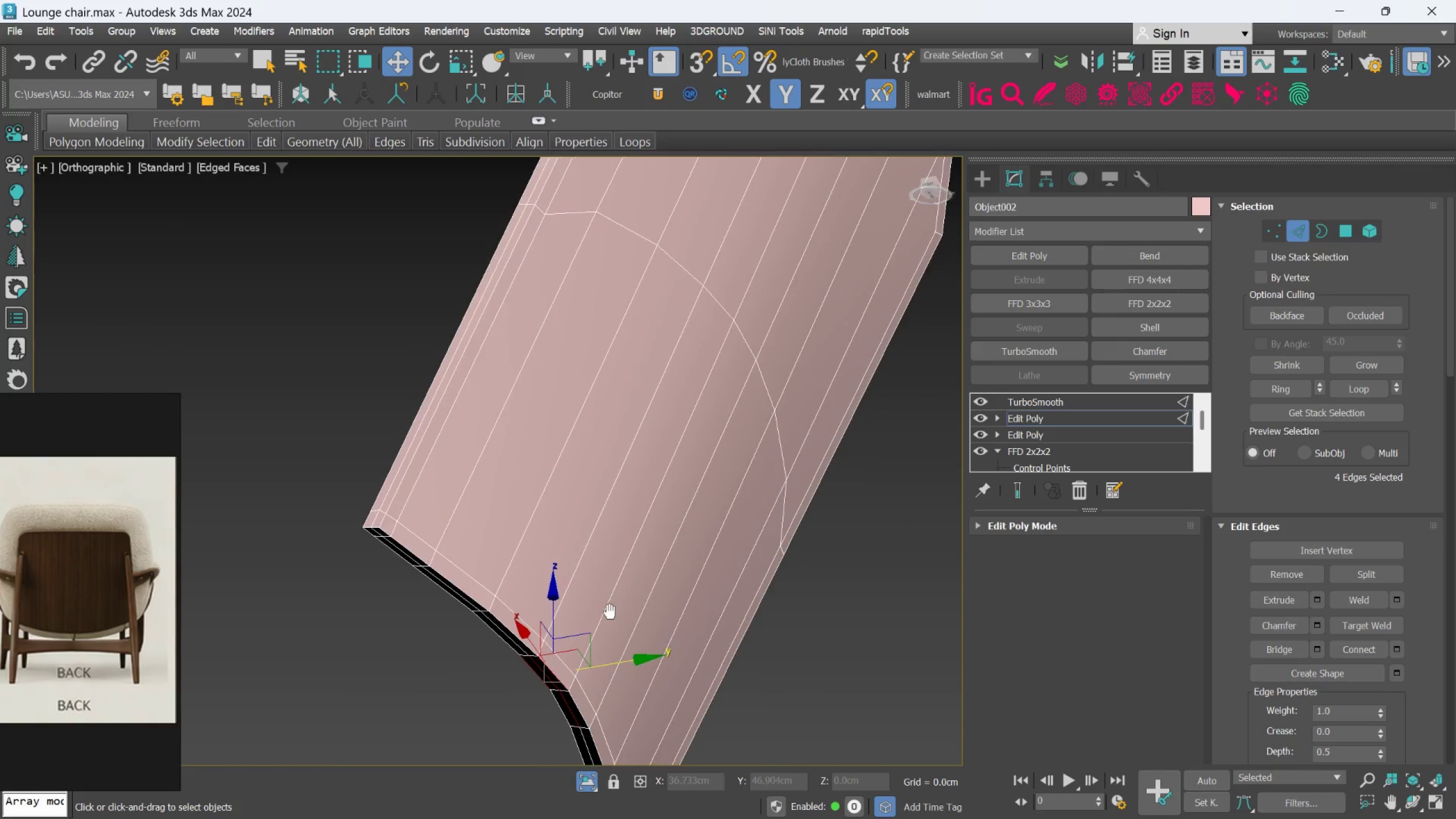 
hold_key(key=AltLeft, duration=7.84)
left_click([990, 192])
 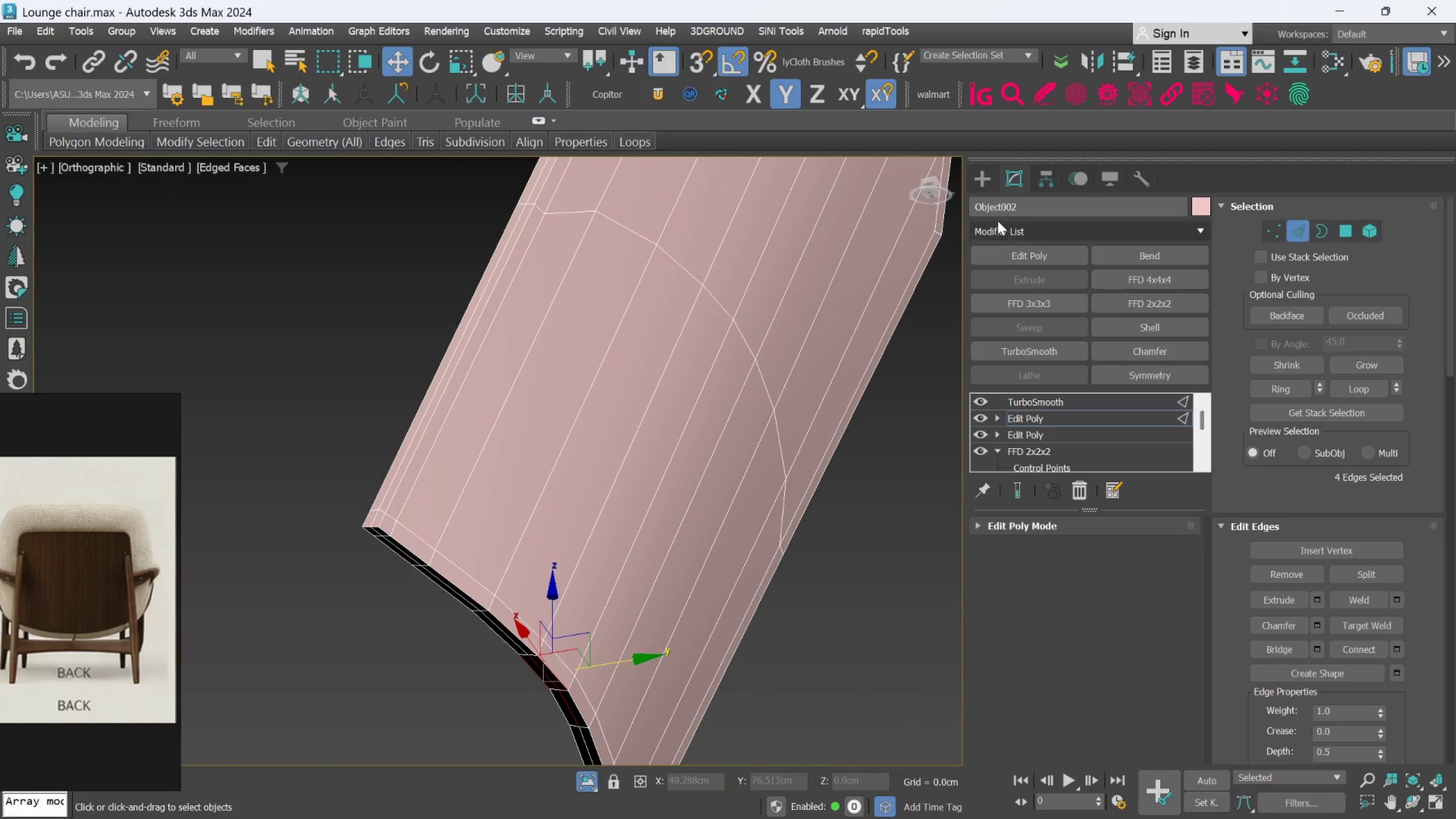 
left_click([989, 179])
 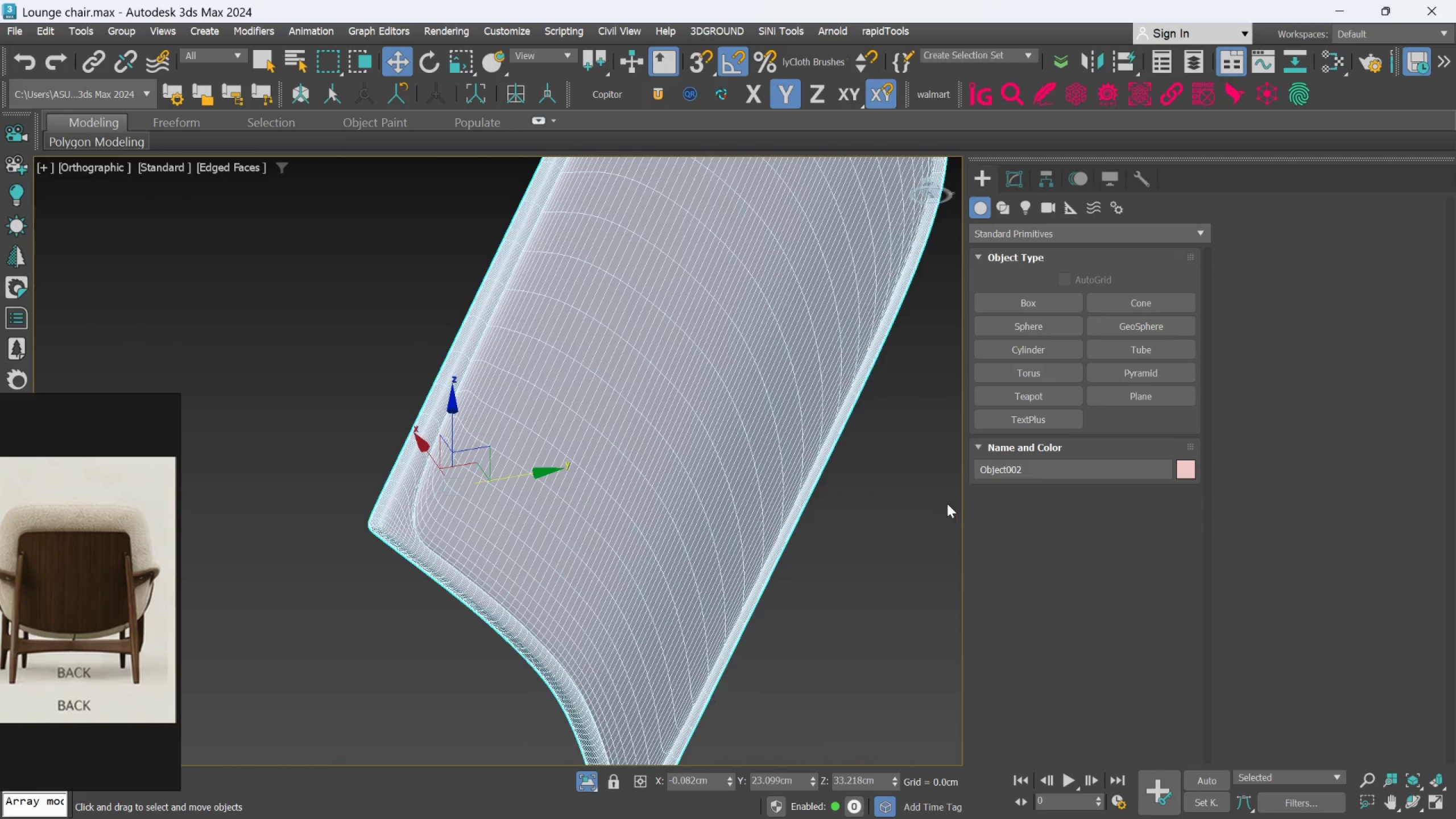 
left_click([937, 507])
 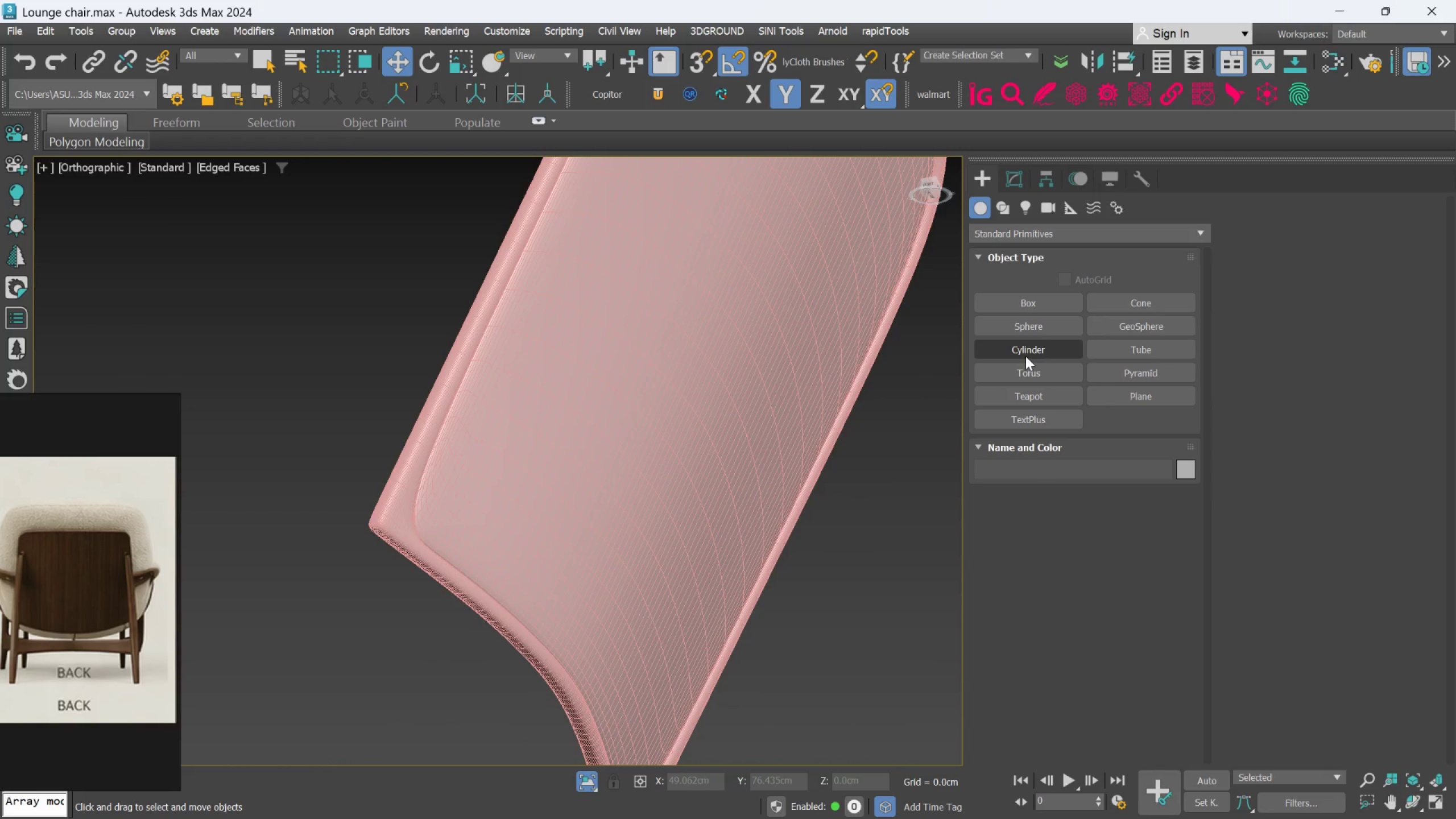 
left_click_drag(start_coordinate=[1027, 354], to_coordinate=[1021, 355])
 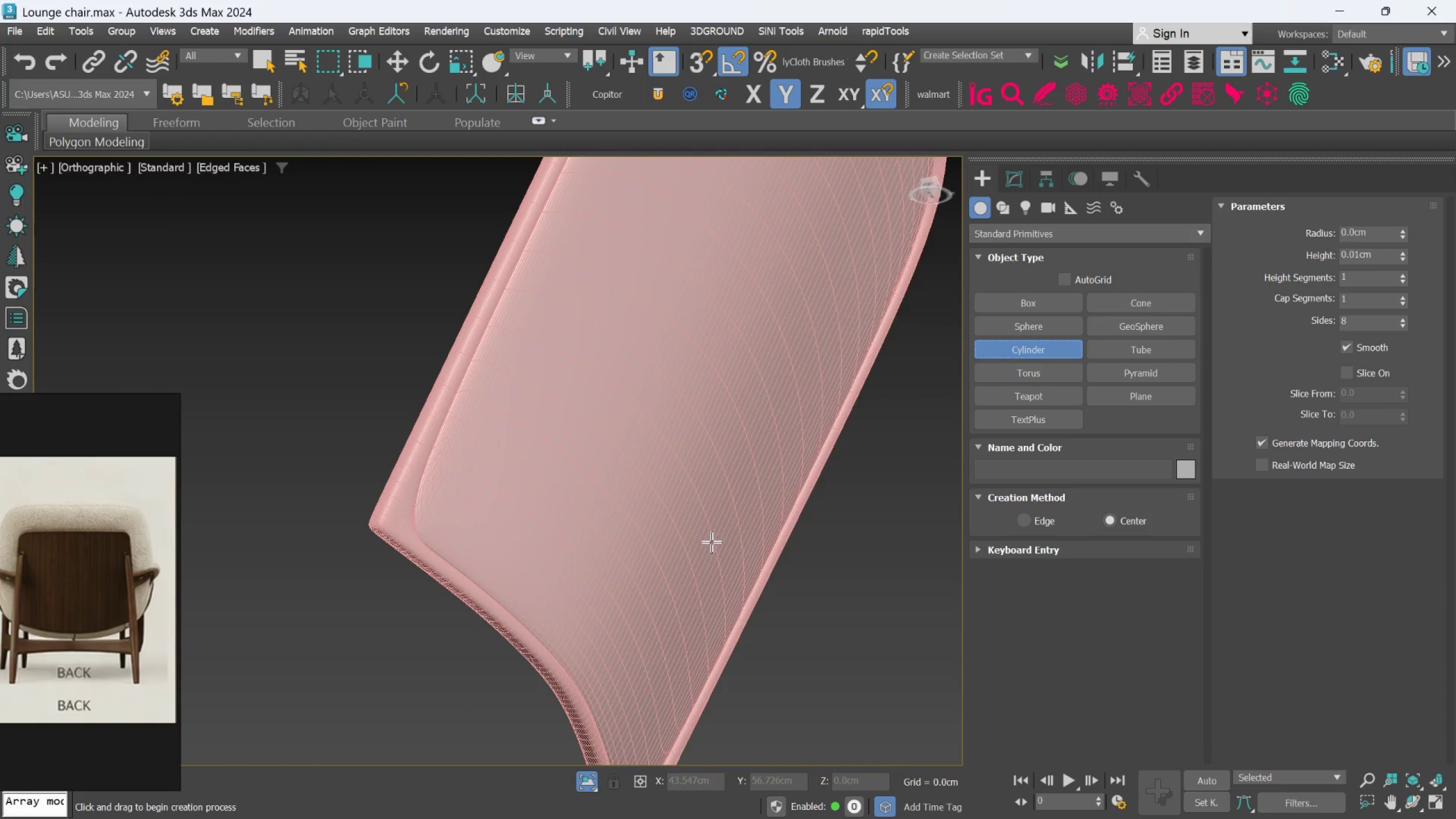 
scroll: coordinate [705, 557], scroll_direction: down, amount: 1.0
 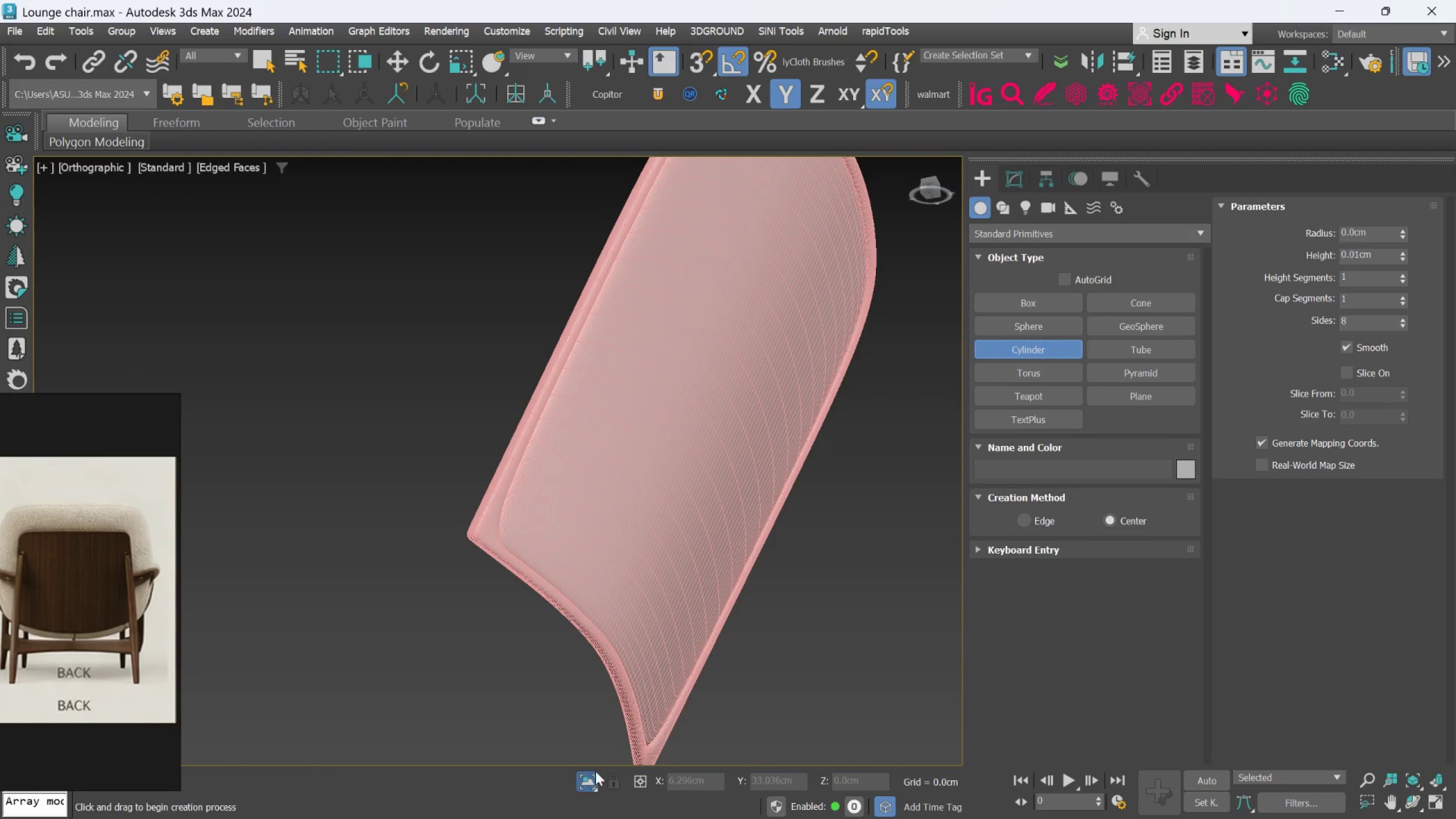 
left_click([586, 779])
 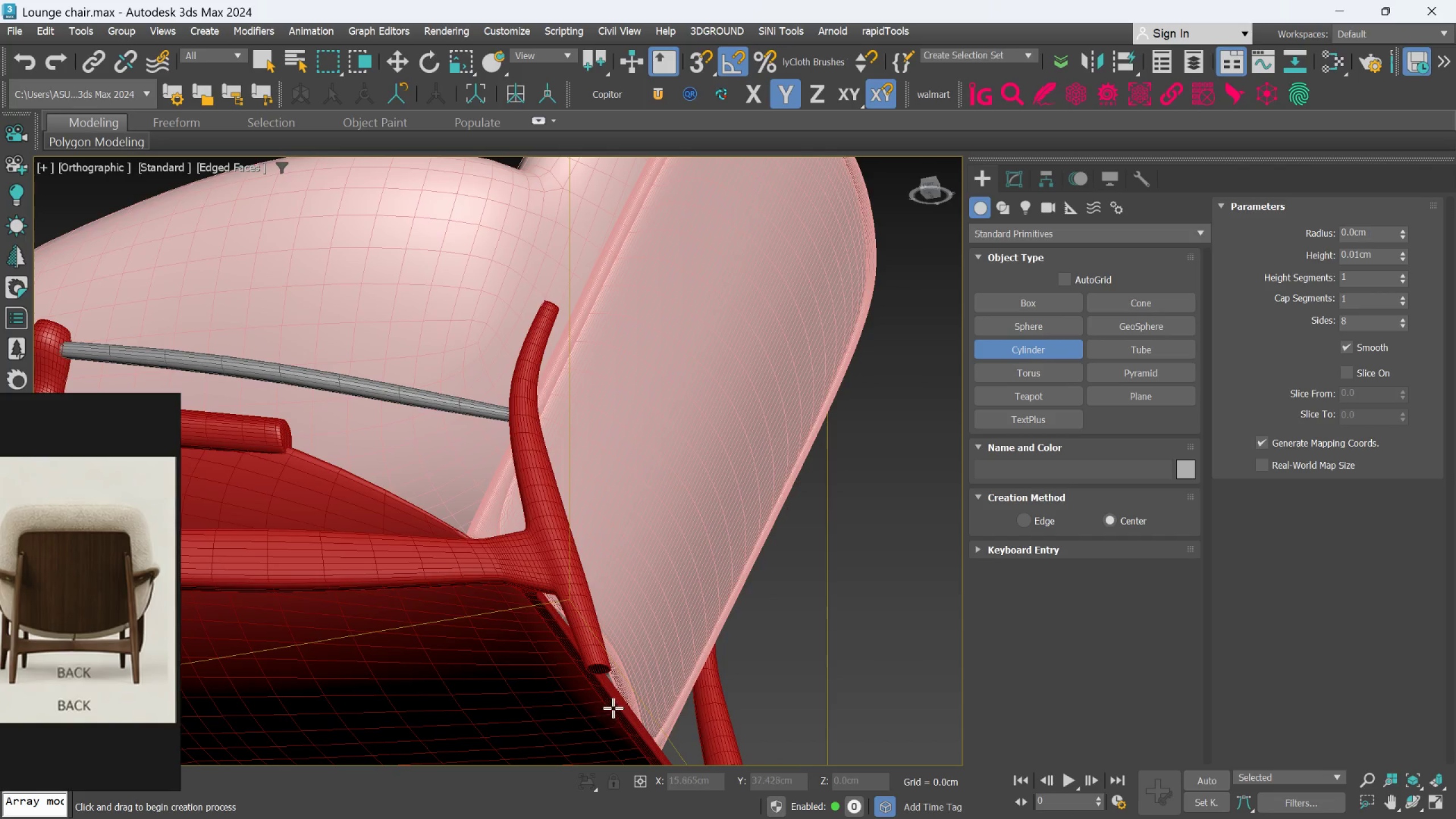 
hold_key(key=AltLeft, duration=0.61)
 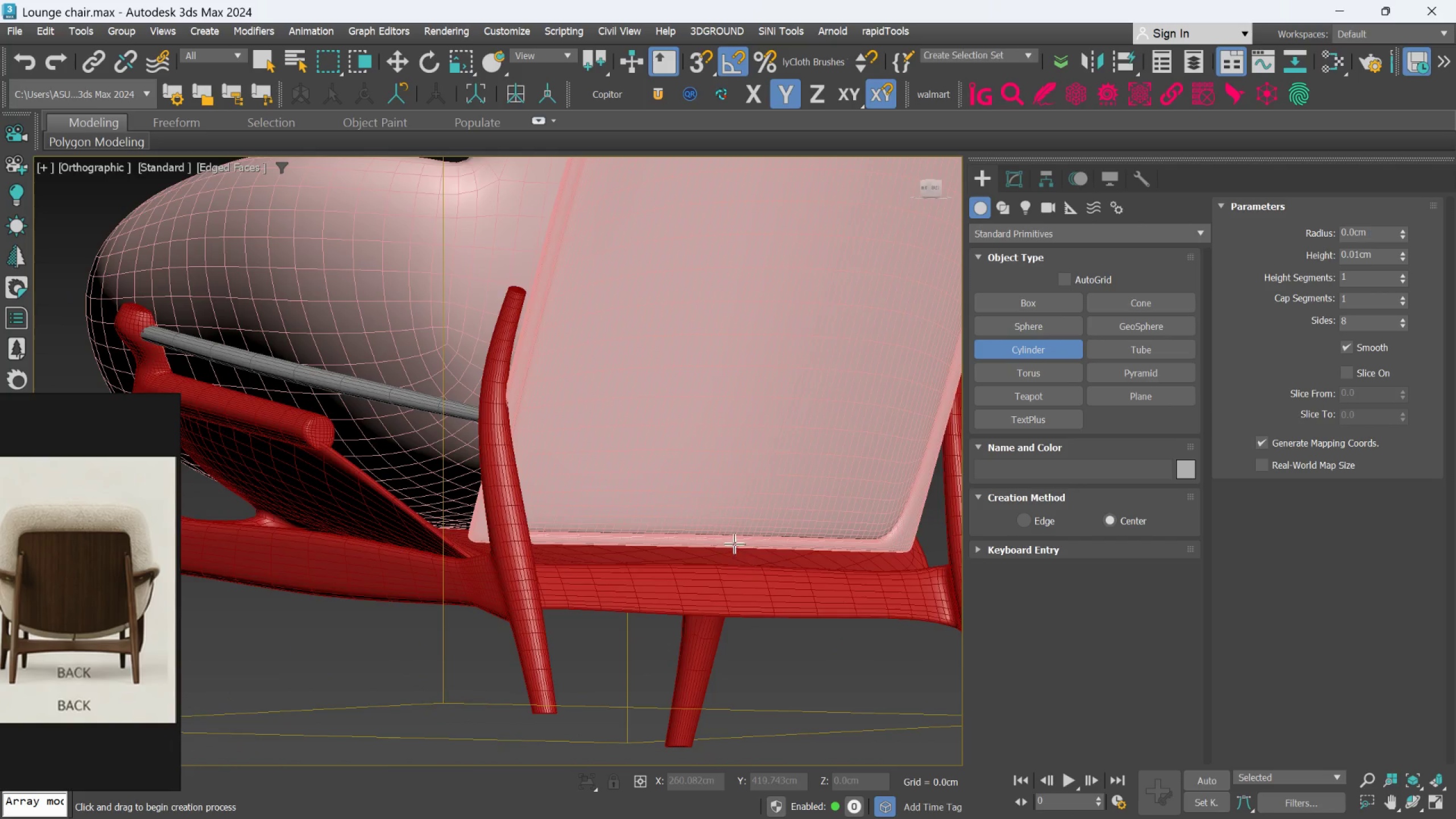 
hold_key(key=AltLeft, duration=0.47)
 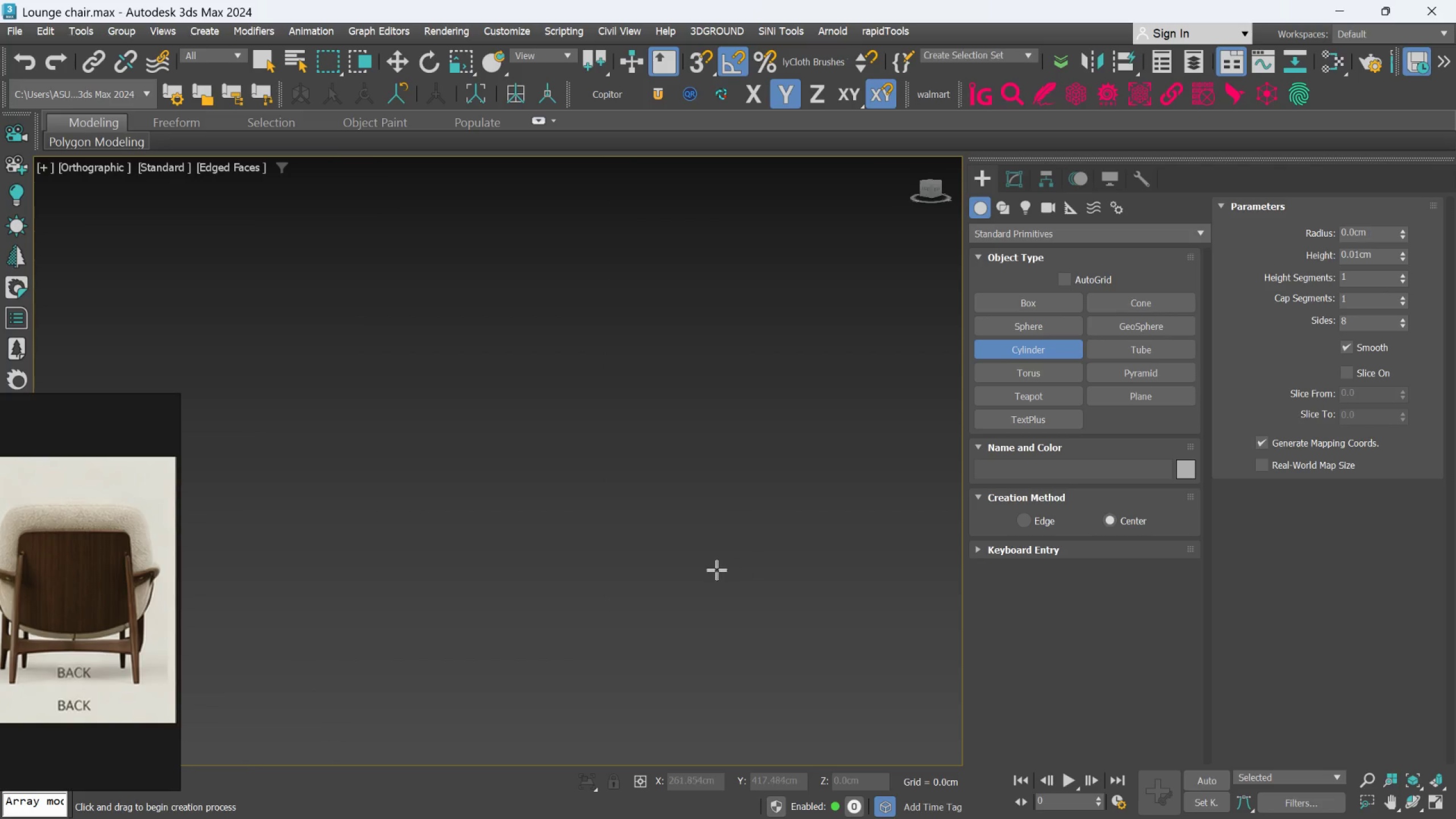 
scroll: coordinate [734, 544], scroll_direction: up, amount: 2.0
 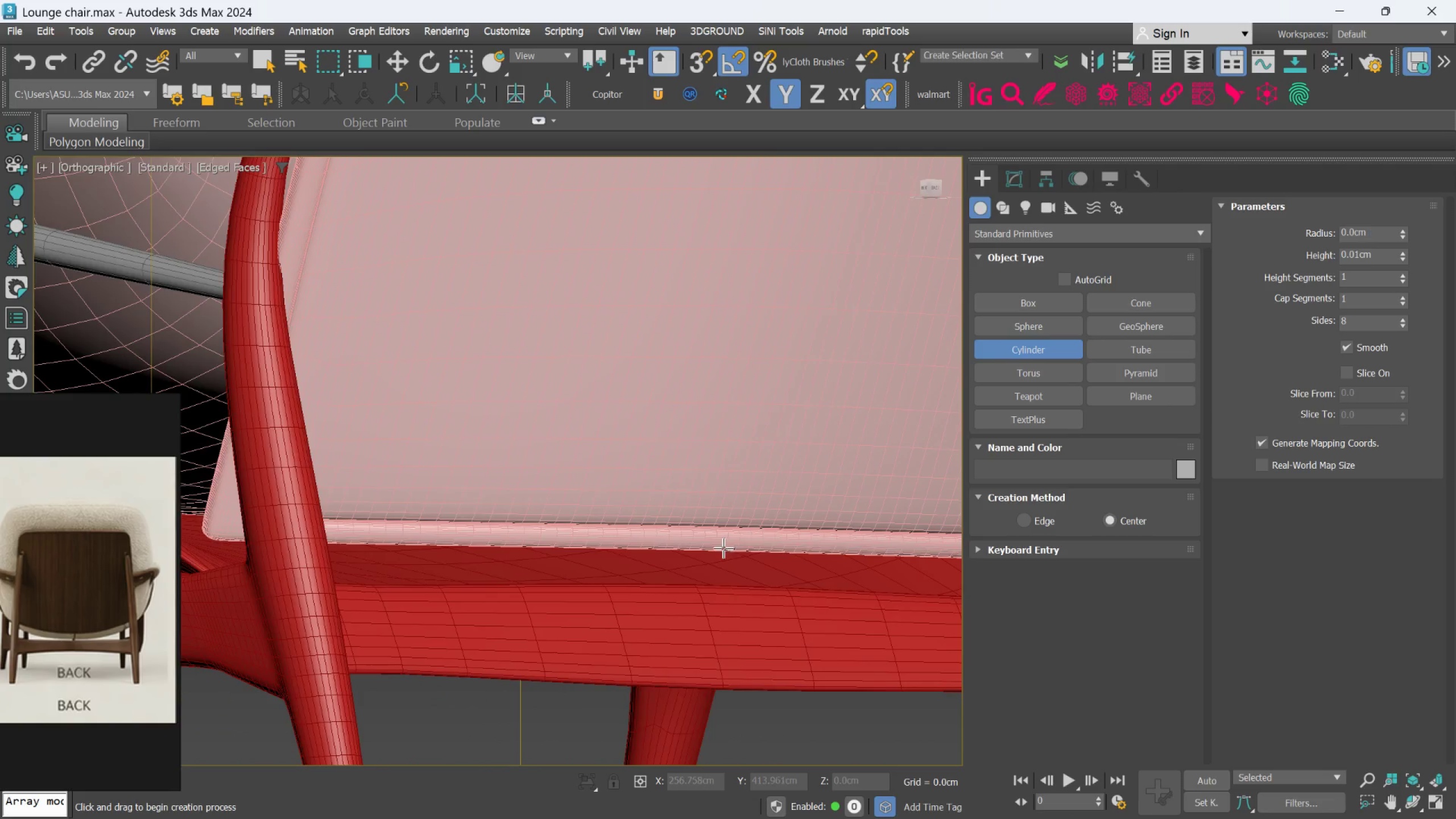 
scroll: coordinate [567, 590], scroll_direction: down, amount: 8.0
 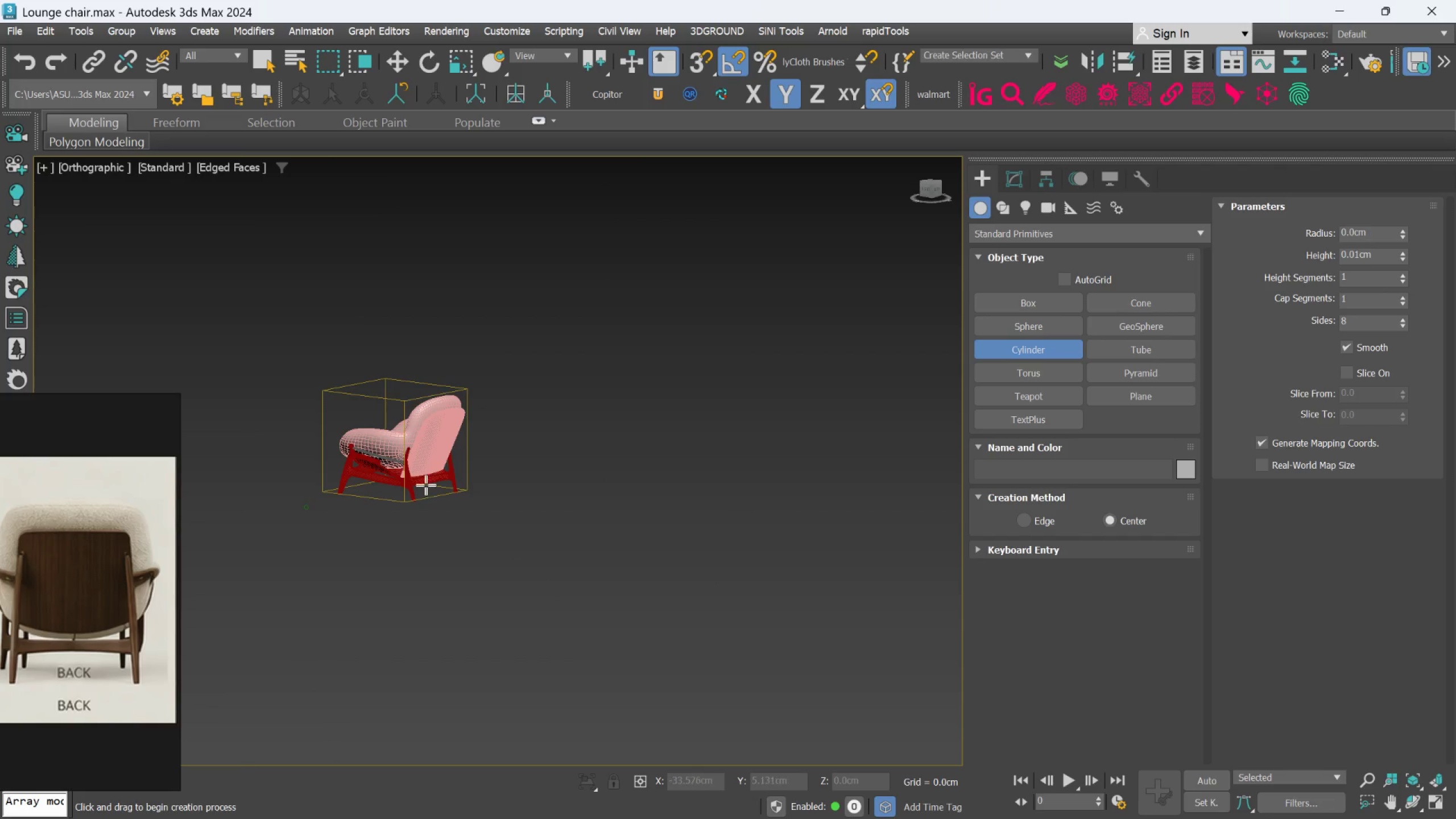 
scroll: coordinate [442, 503], scroll_direction: up, amount: 10.0
 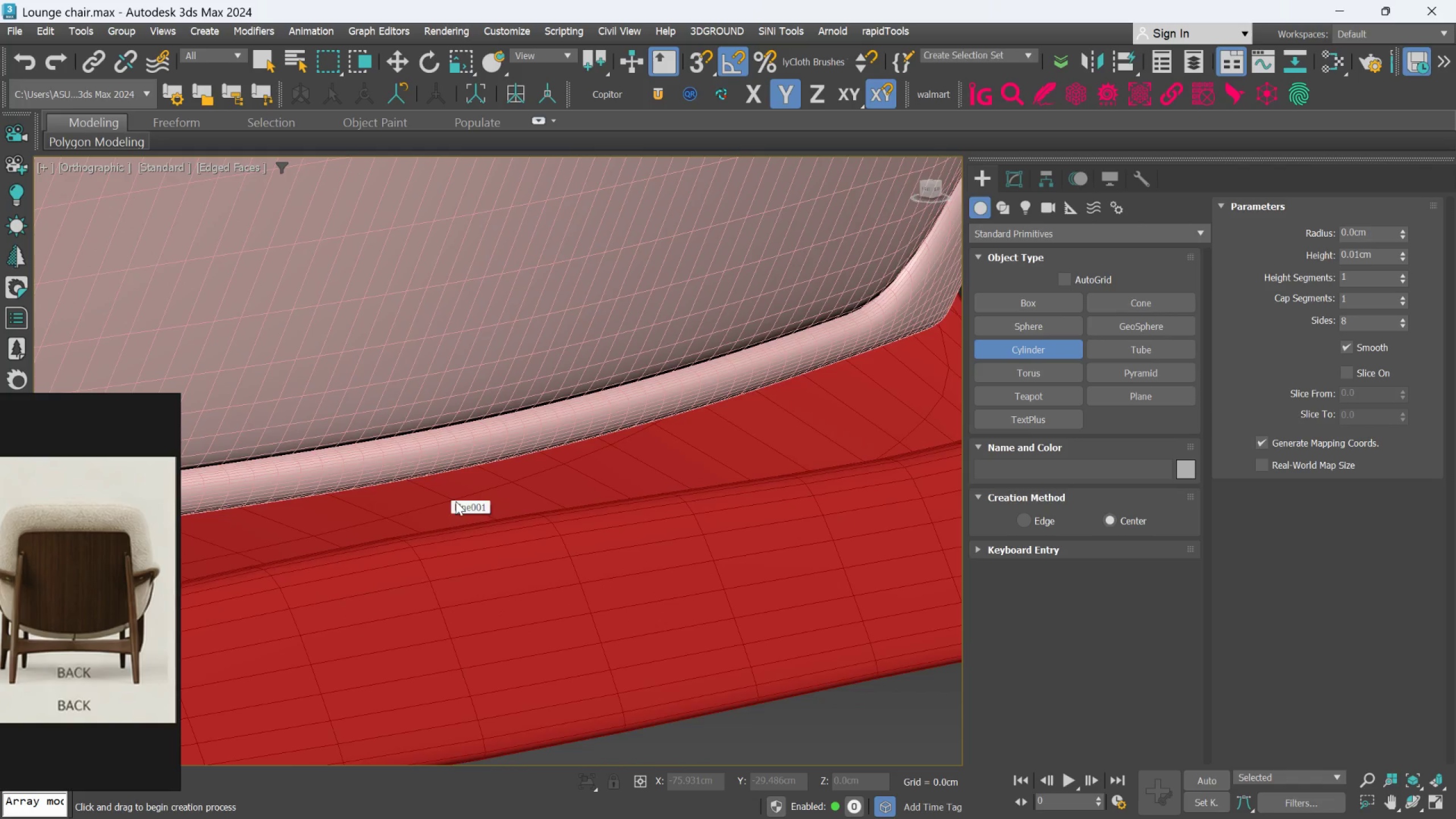 
hold_key(key=AltLeft, duration=0.58)
 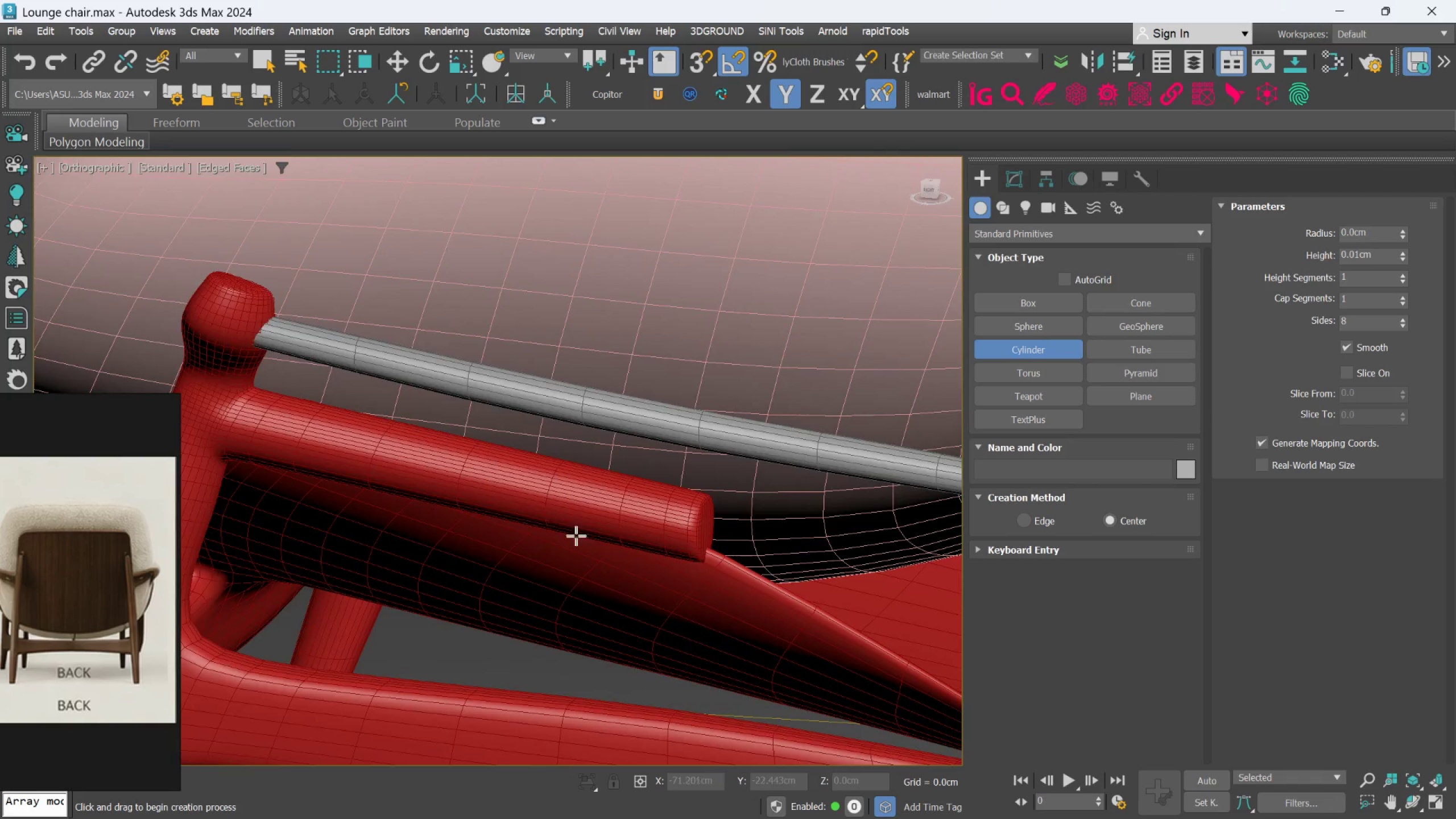 
scroll: coordinate [623, 570], scroll_direction: down, amount: 5.0
 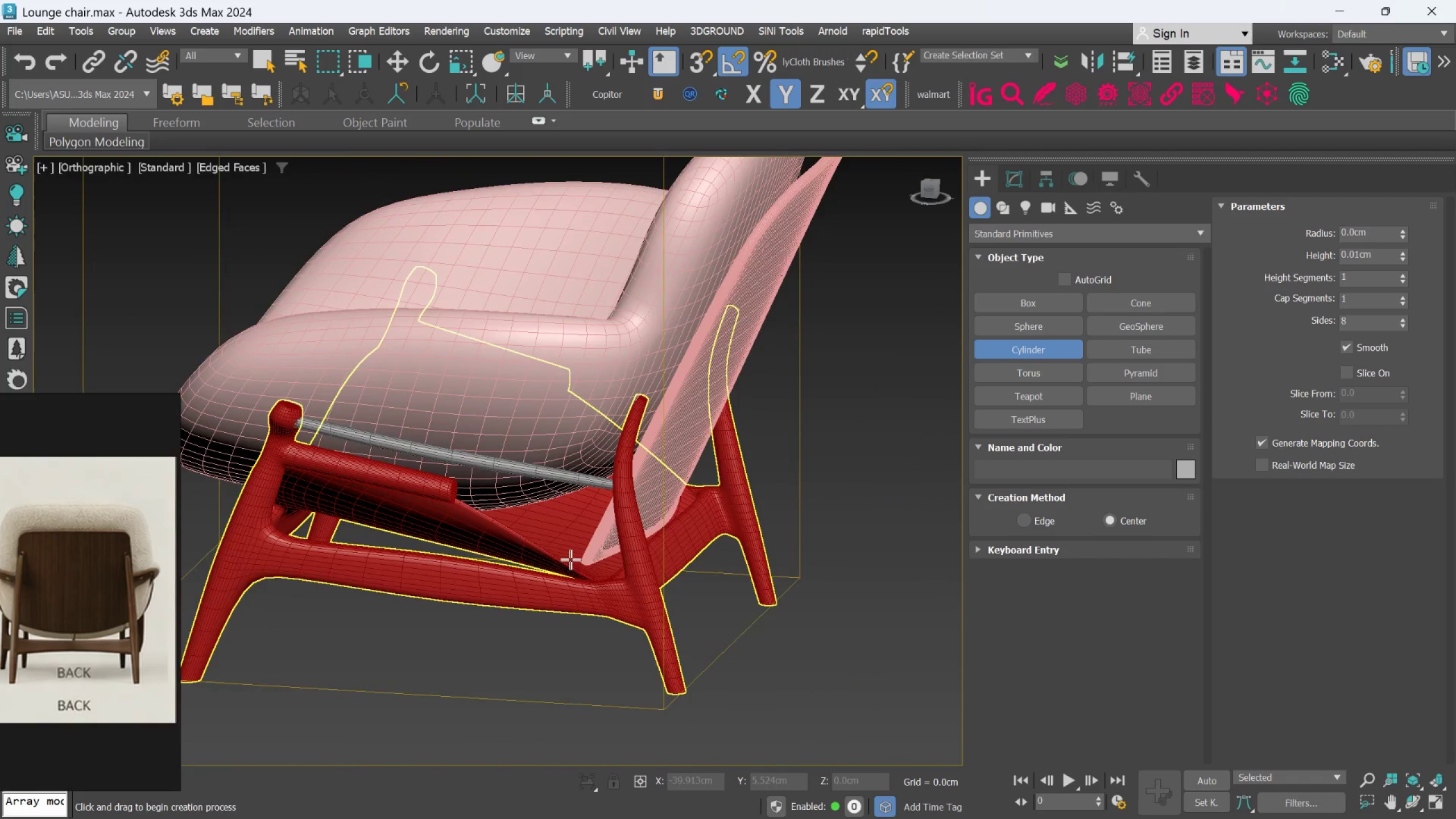 
scroll: coordinate [647, 524], scroll_direction: up, amount: 5.0
 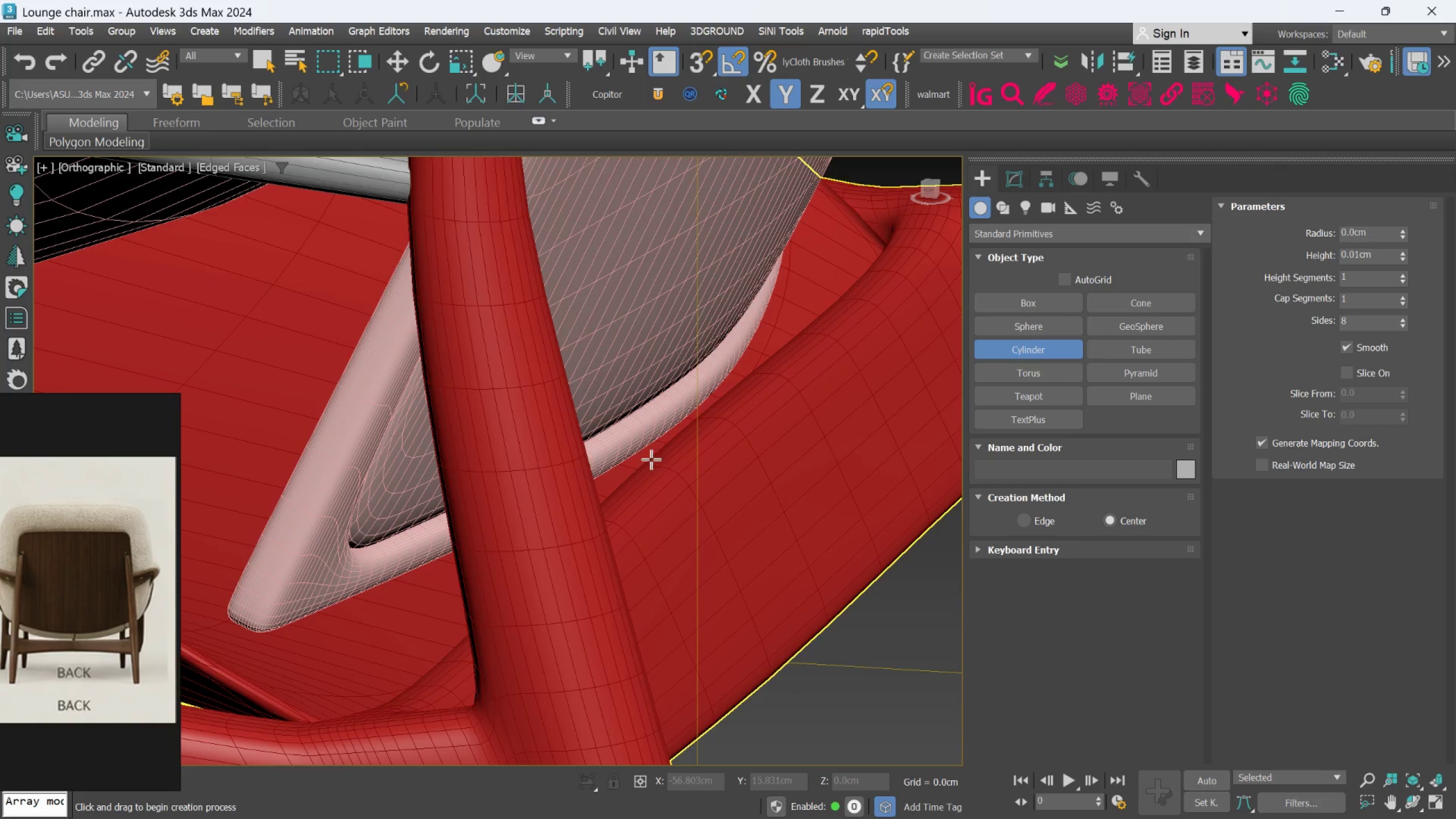 
scroll: coordinate [656, 451], scroll_direction: down, amount: 2.0
 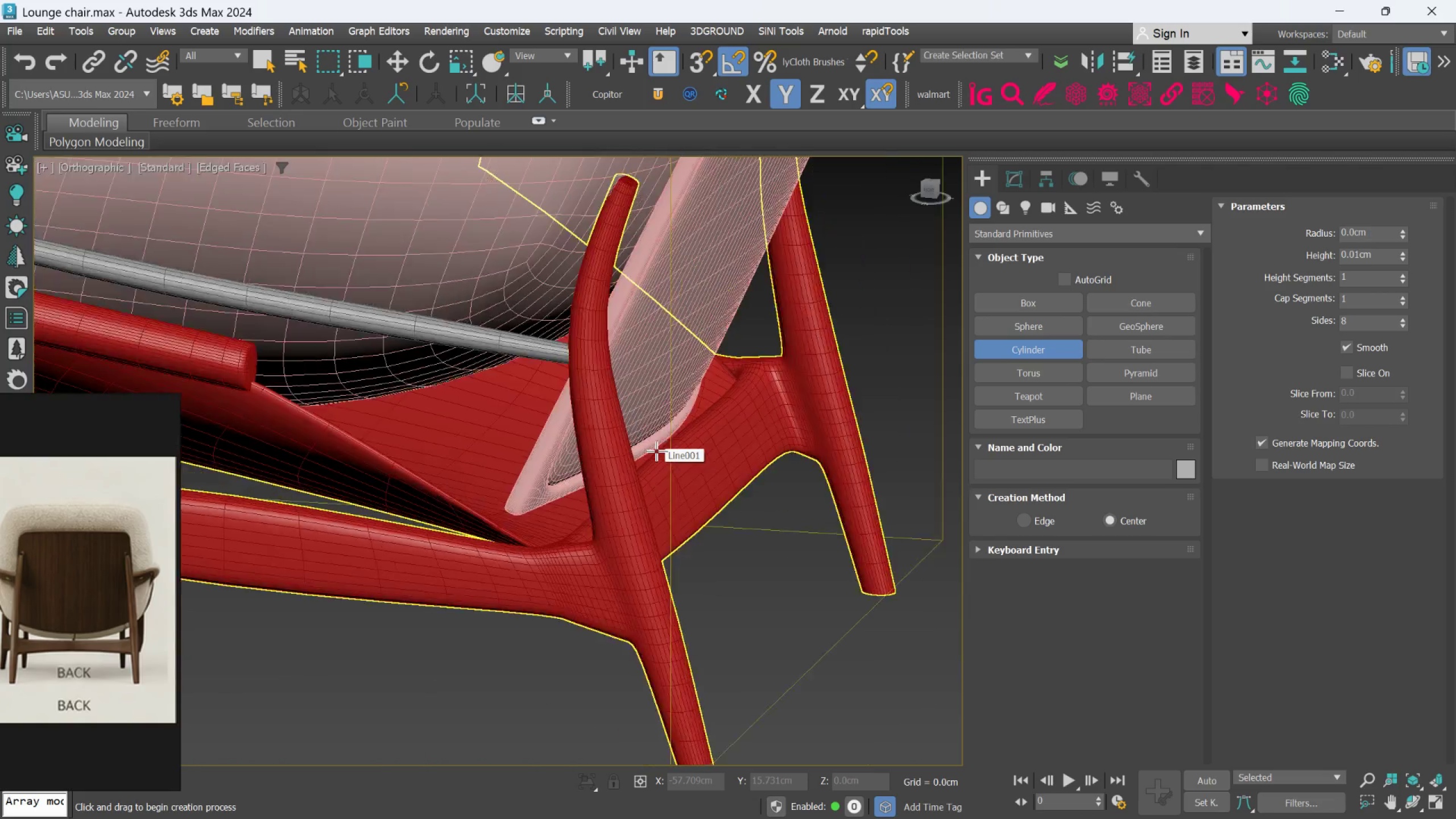 
hold_key(key=AltLeft, duration=0.47)
 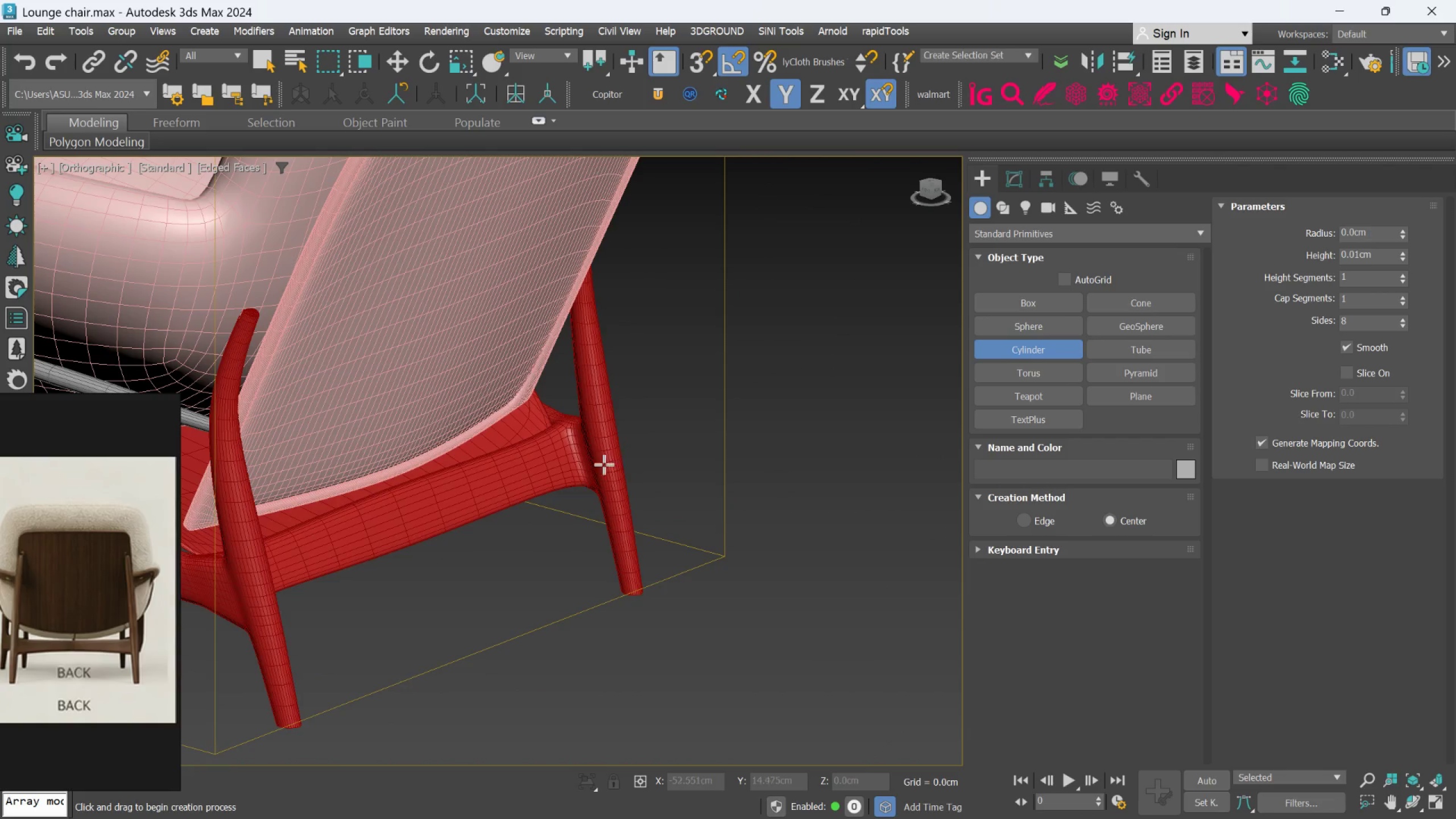 
hold_key(key=AltLeft, duration=0.81)
 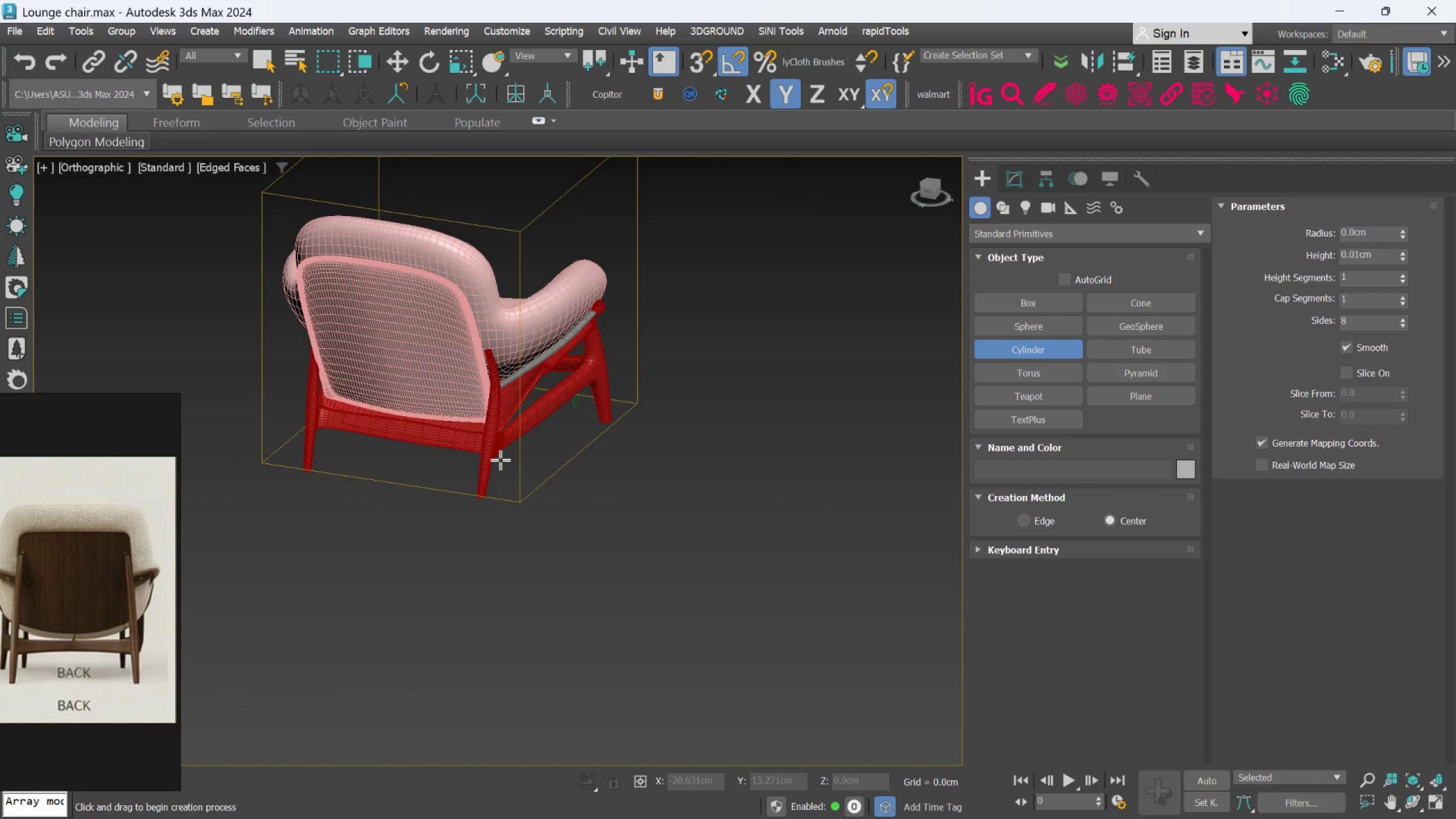 
scroll: coordinate [584, 470], scroll_direction: down, amount: 3.0
 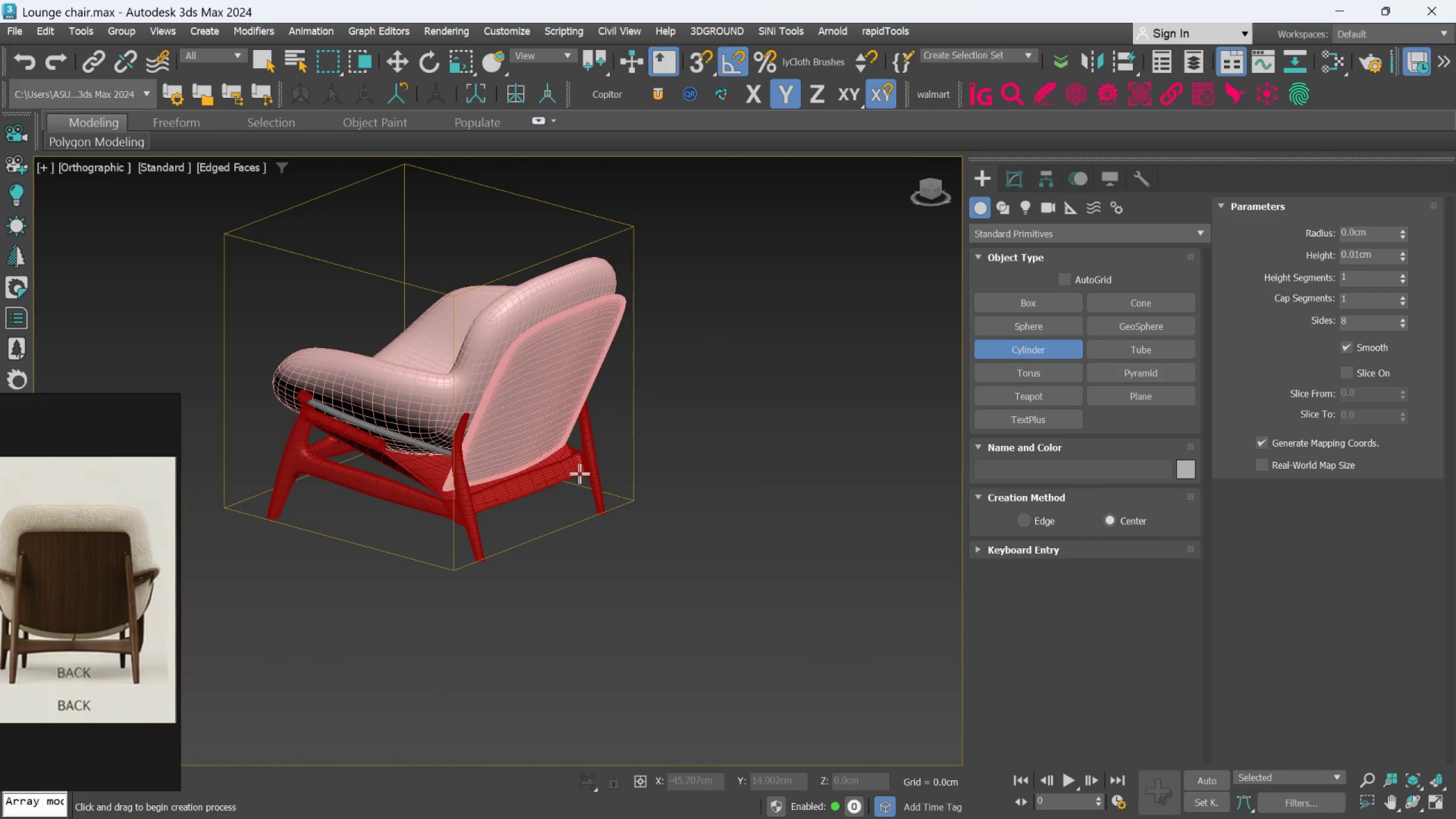 
hold_key(key=AltLeft, duration=1.34)
 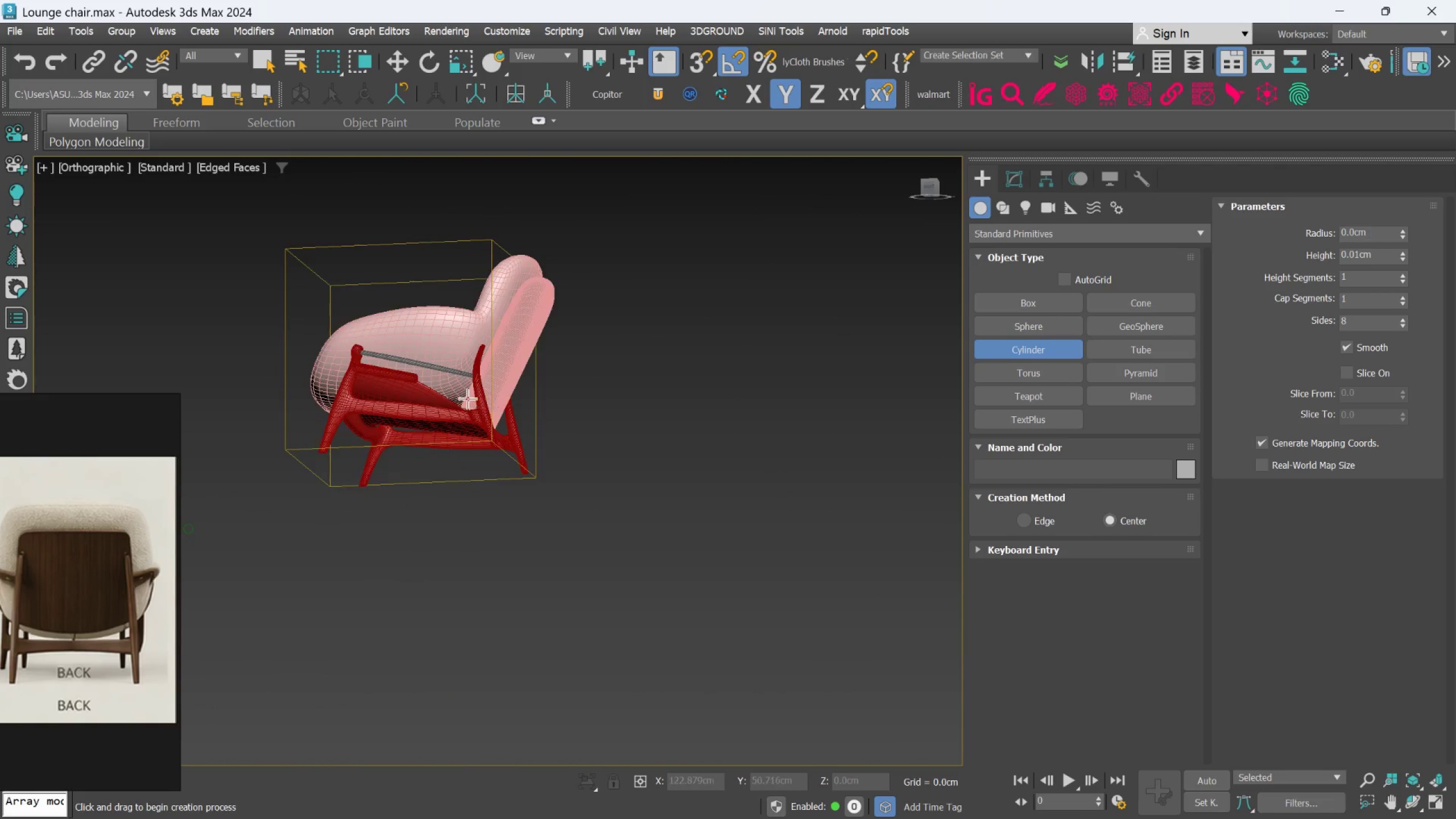 
scroll: coordinate [478, 470], scroll_direction: down, amount: 1.0
 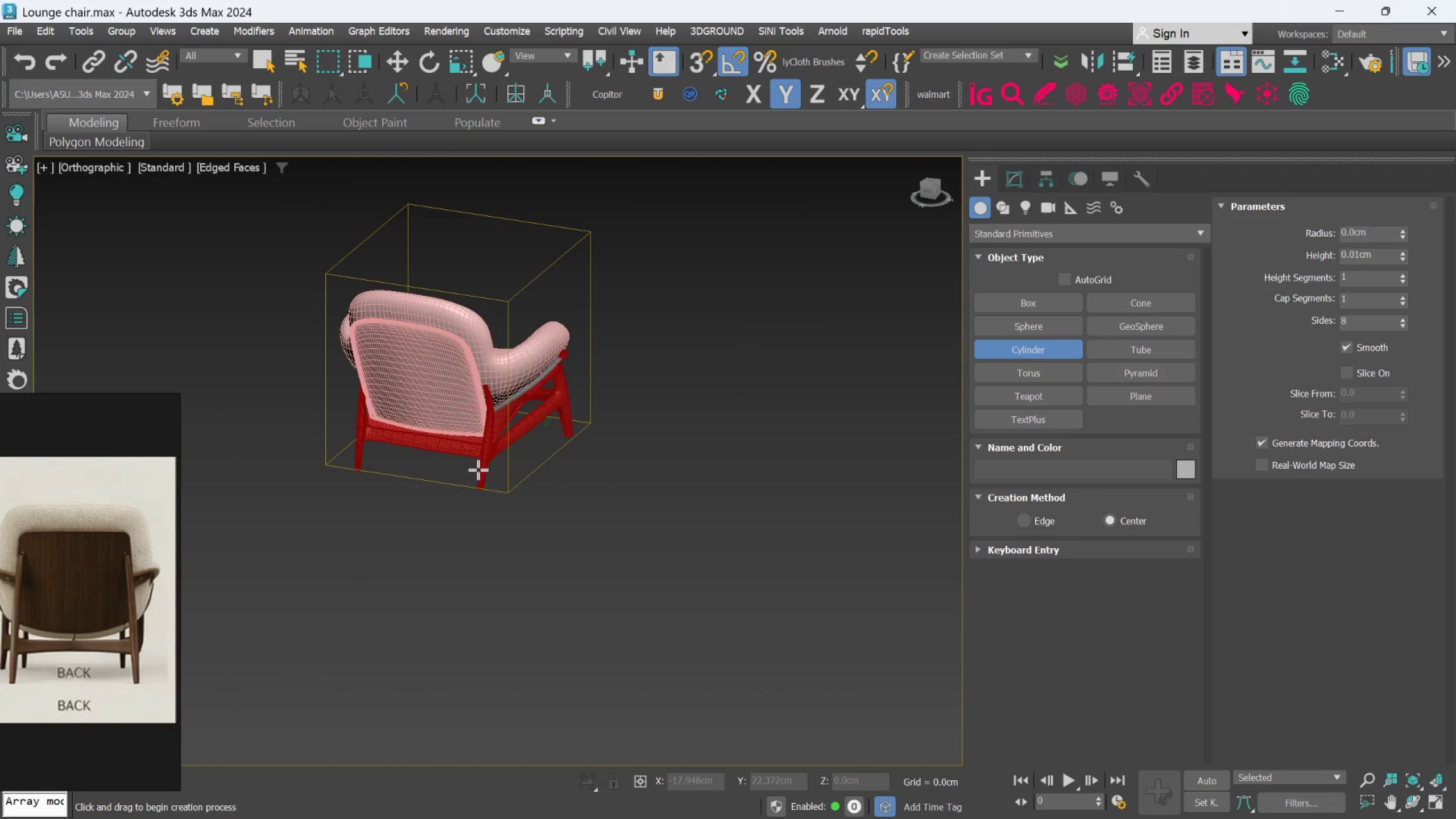 
hold_key(key=AltLeft, duration=0.48)
 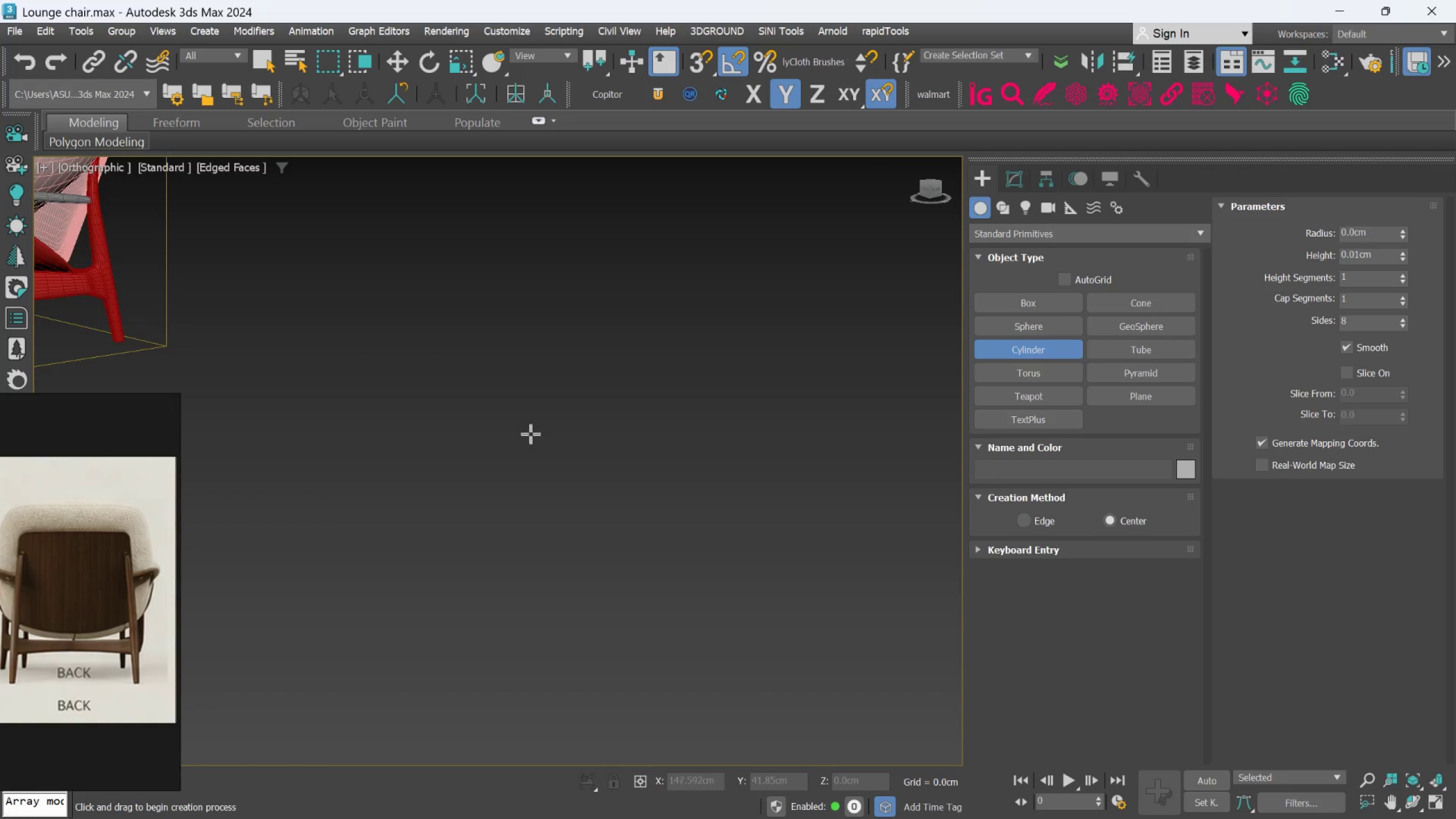 
scroll: coordinate [468, 399], scroll_direction: up, amount: 2.0
 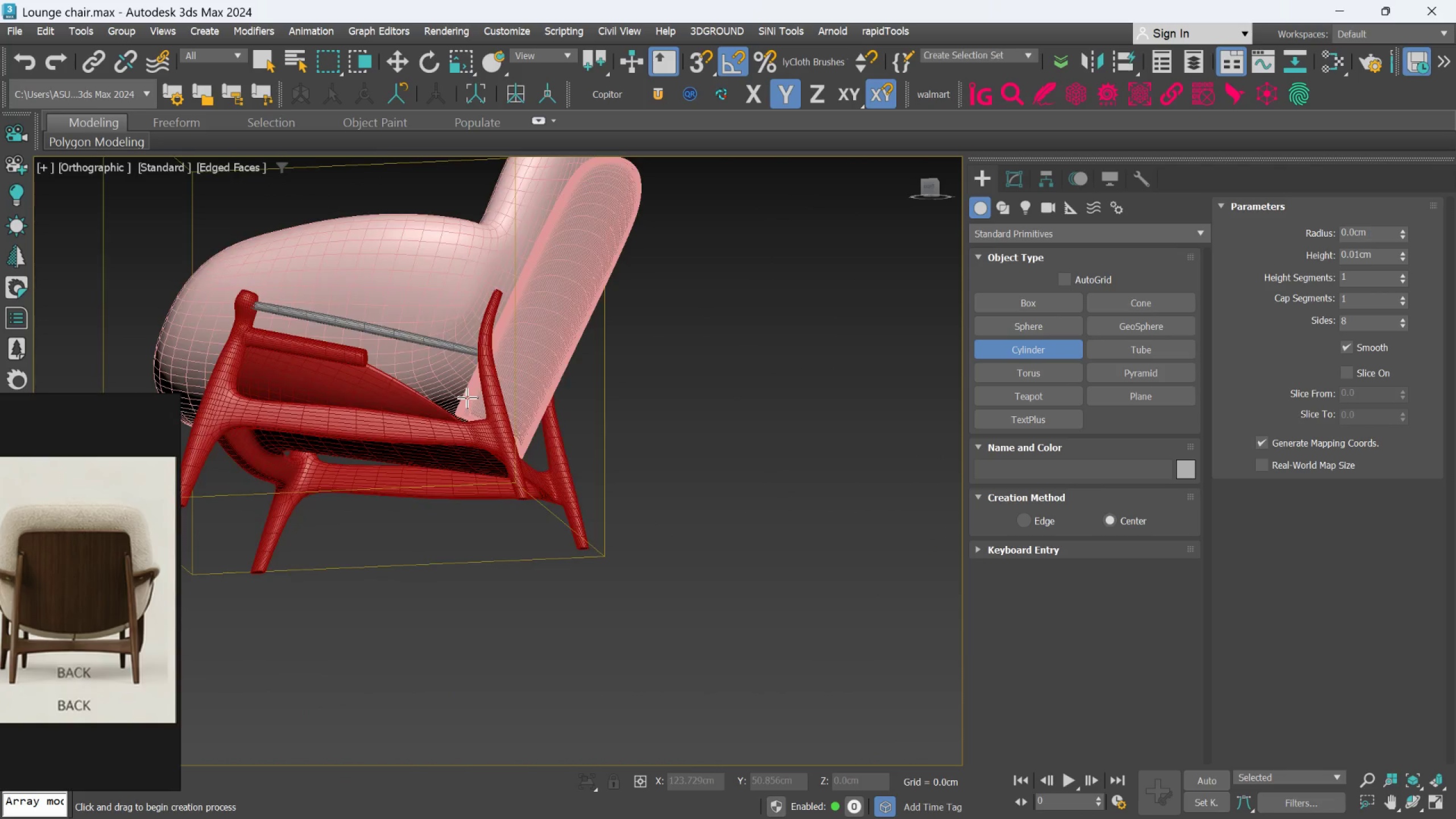 
key(Alt+AltLeft)
 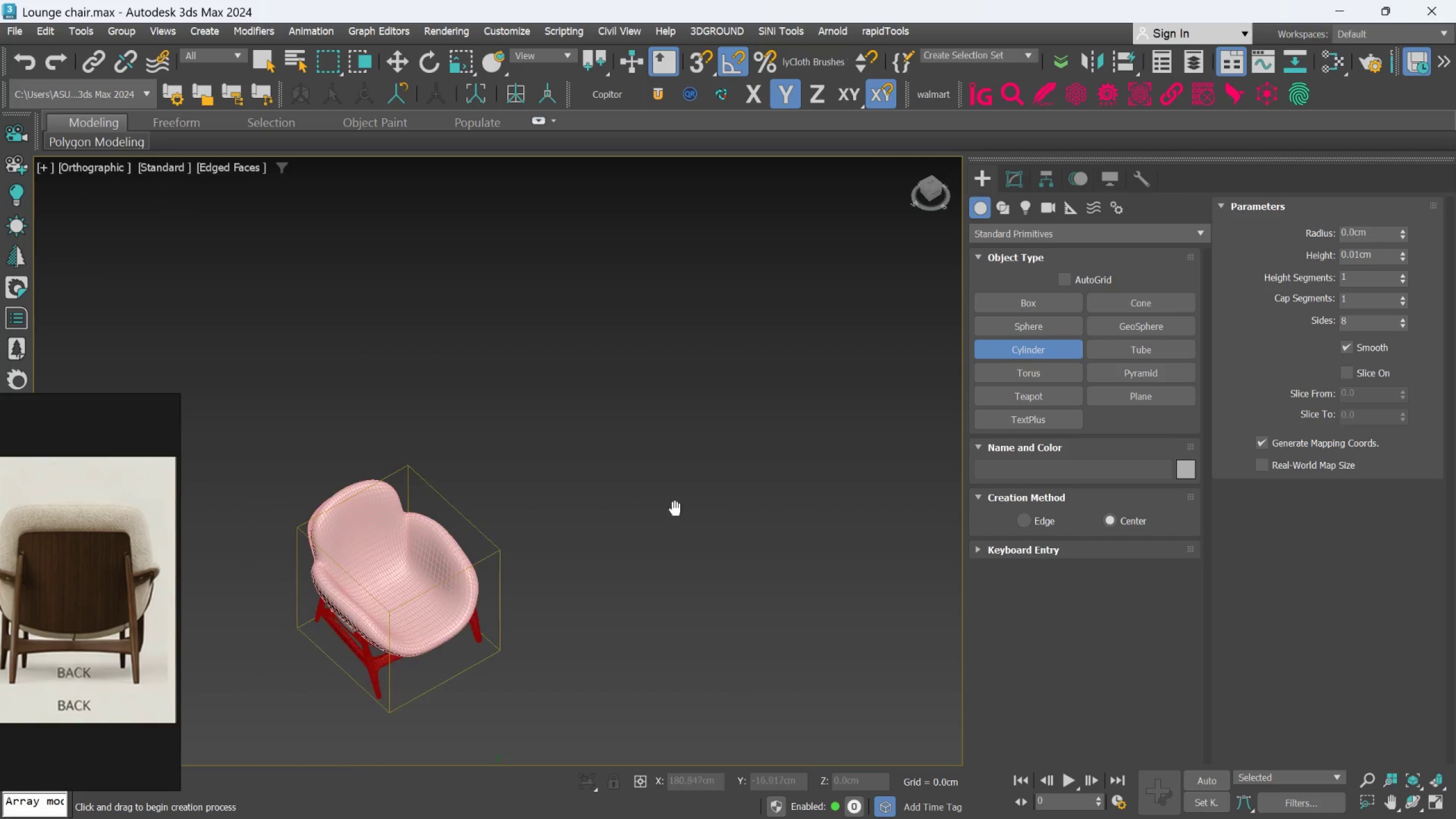 
scroll: coordinate [556, 462], scroll_direction: down, amount: 3.0
 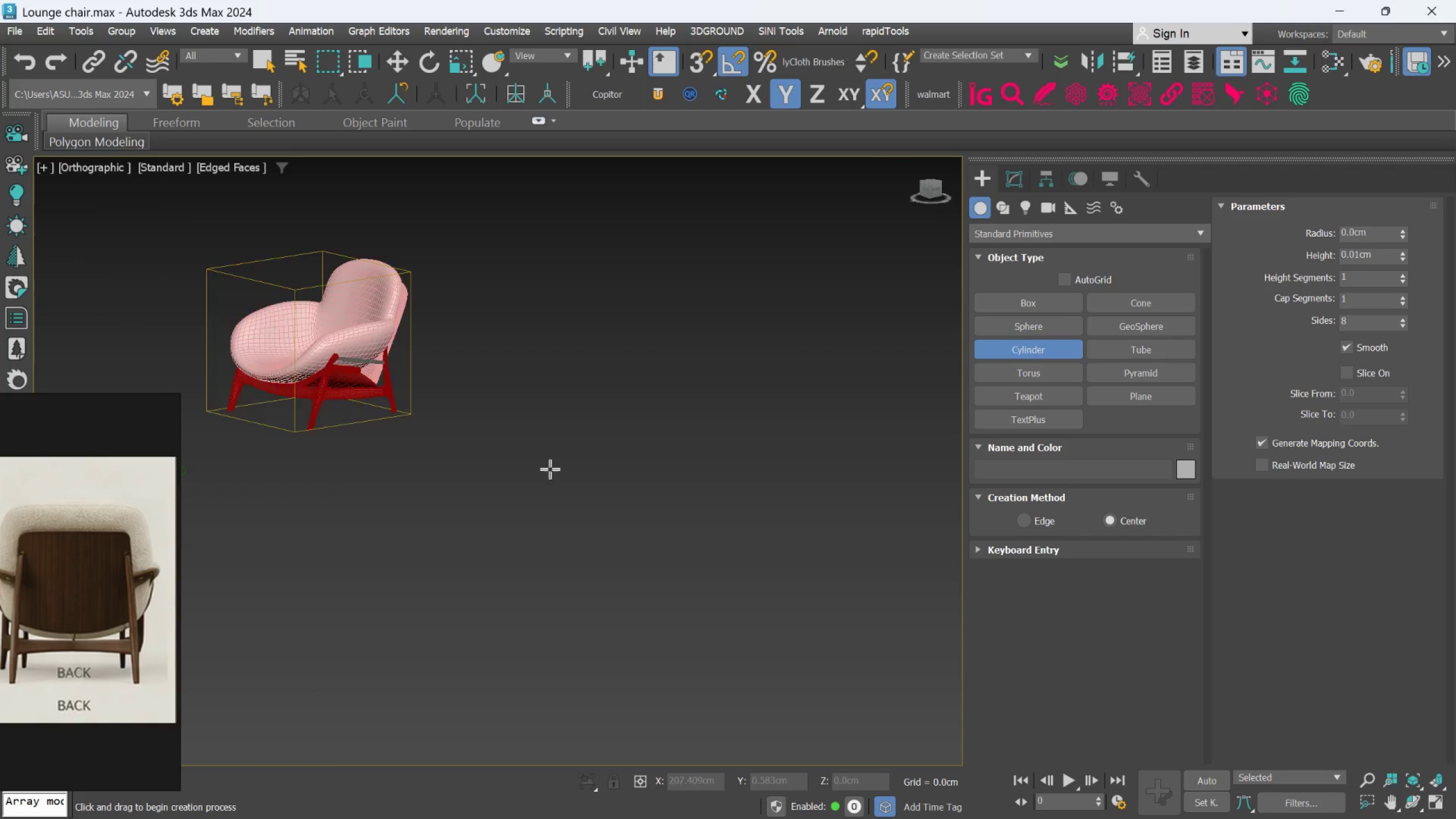 
hold_key(key=AltLeft, duration=0.88)
 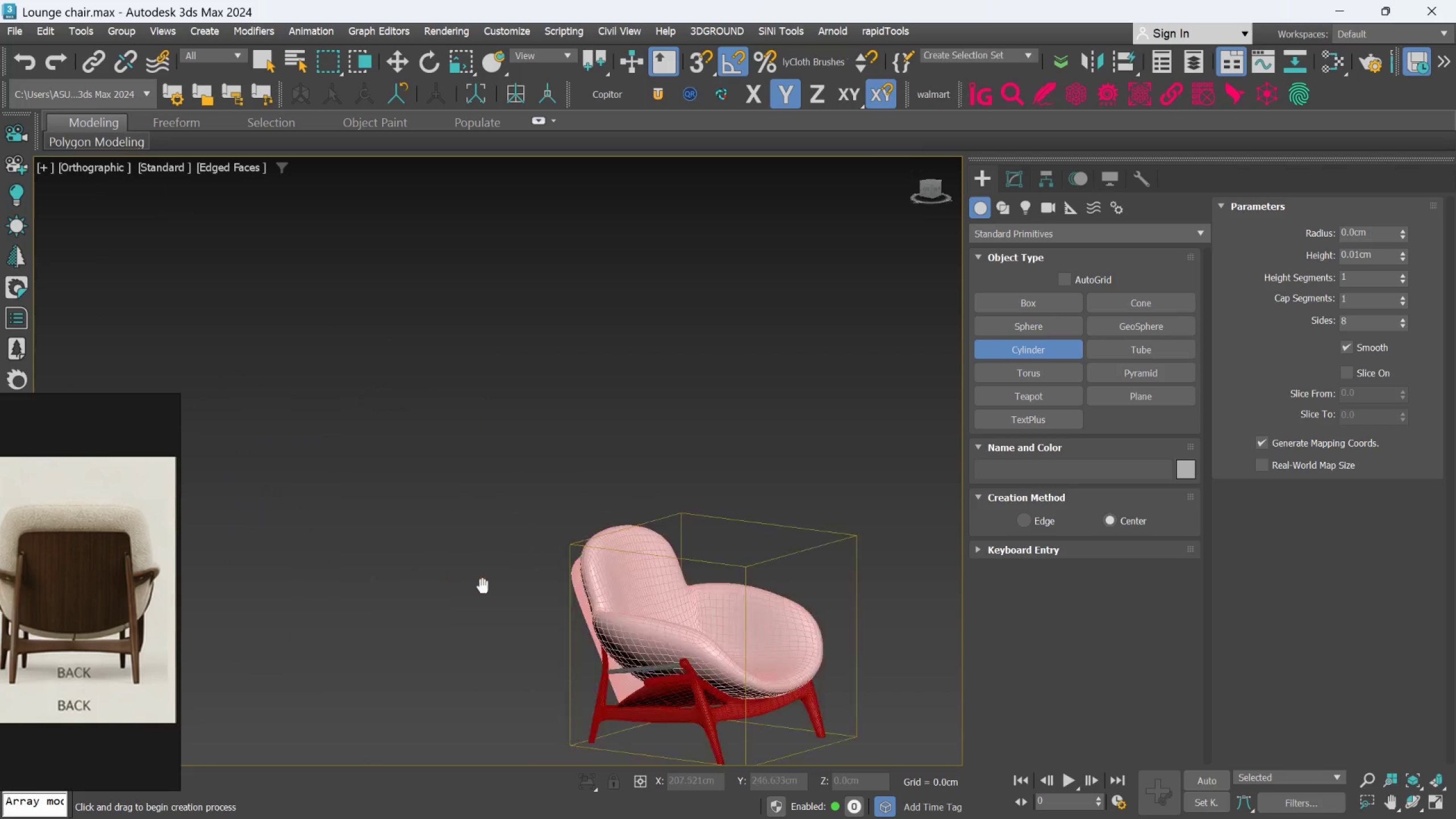 
scroll: coordinate [519, 596], scroll_direction: up, amount: 1.0
 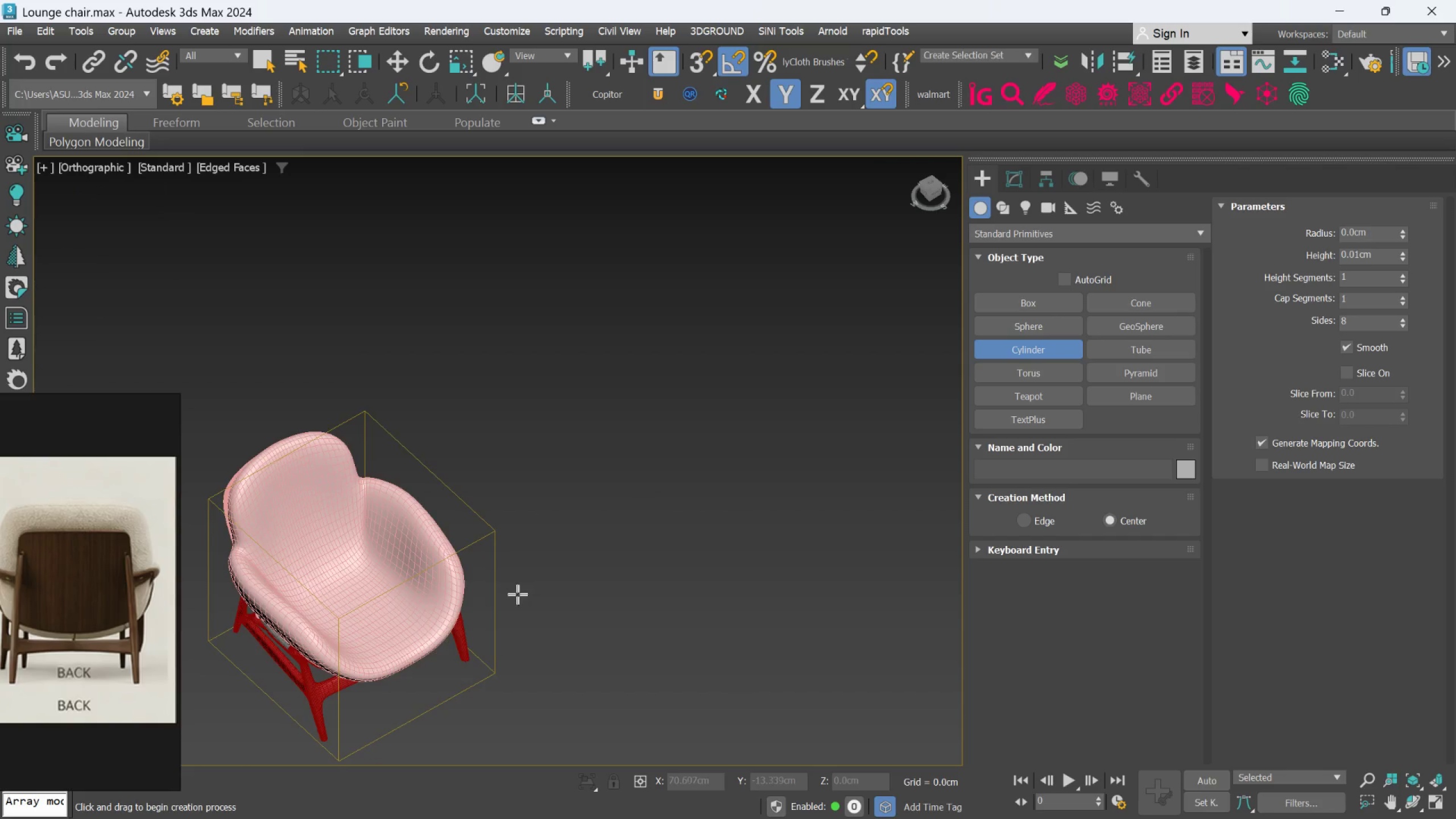 
hold_key(key=AltLeft, duration=0.8)
 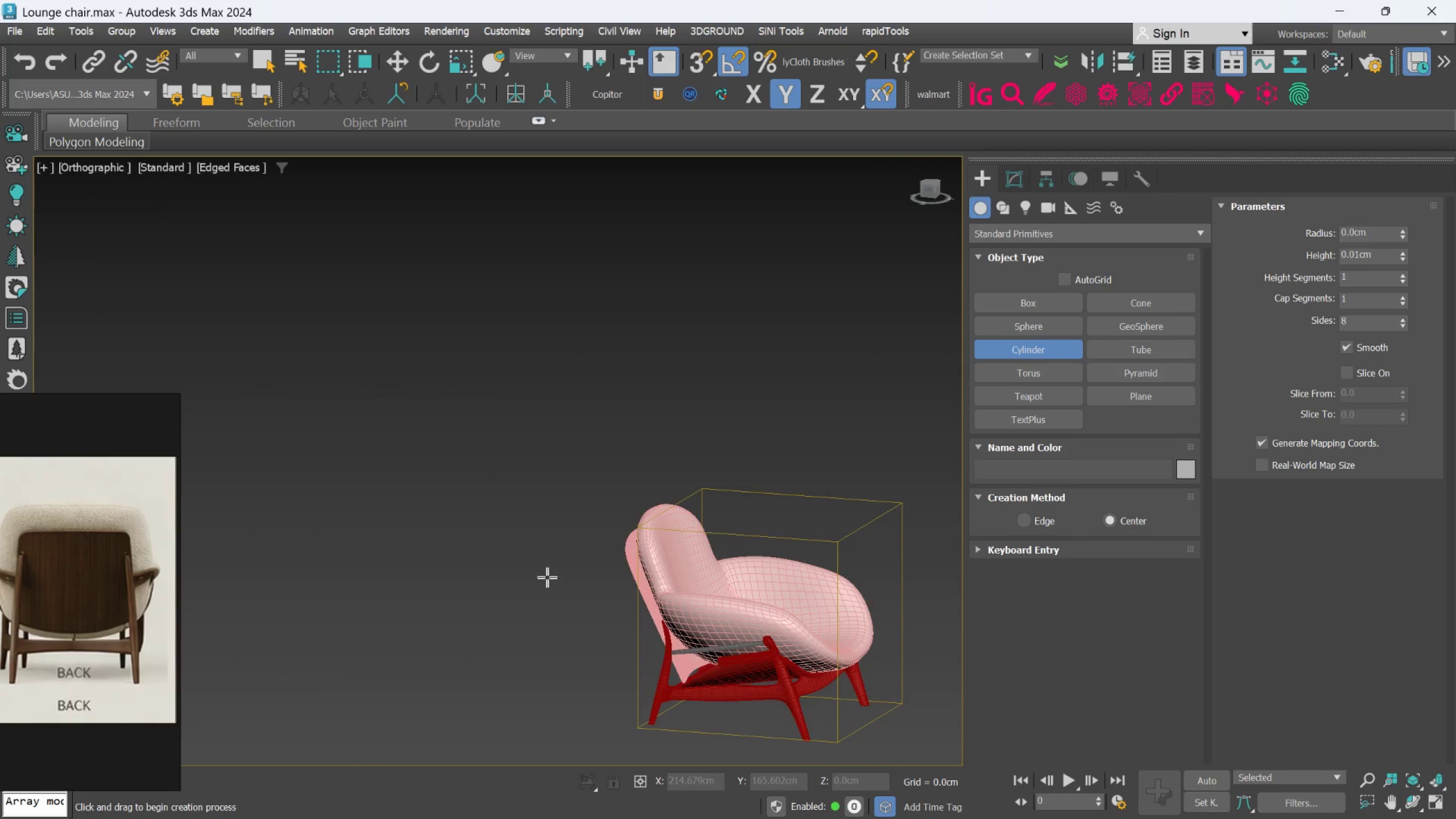 
middle_click([543, 577])
 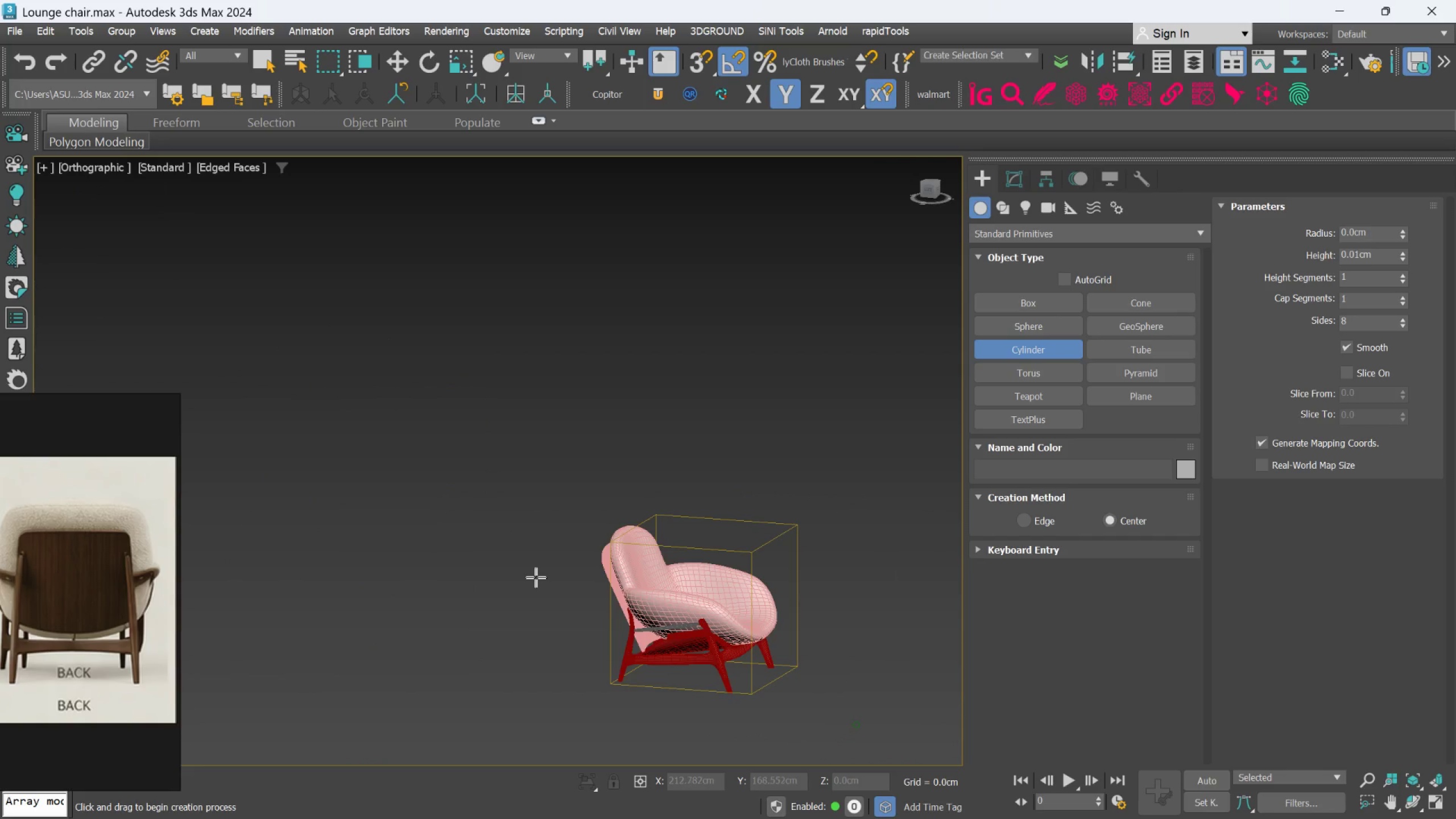 
scroll: coordinate [545, 577], scroll_direction: down, amount: 1.0
 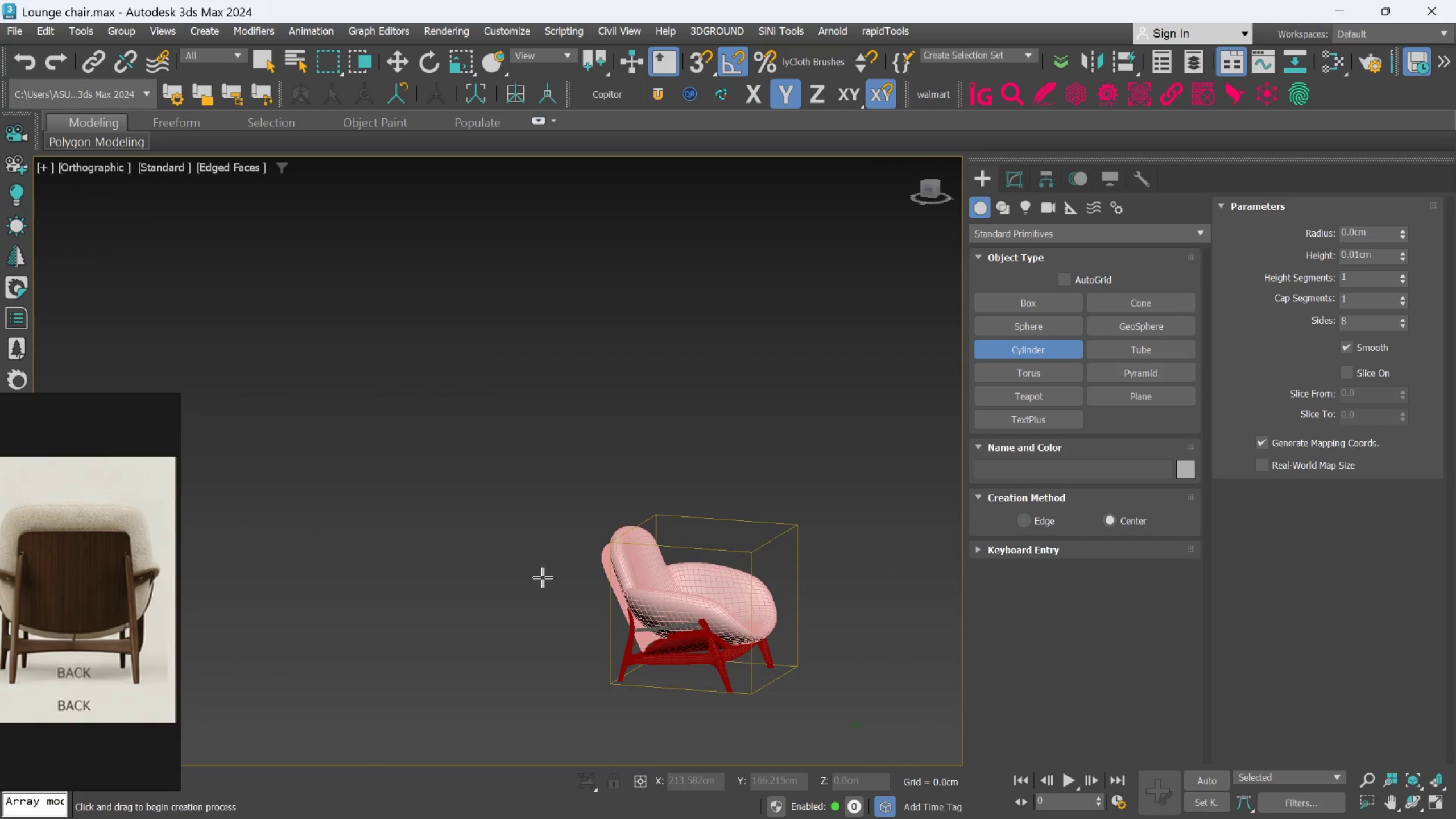 
hold_key(key=AltLeft, duration=0.47)
 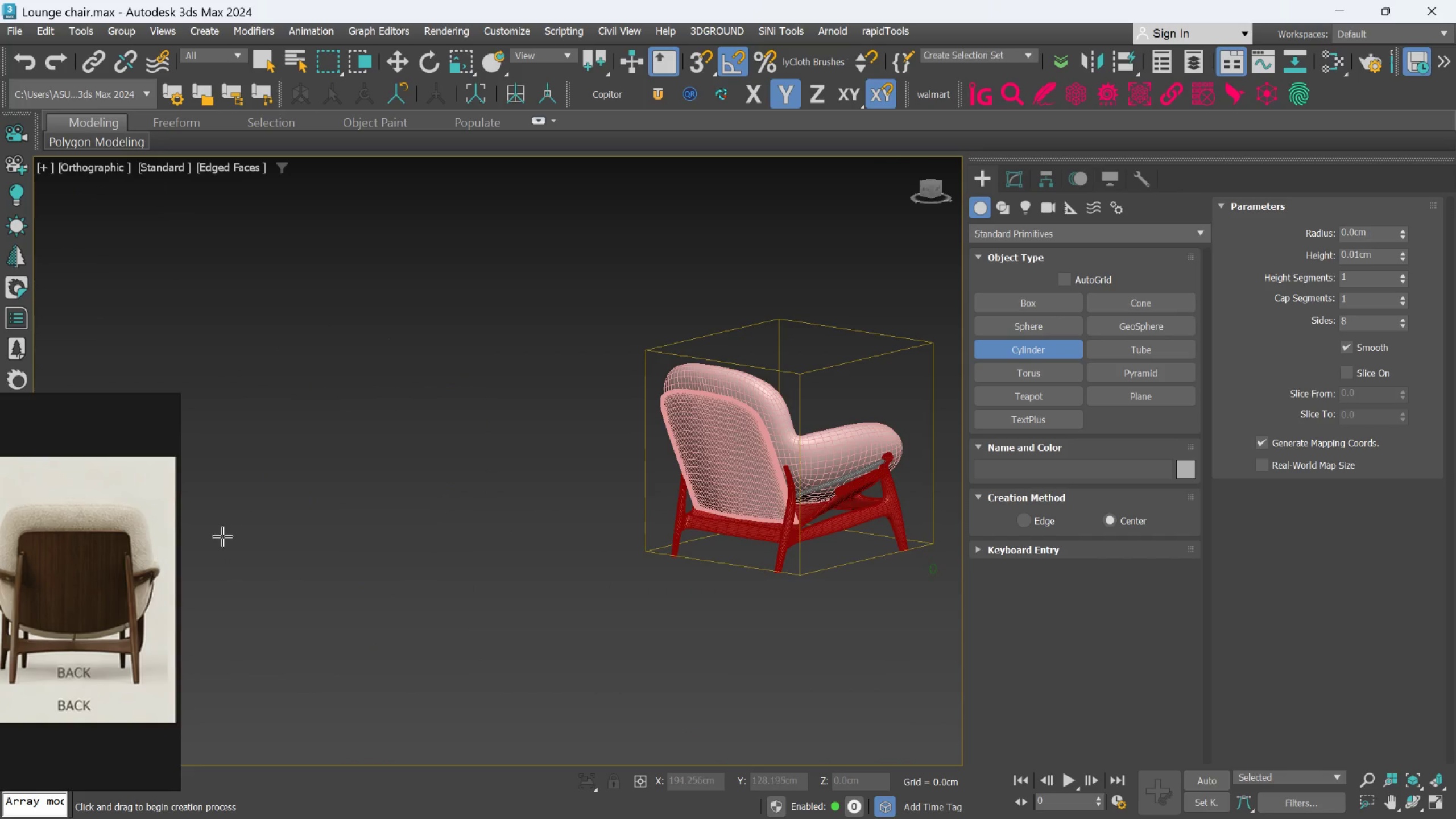 
scroll: coordinate [523, 574], scroll_direction: up, amount: 1.0
 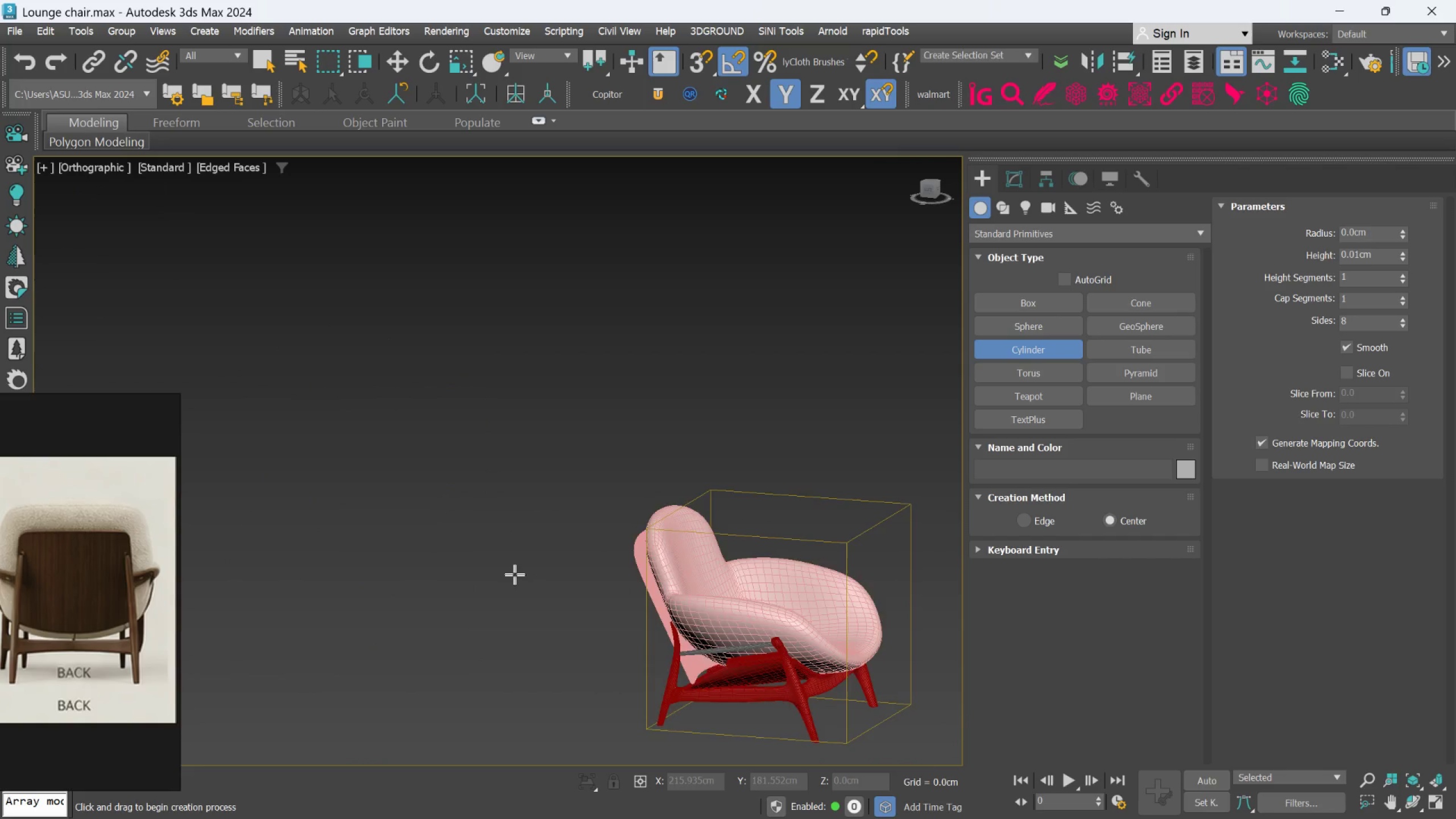 
key(Alt+AltLeft)
 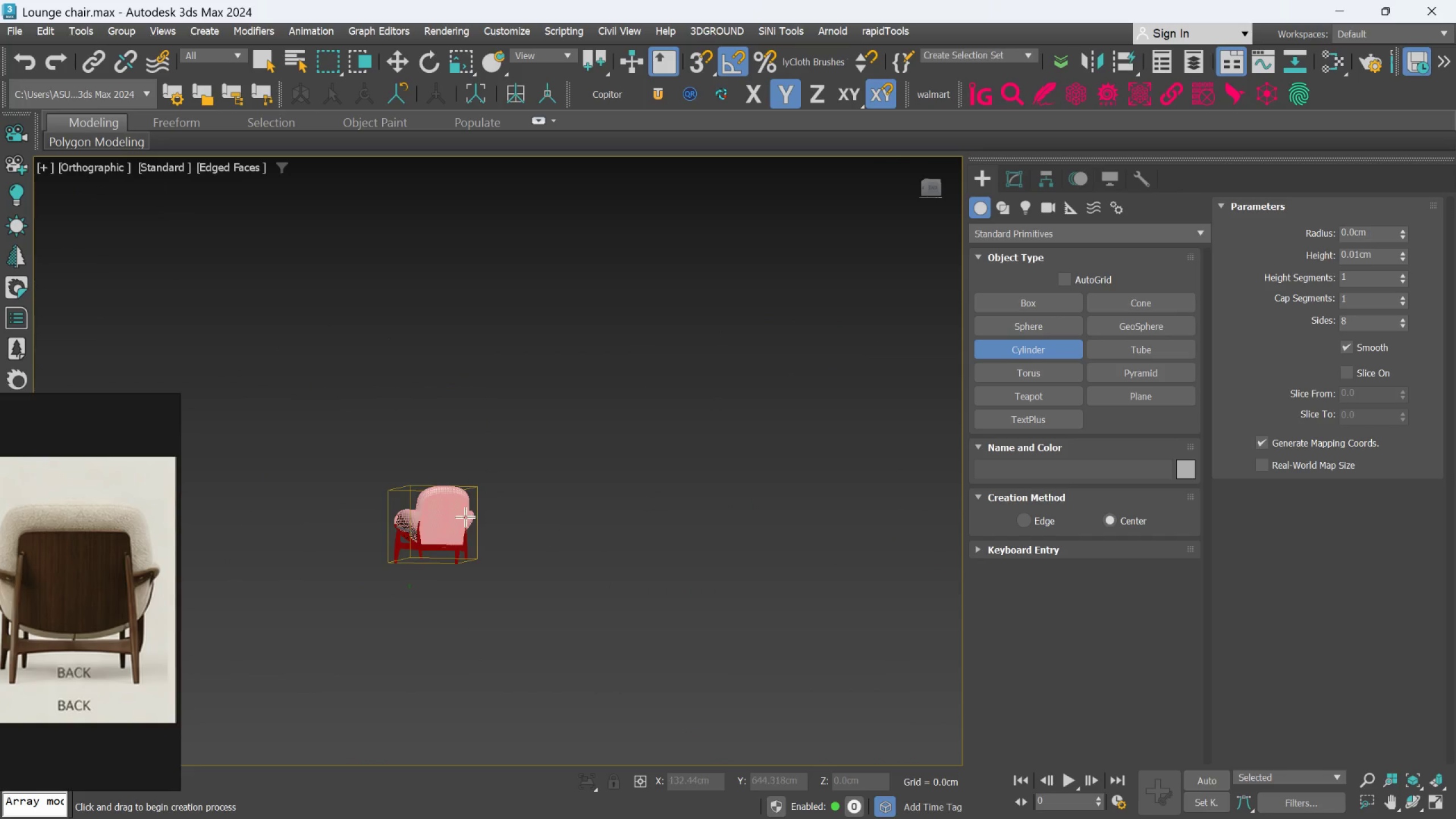 
scroll: coordinate [325, 543], scroll_direction: down, amount: 3.0
 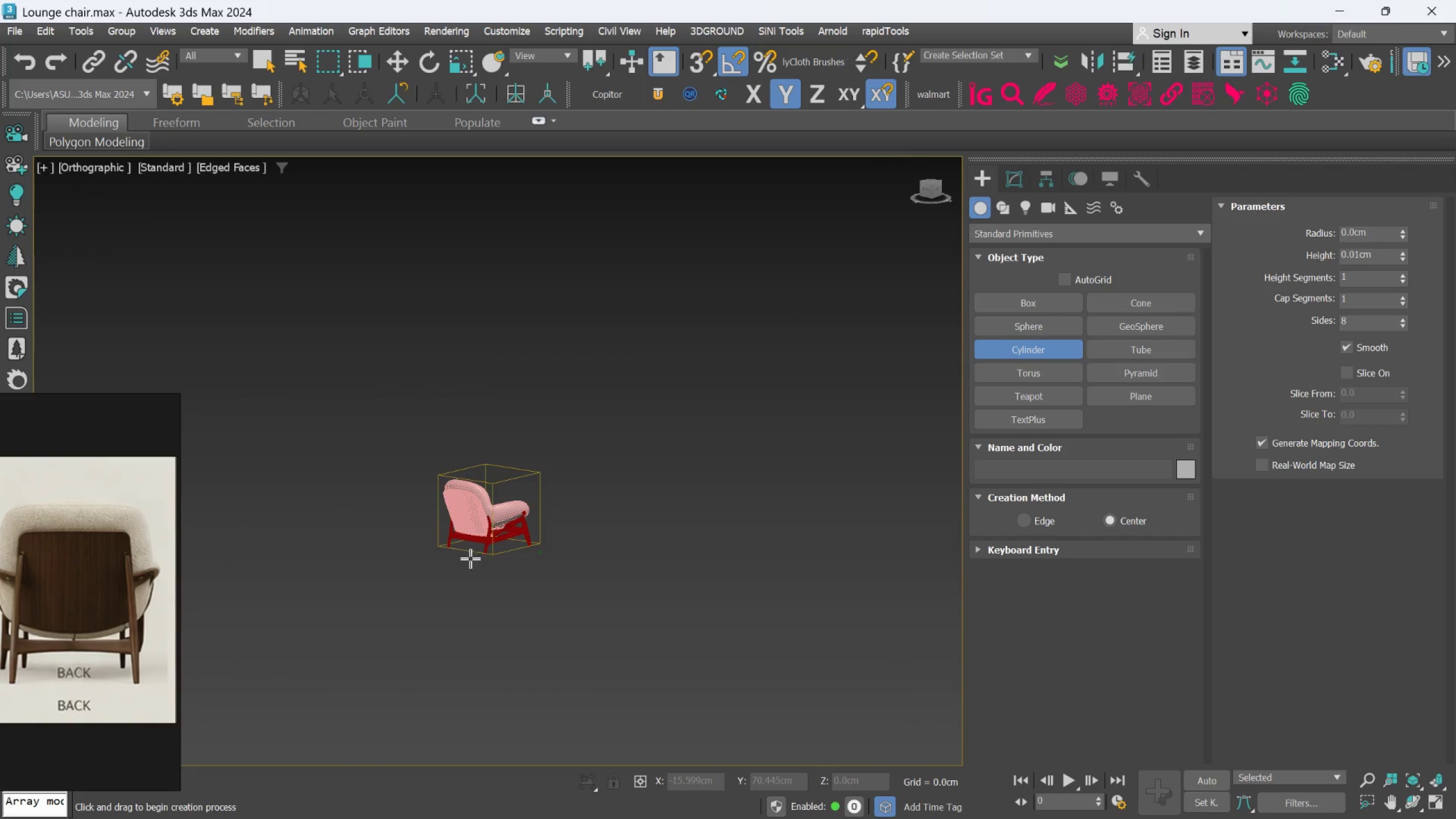 
scroll: coordinate [455, 507], scroll_direction: up, amount: 6.0
 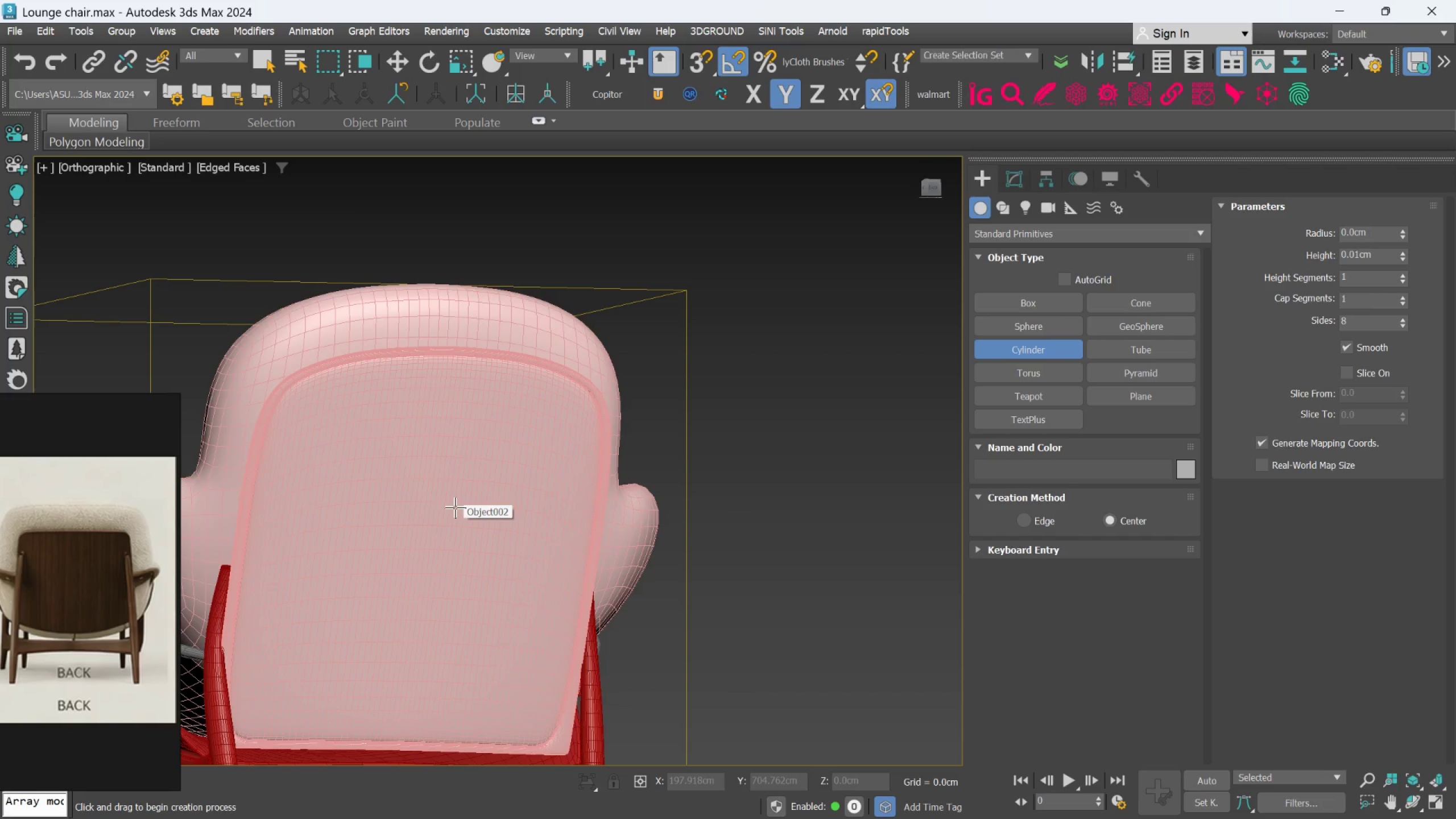 
scroll: coordinate [455, 507], scroll_direction: down, amount: 2.0
 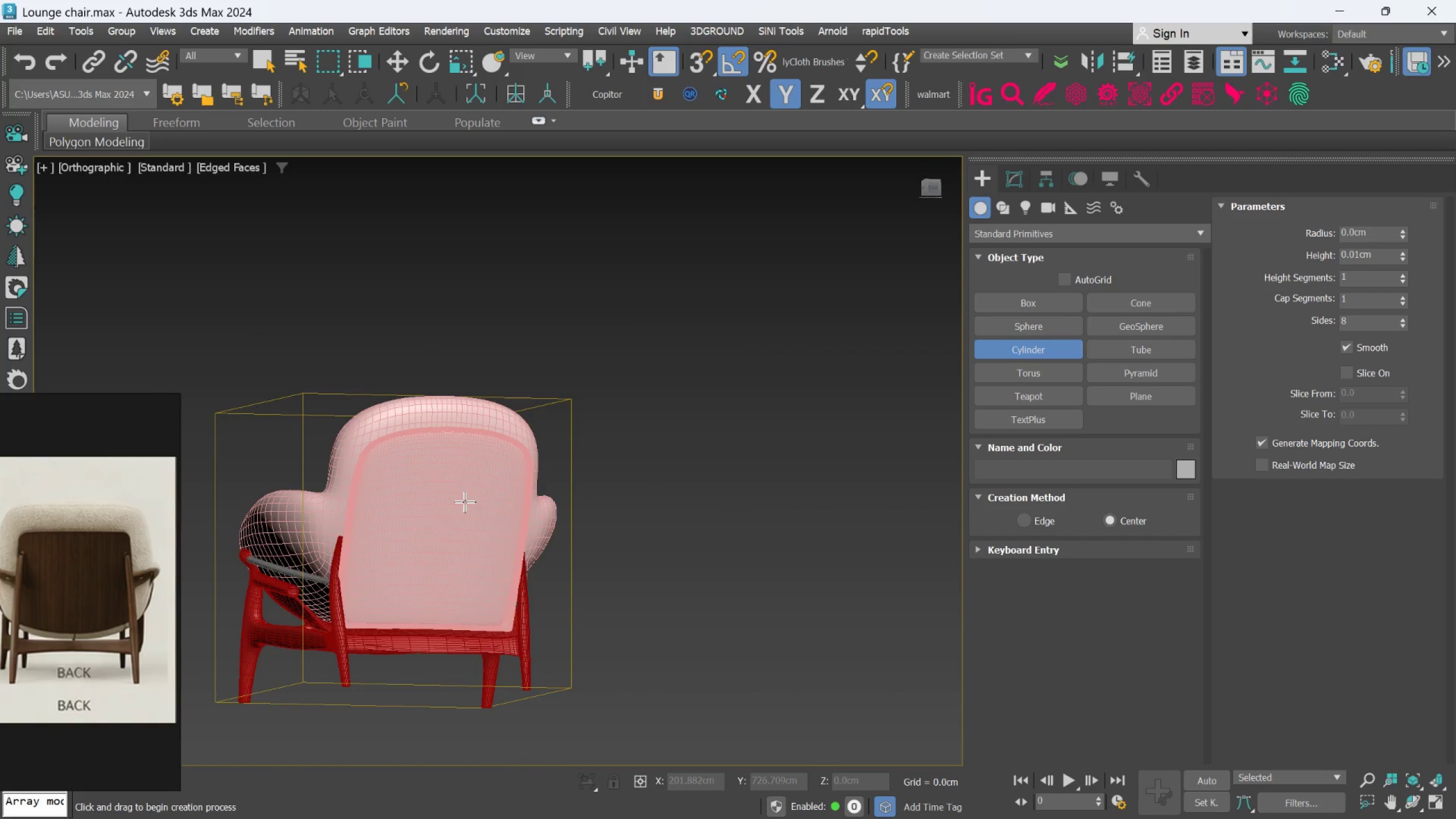 
scroll: coordinate [465, 502], scroll_direction: up, amount: 1.0
 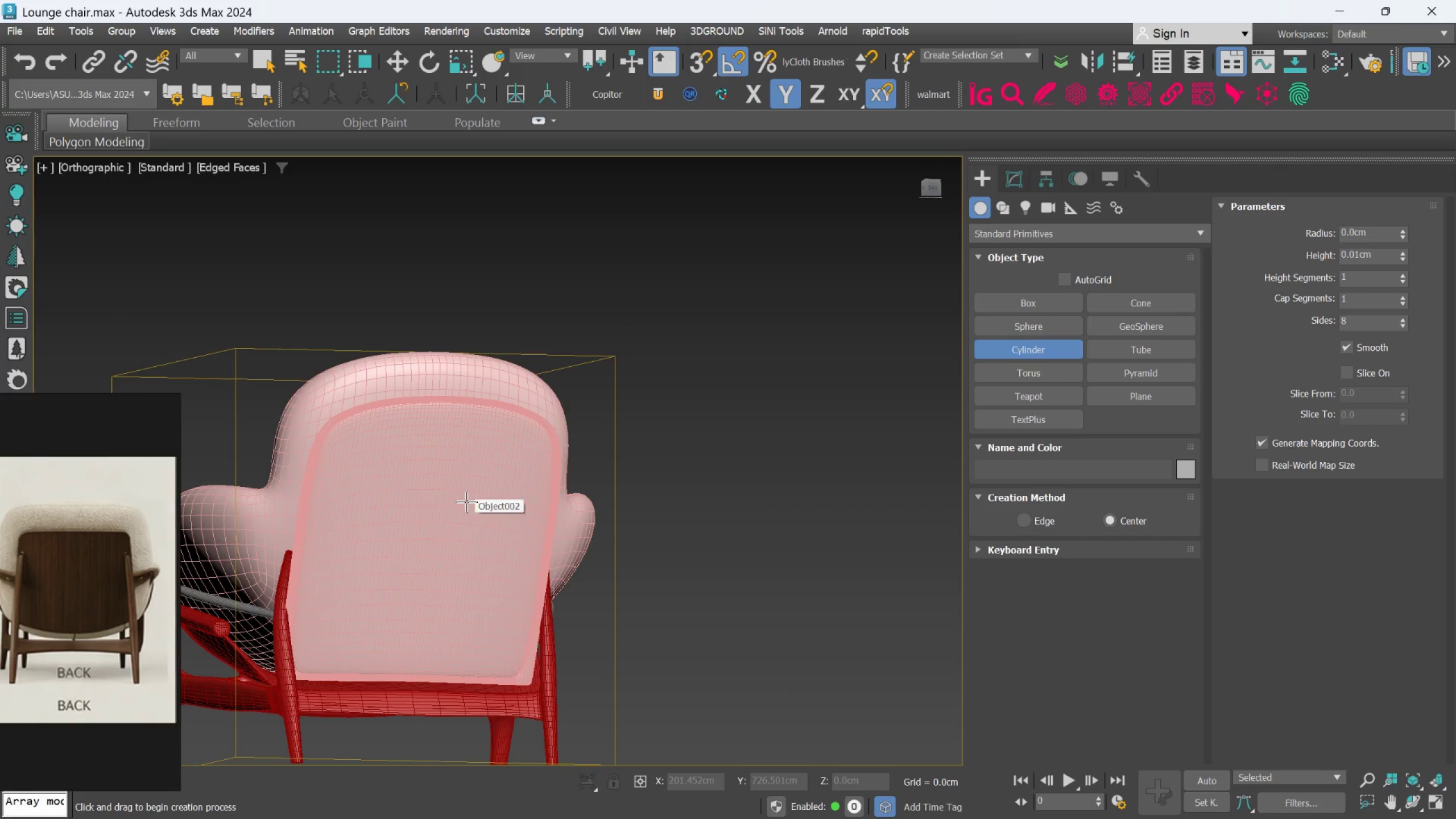 
hold_key(key=AltLeft, duration=0.53)
 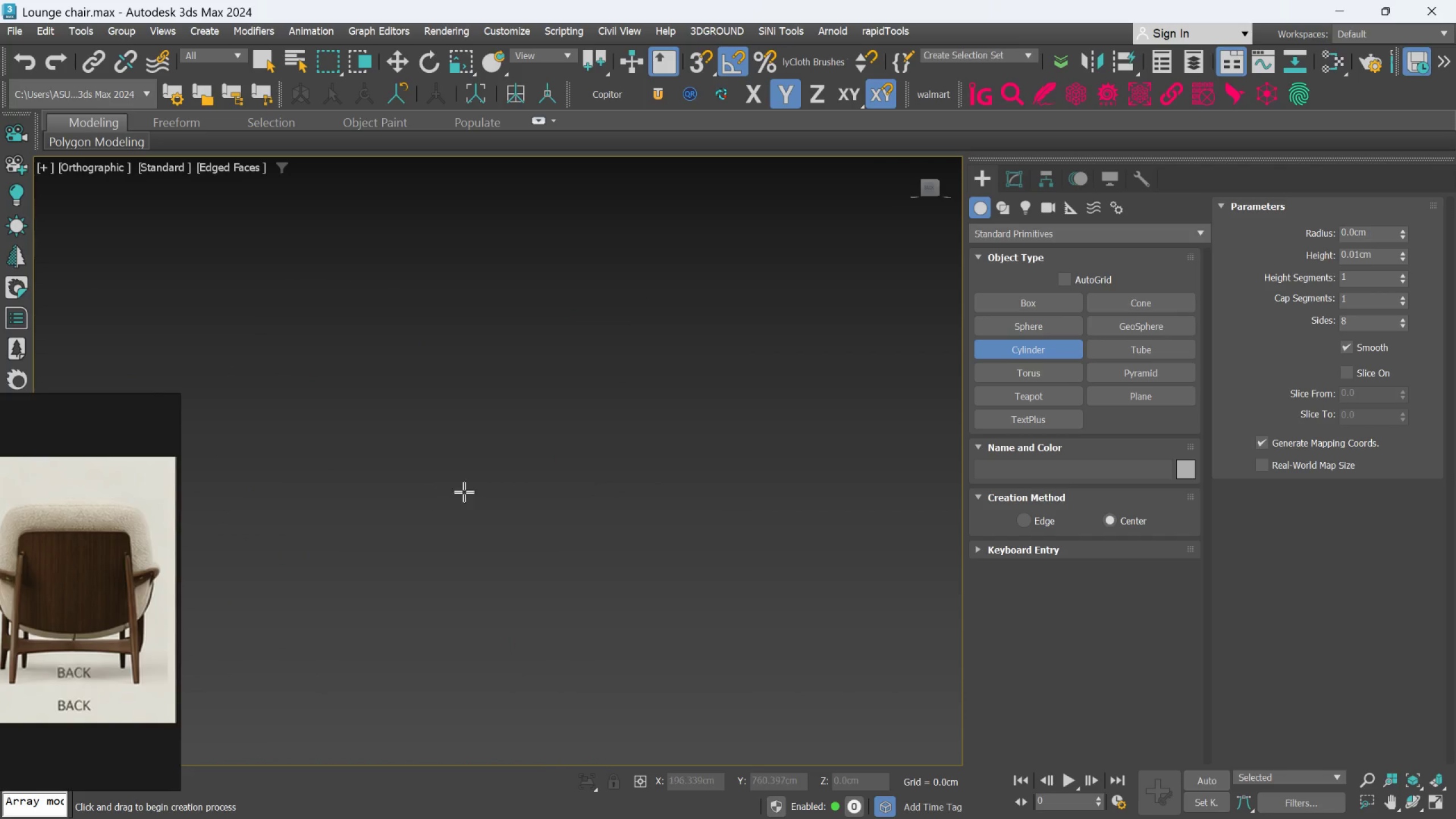 
scroll: coordinate [497, 503], scroll_direction: down, amount: 3.0
 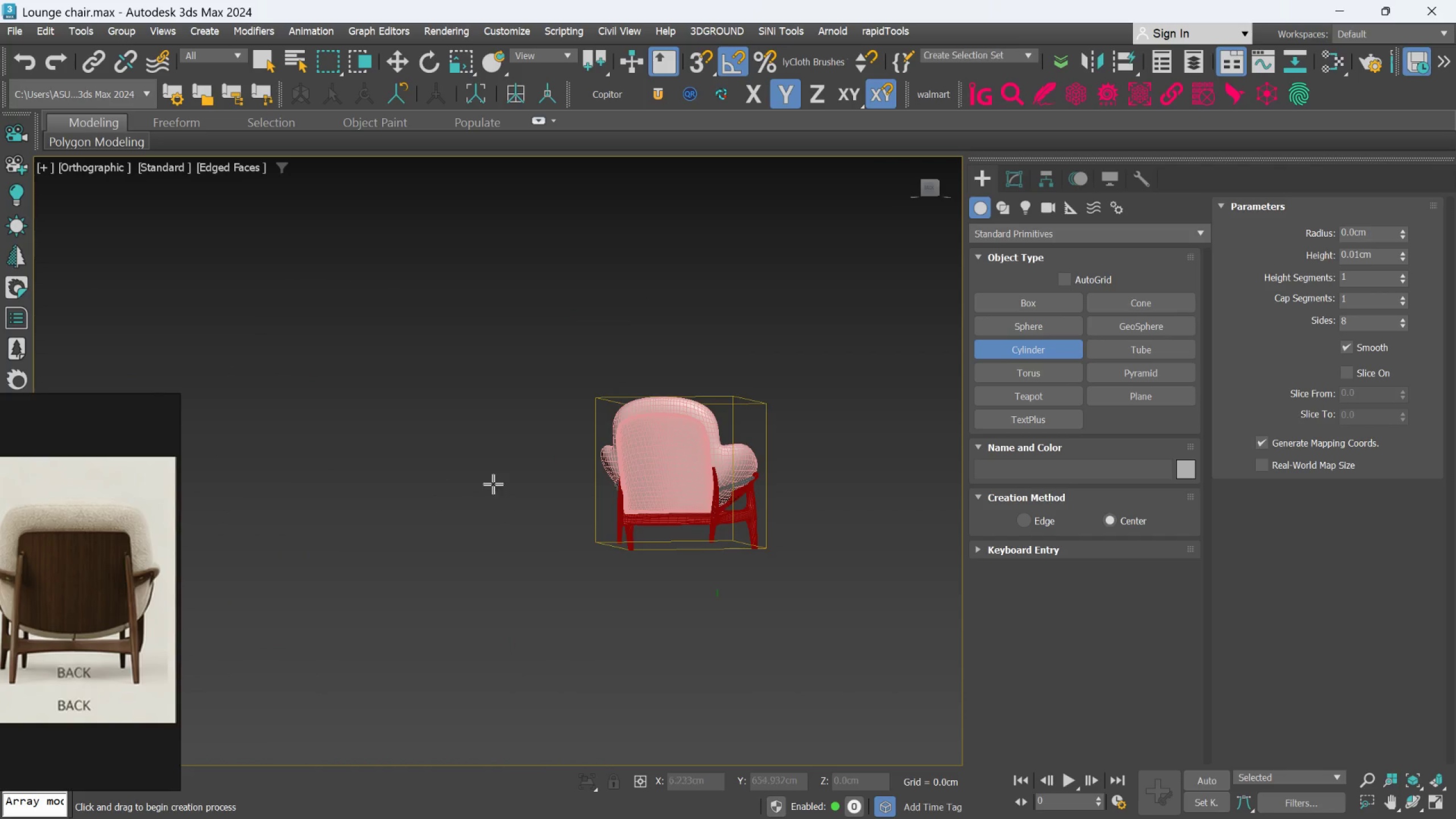 
scroll: coordinate [701, 488], scroll_direction: up, amount: 4.0
 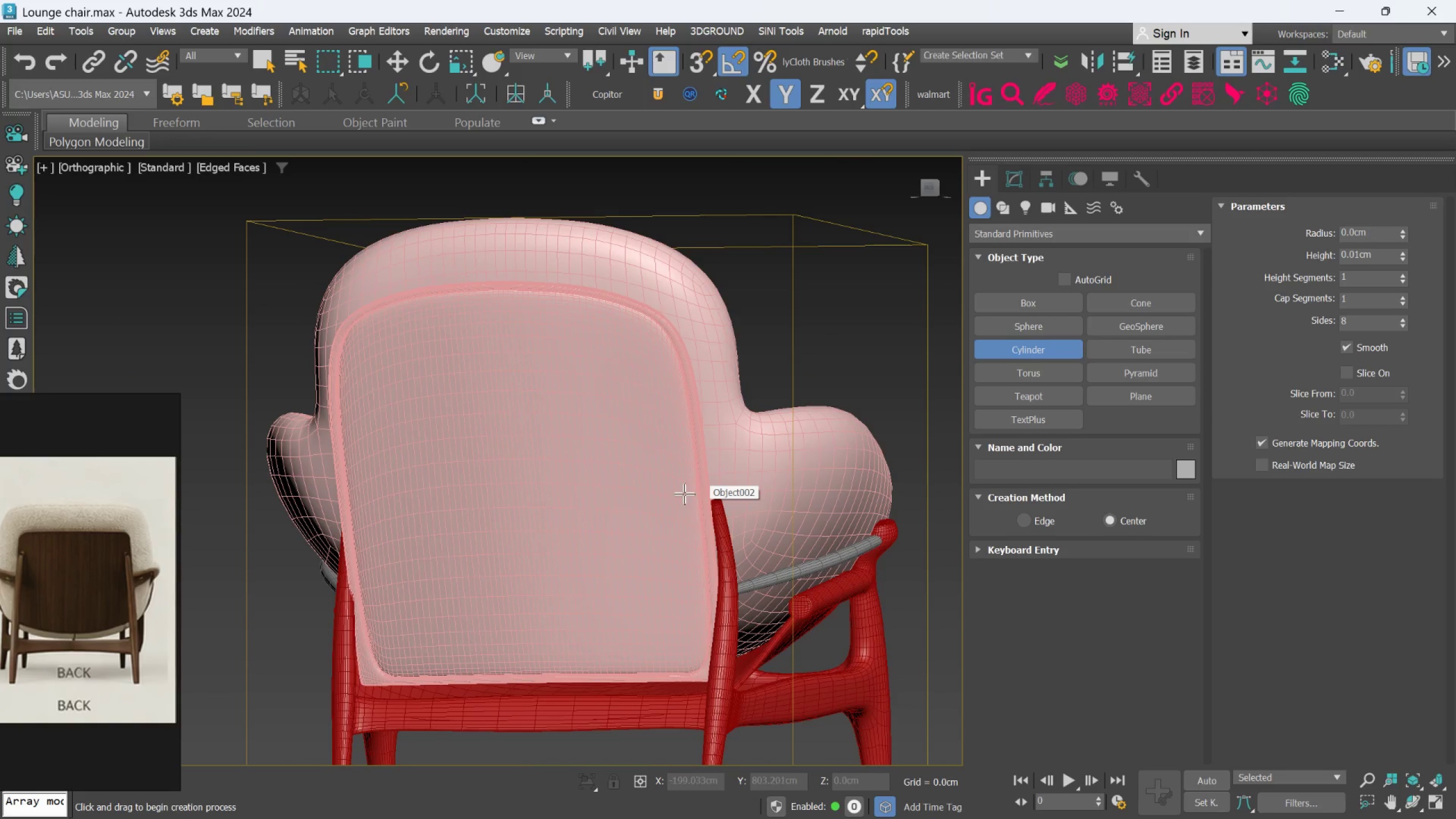 
hold_key(key=AltLeft, duration=0.41)
 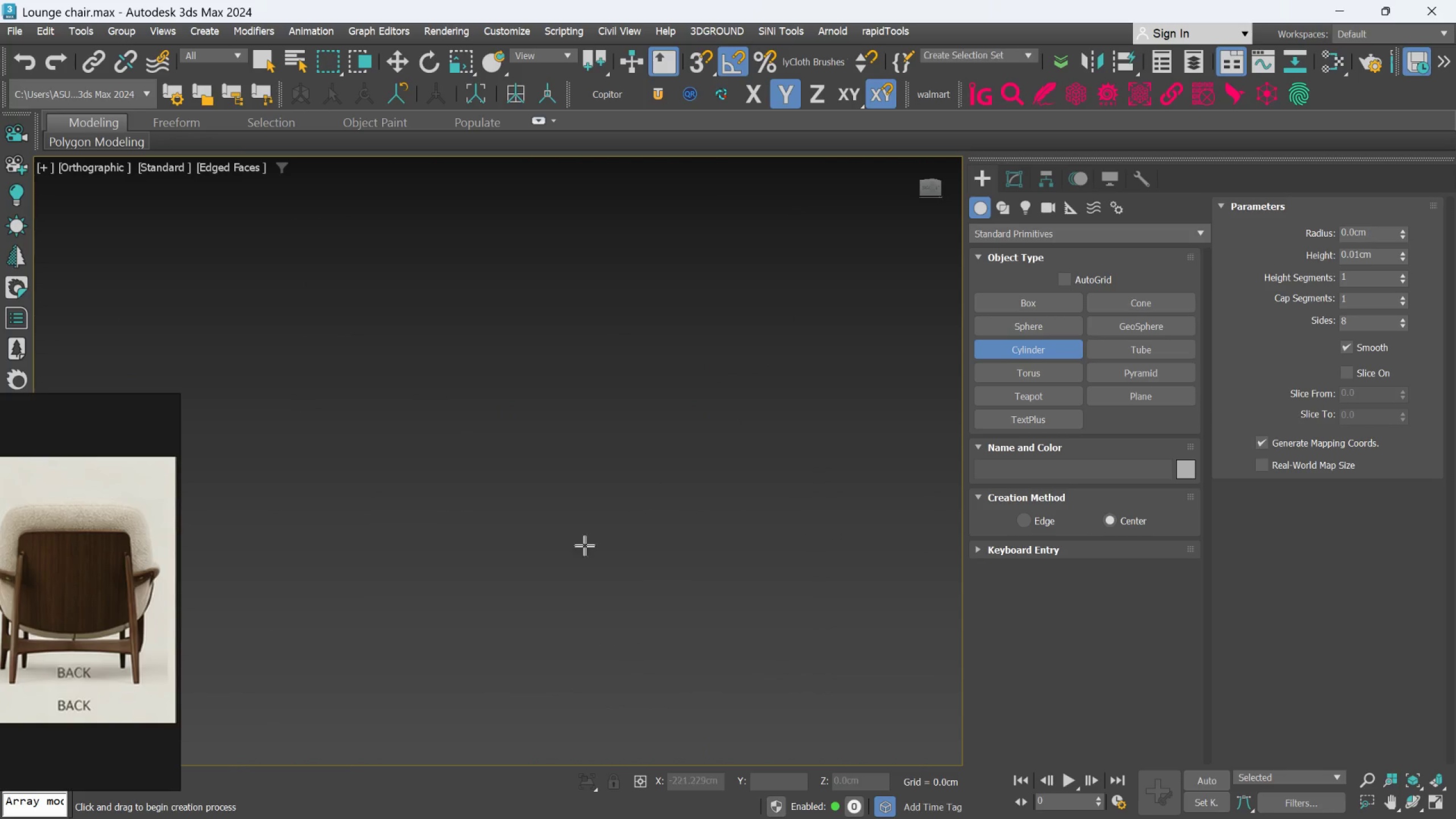 
scroll: coordinate [754, 594], scroll_direction: down, amount: 6.0
 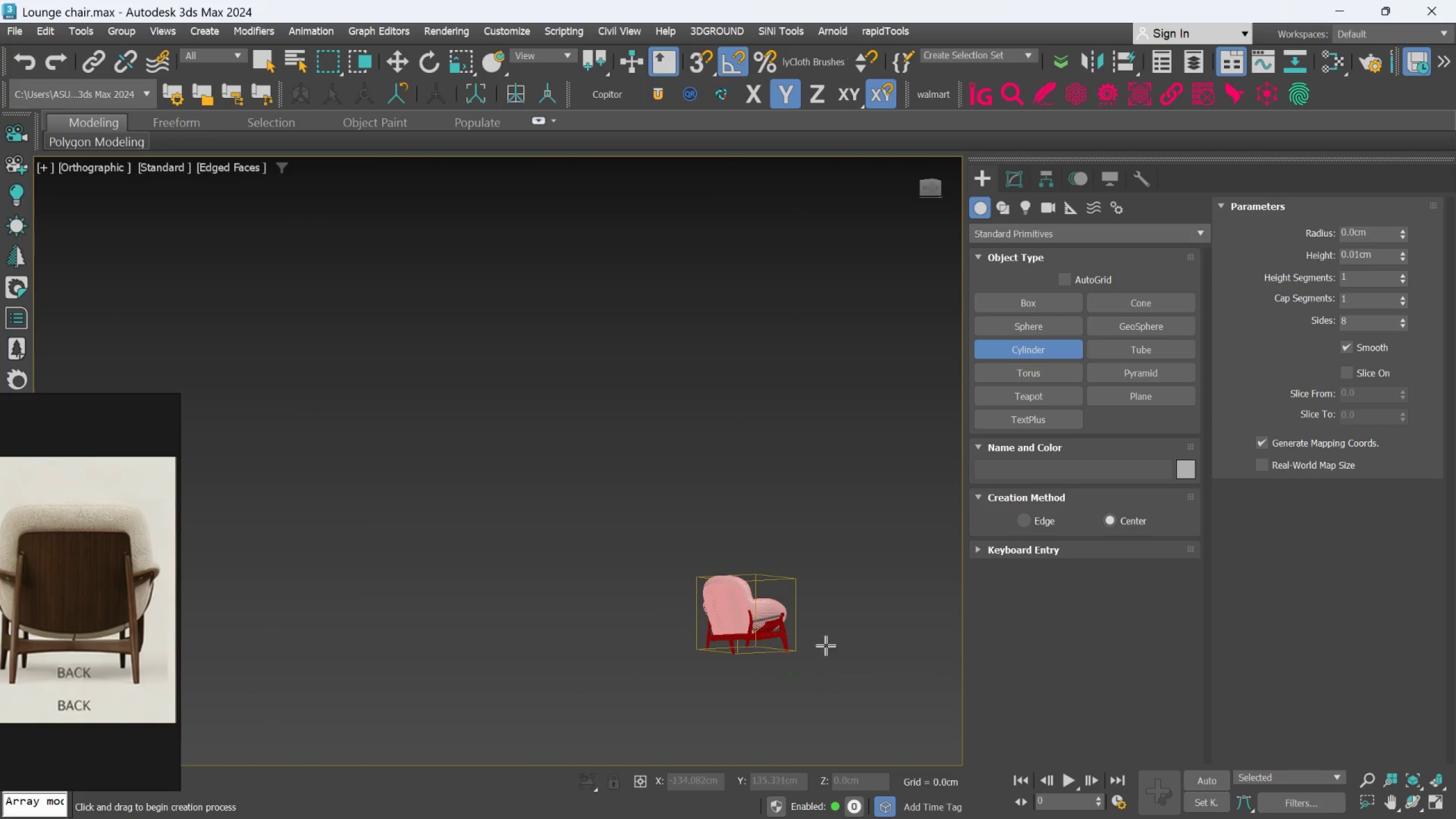 
scroll: coordinate [495, 419], scroll_direction: up, amount: 10.0
 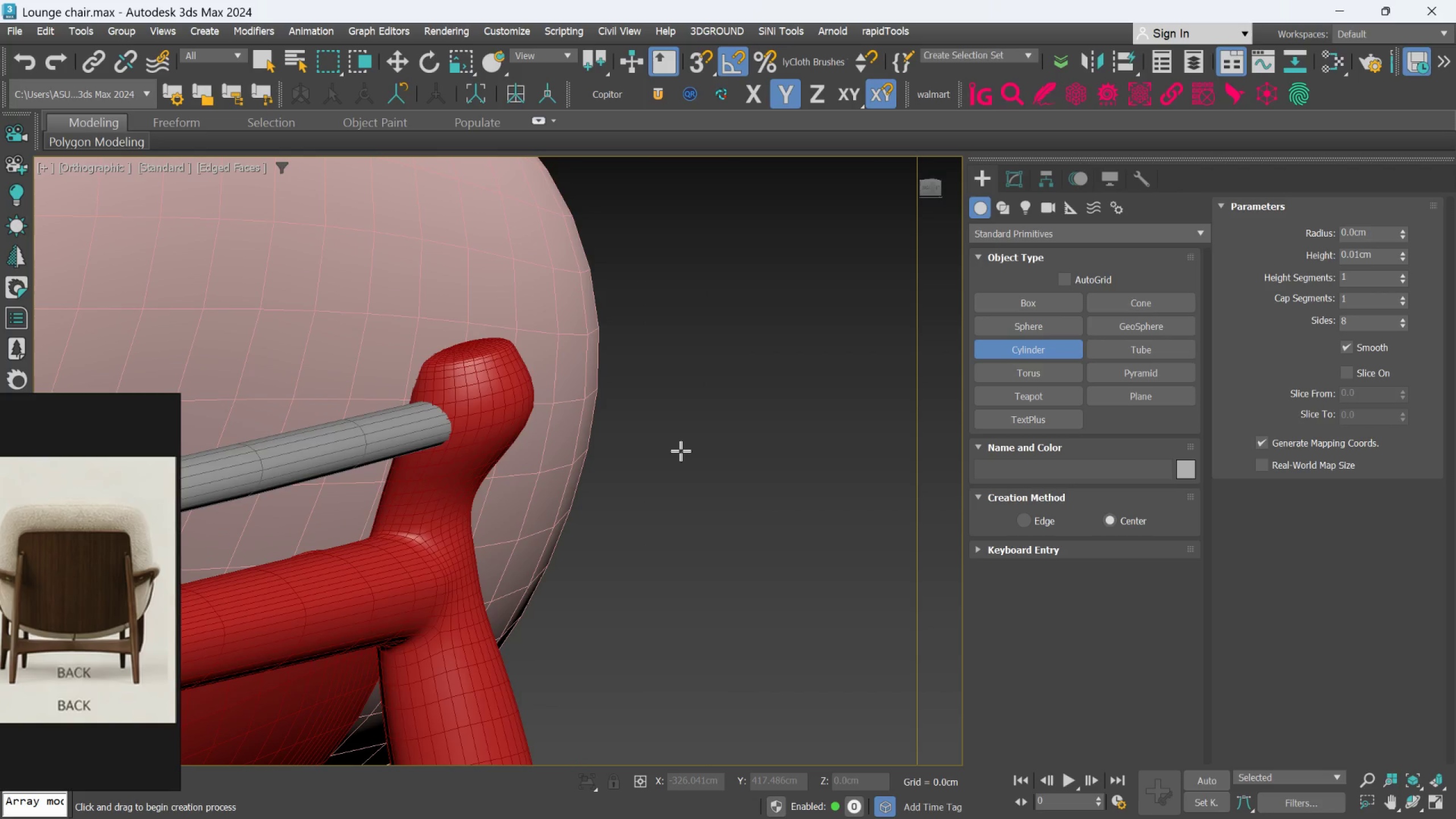 
scroll: coordinate [683, 462], scroll_direction: down, amount: 4.0
 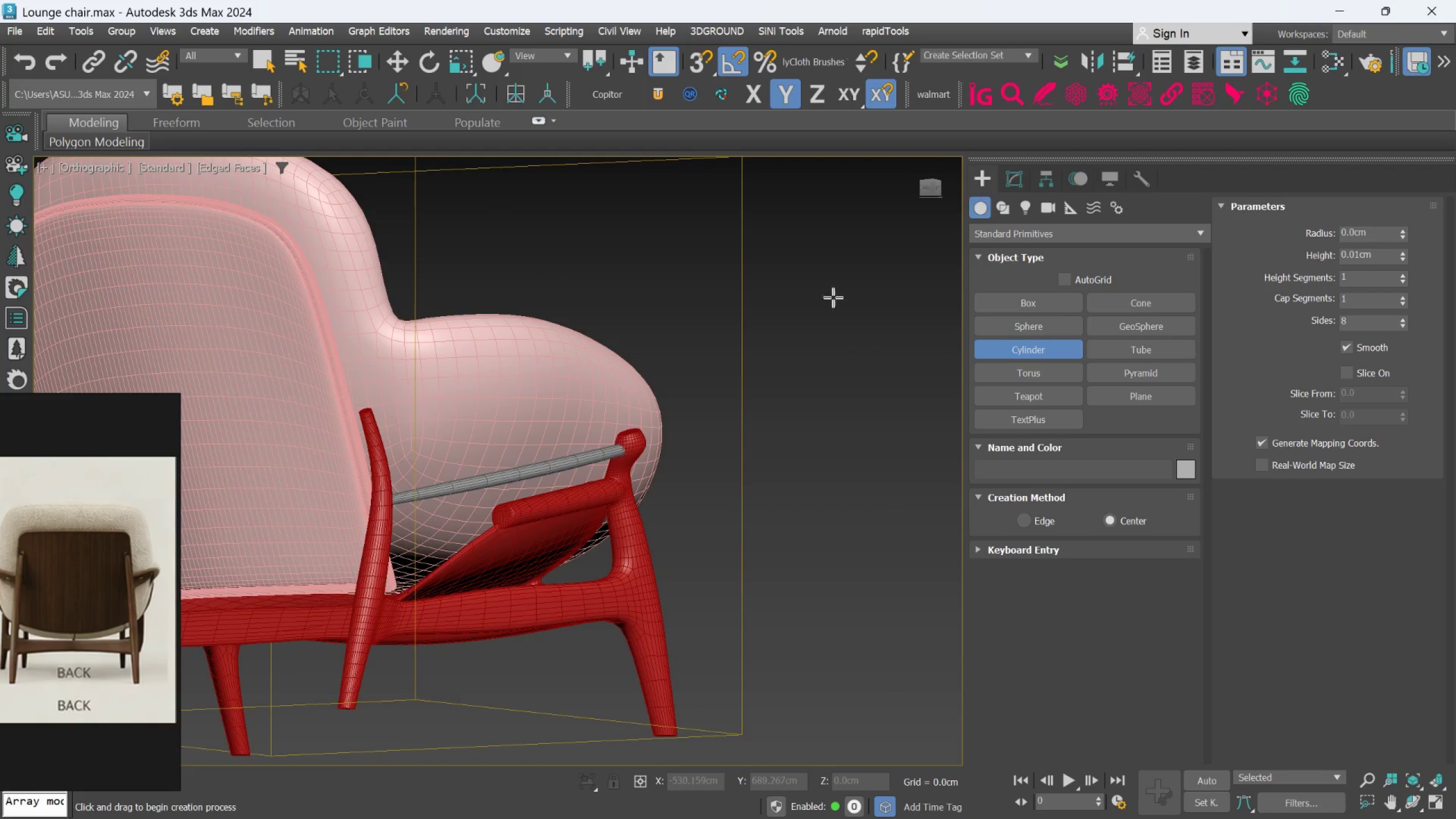 
left_click([783, 437])
 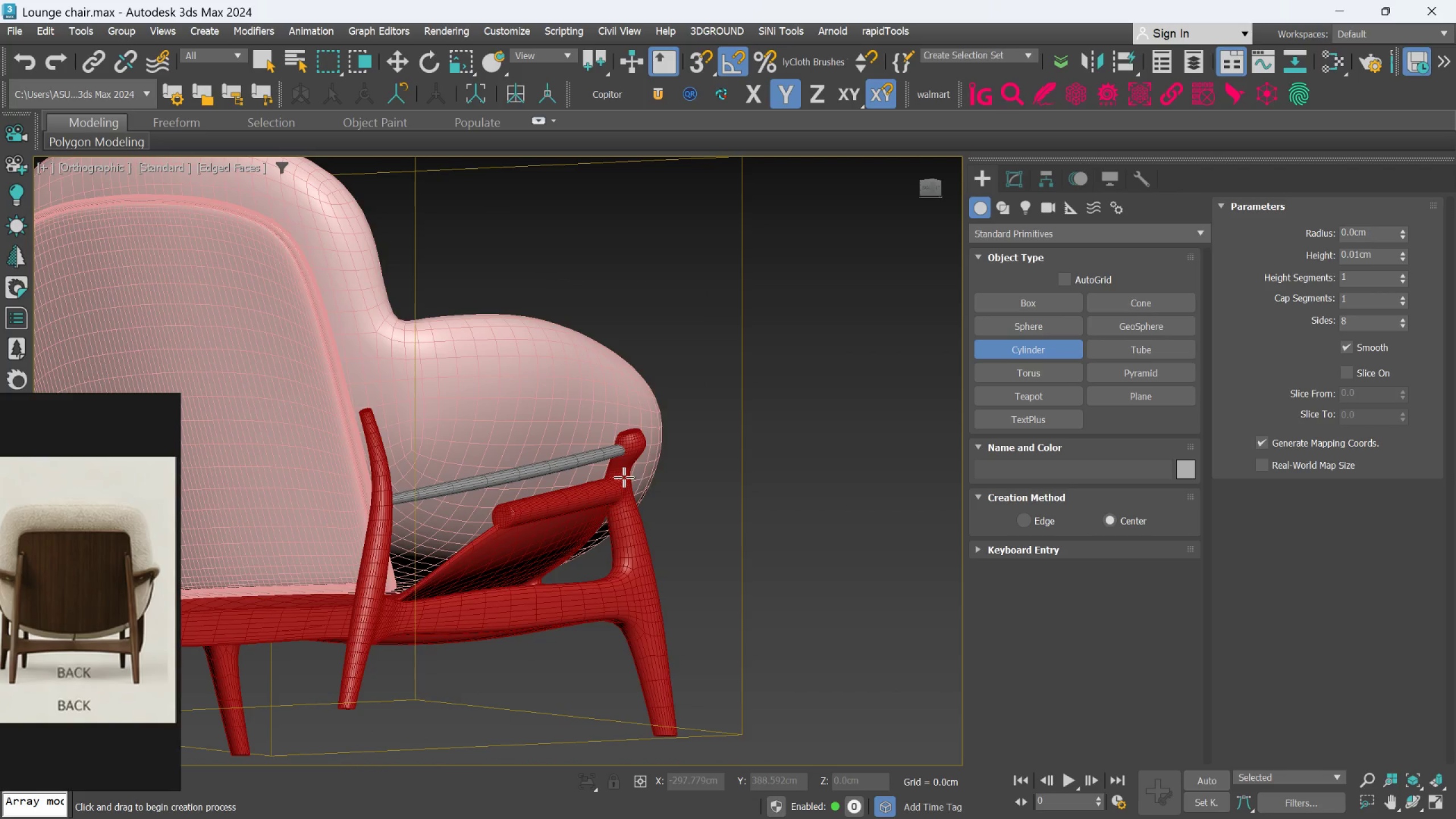 
left_click([624, 477])
 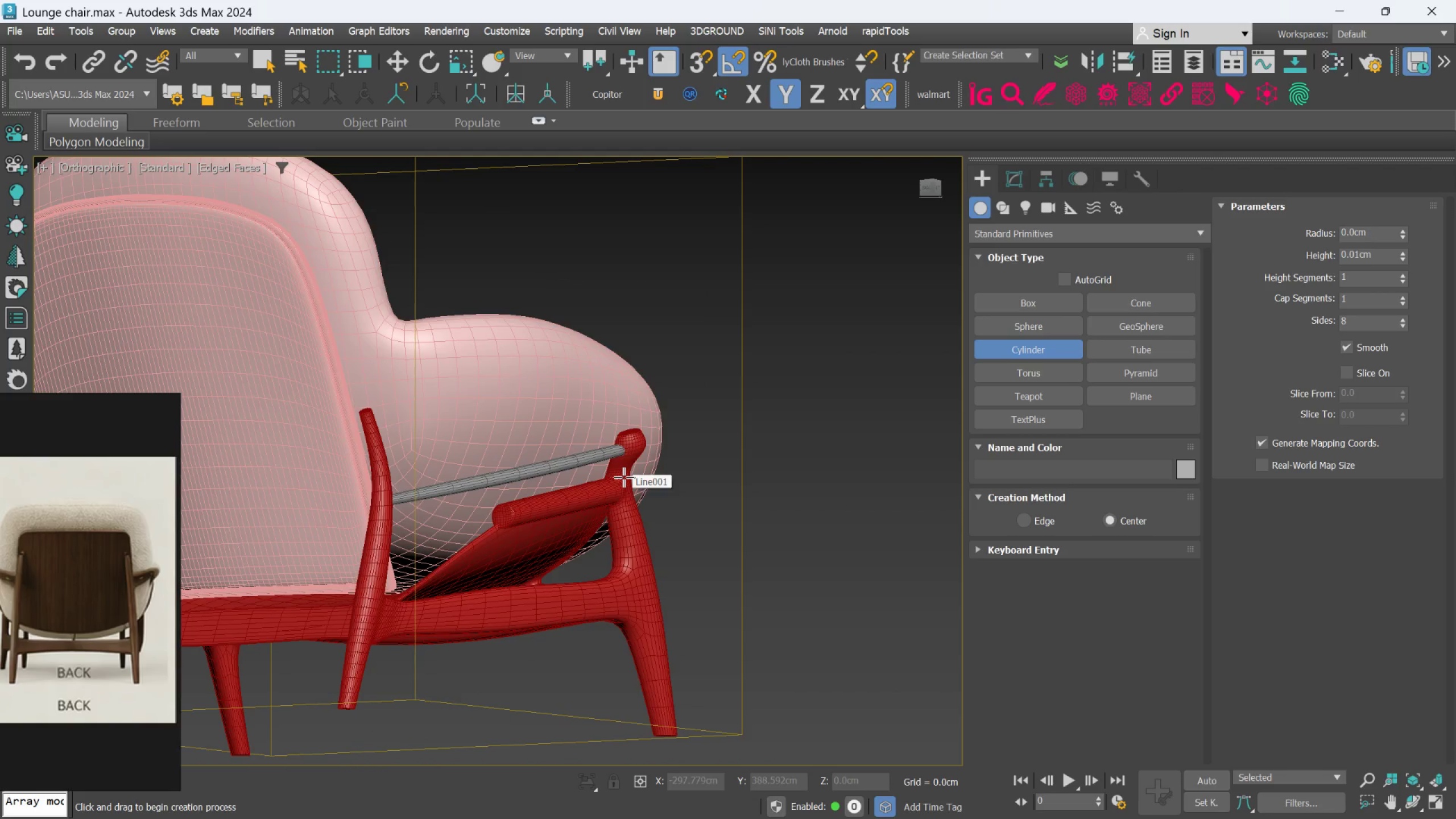 
hold_key(key=AltLeft, duration=0.47)
 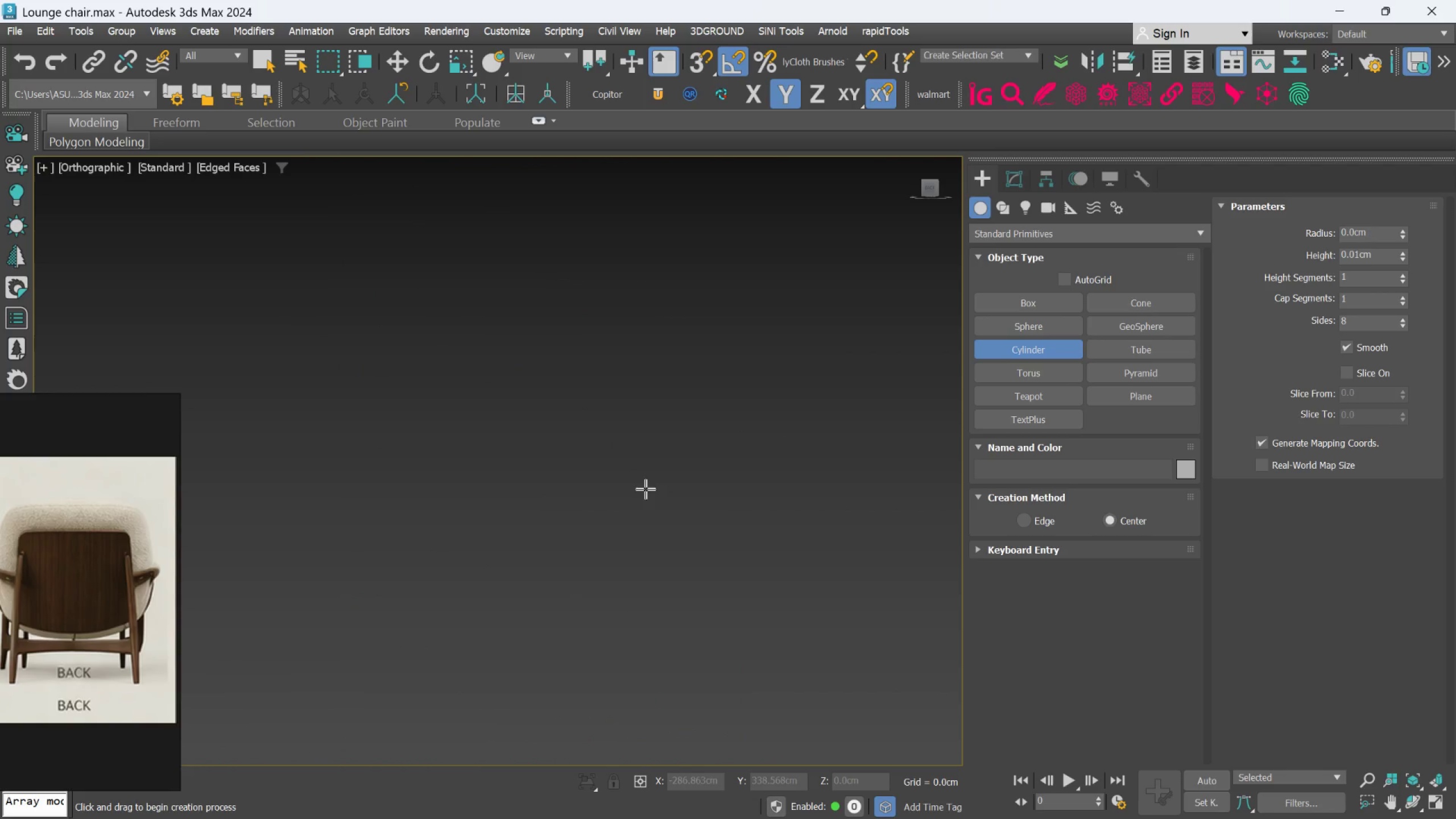 
scroll: coordinate [684, 508], scroll_direction: down, amount: 6.0
 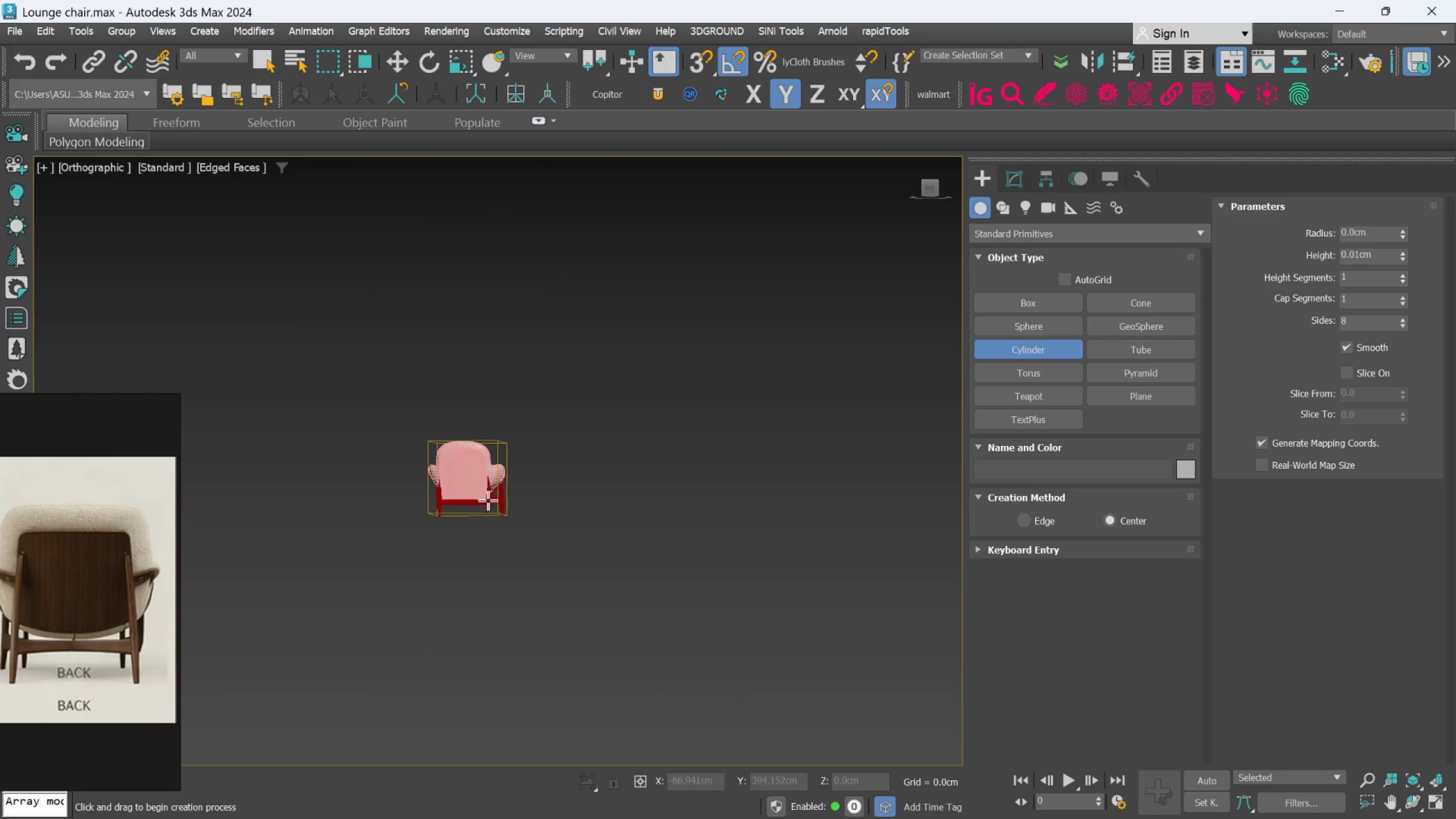 
scroll: coordinate [453, 545], scroll_direction: up, amount: 9.0
 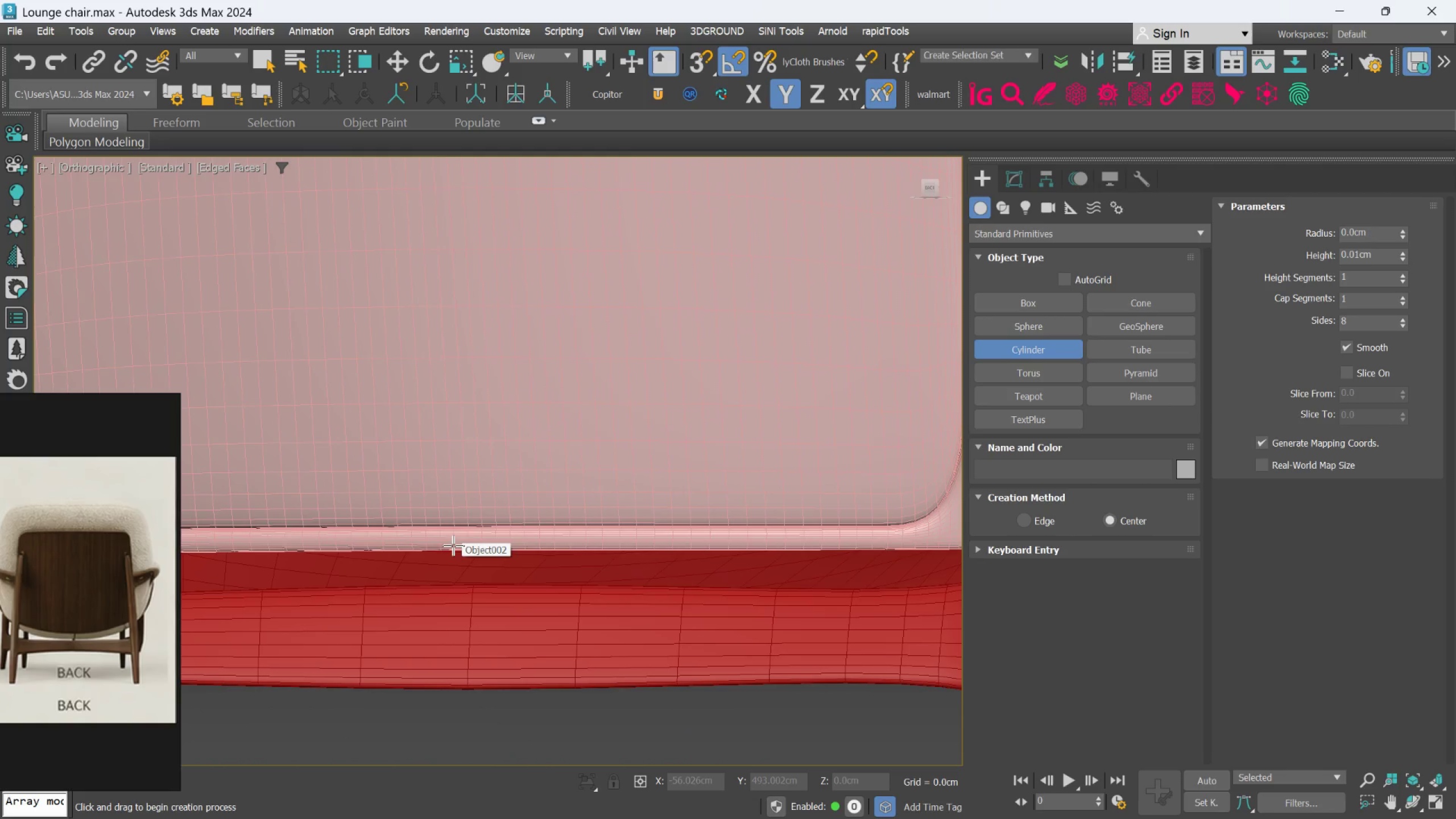 
left_click_drag(start_coordinate=[453, 546], to_coordinate=[462, 545])
 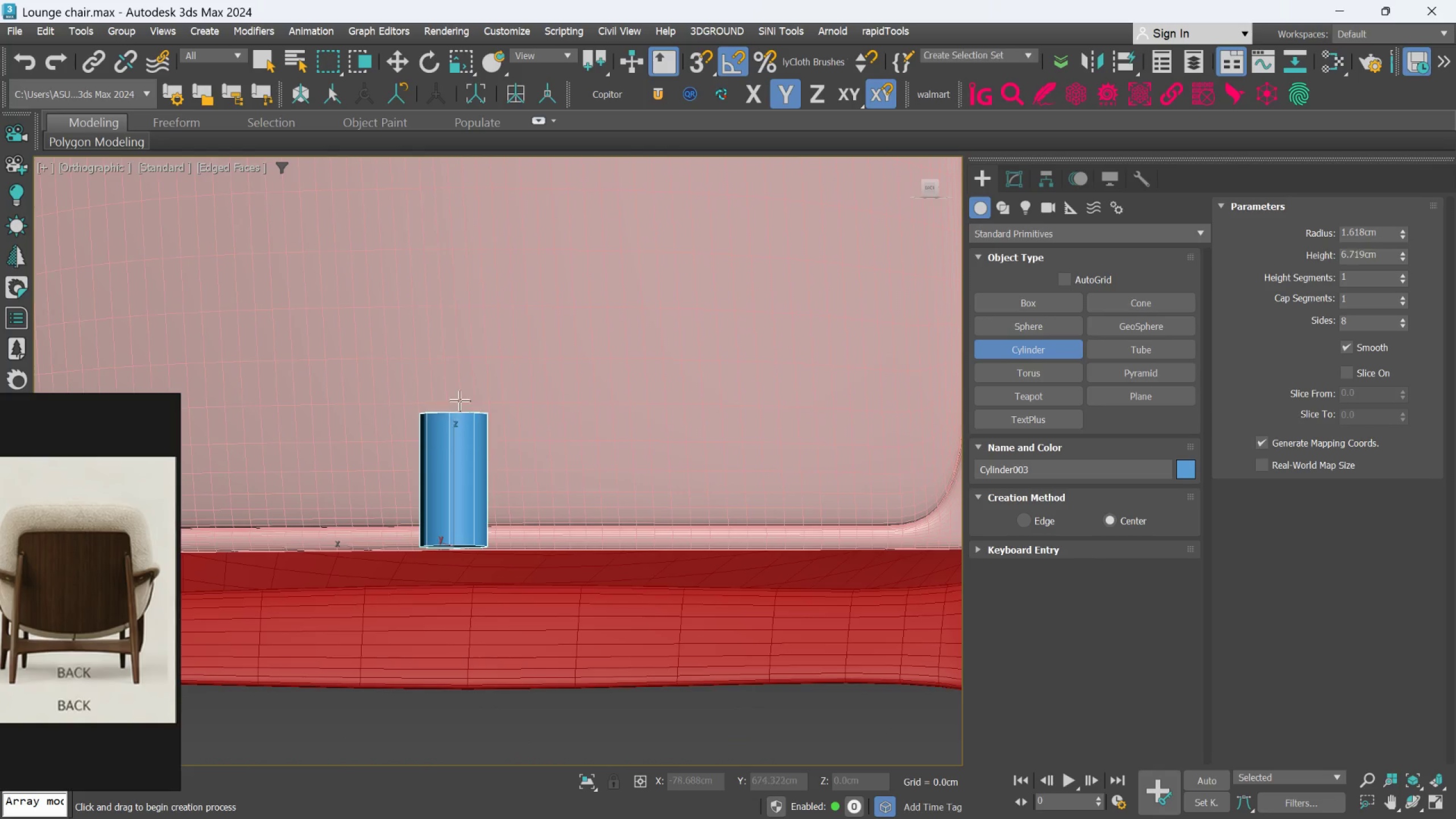 
left_click([459, 388])
 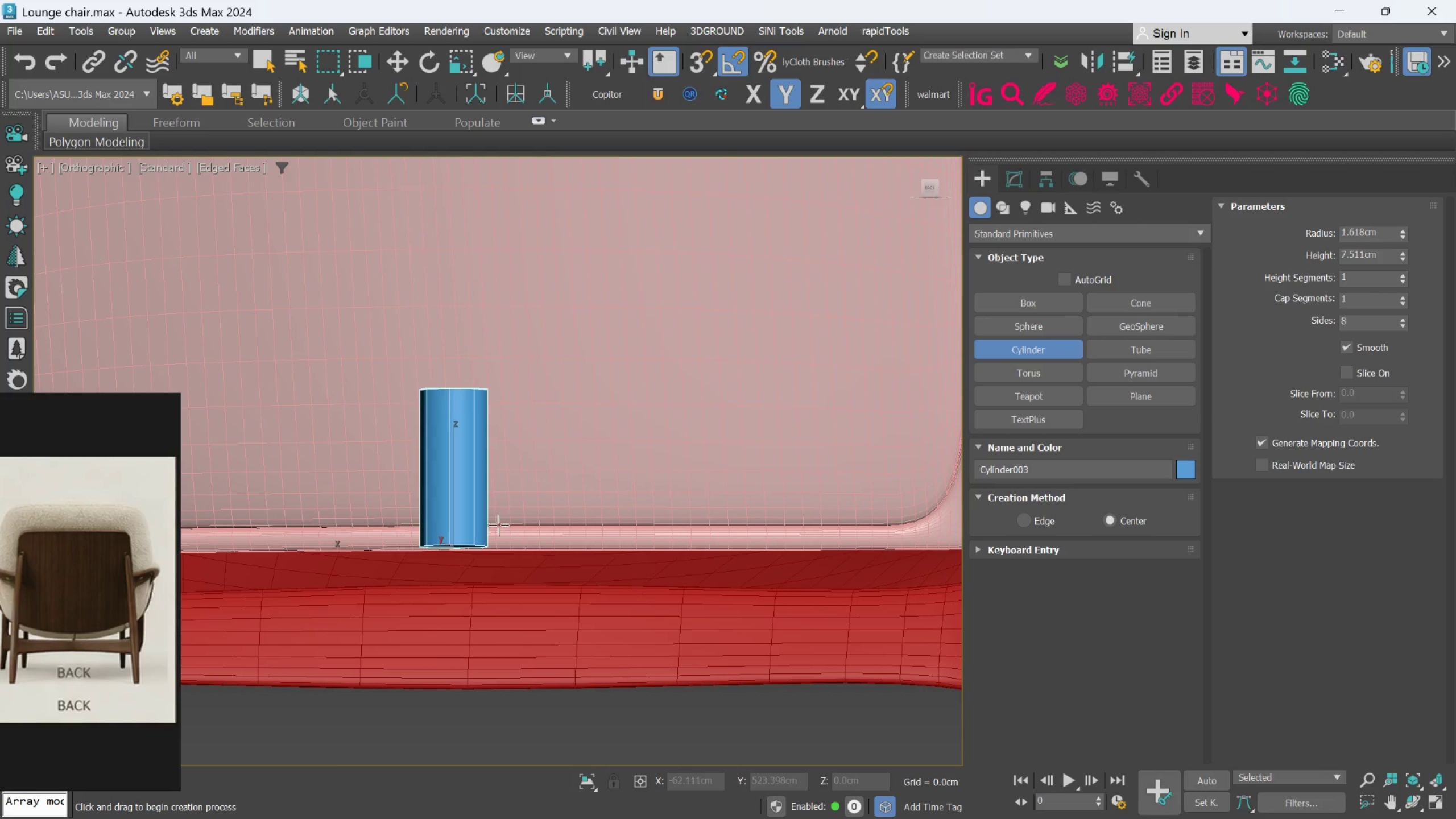 
scroll: coordinate [481, 545], scroll_direction: none, amount: 0.0
 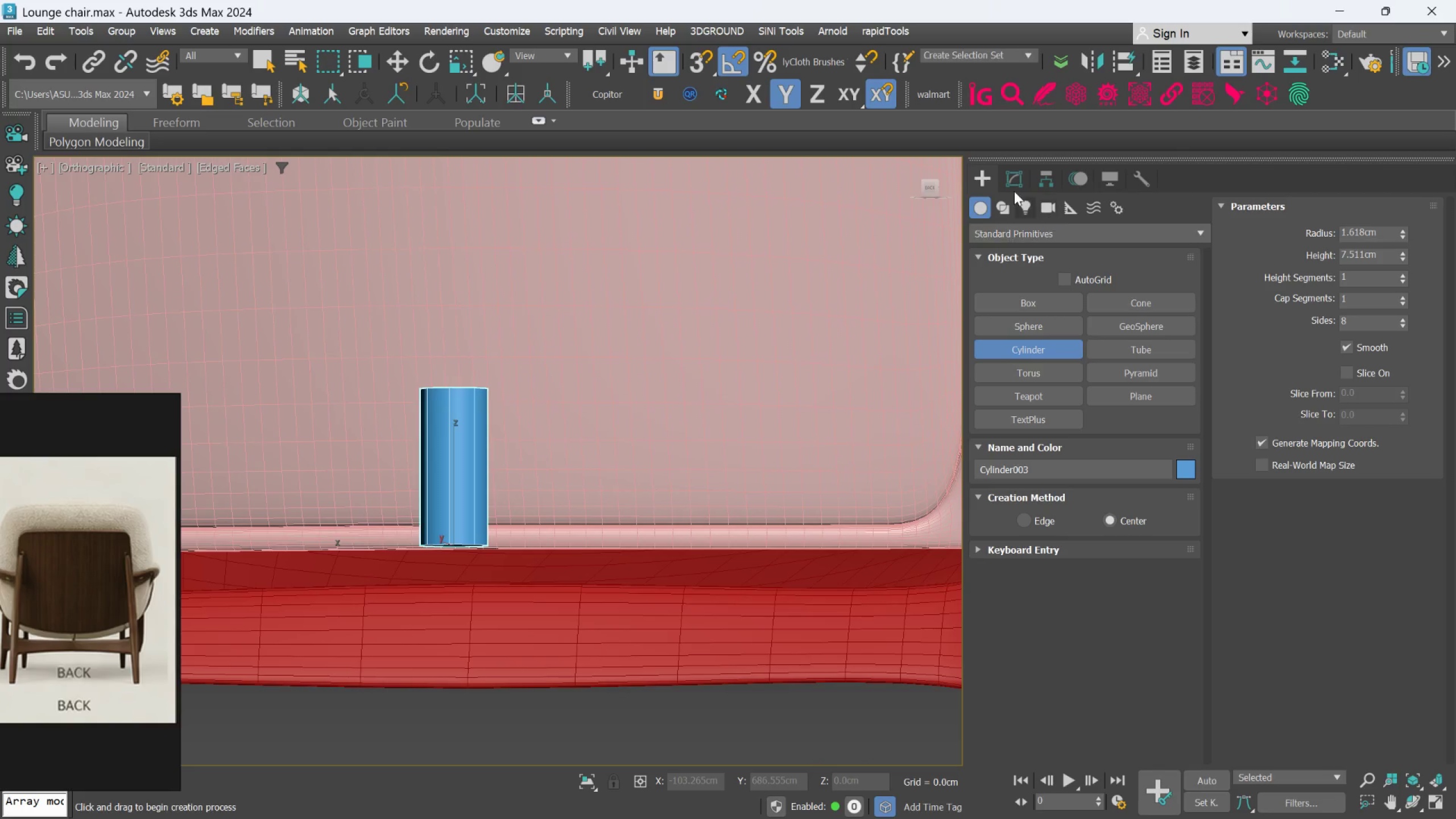 
left_click([1012, 175])
 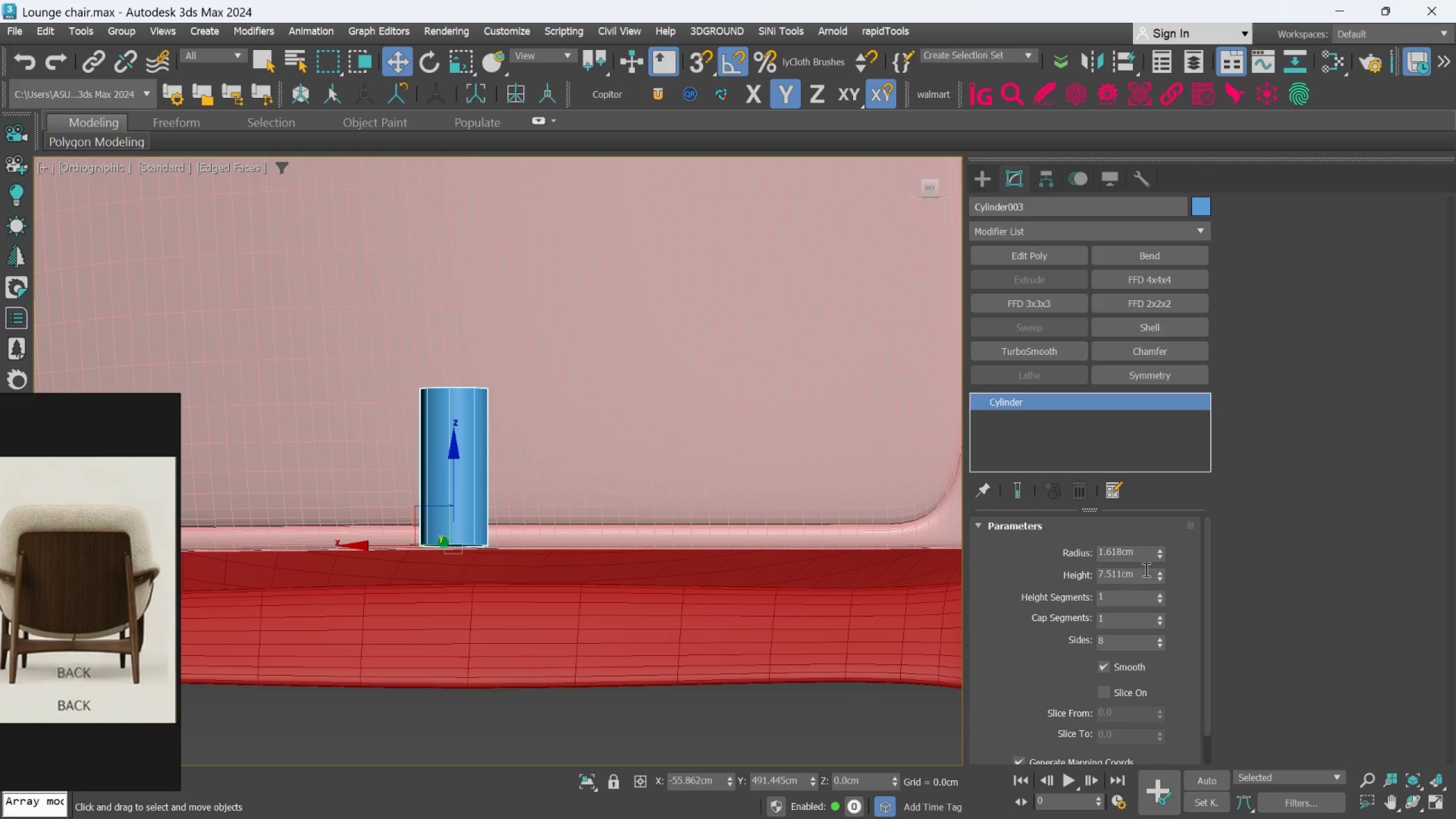 
hold_key(key=AltLeft, duration=1.52)
left_click_drag(start_coordinate=[1162, 559], to_coordinate=[1058, 0])
 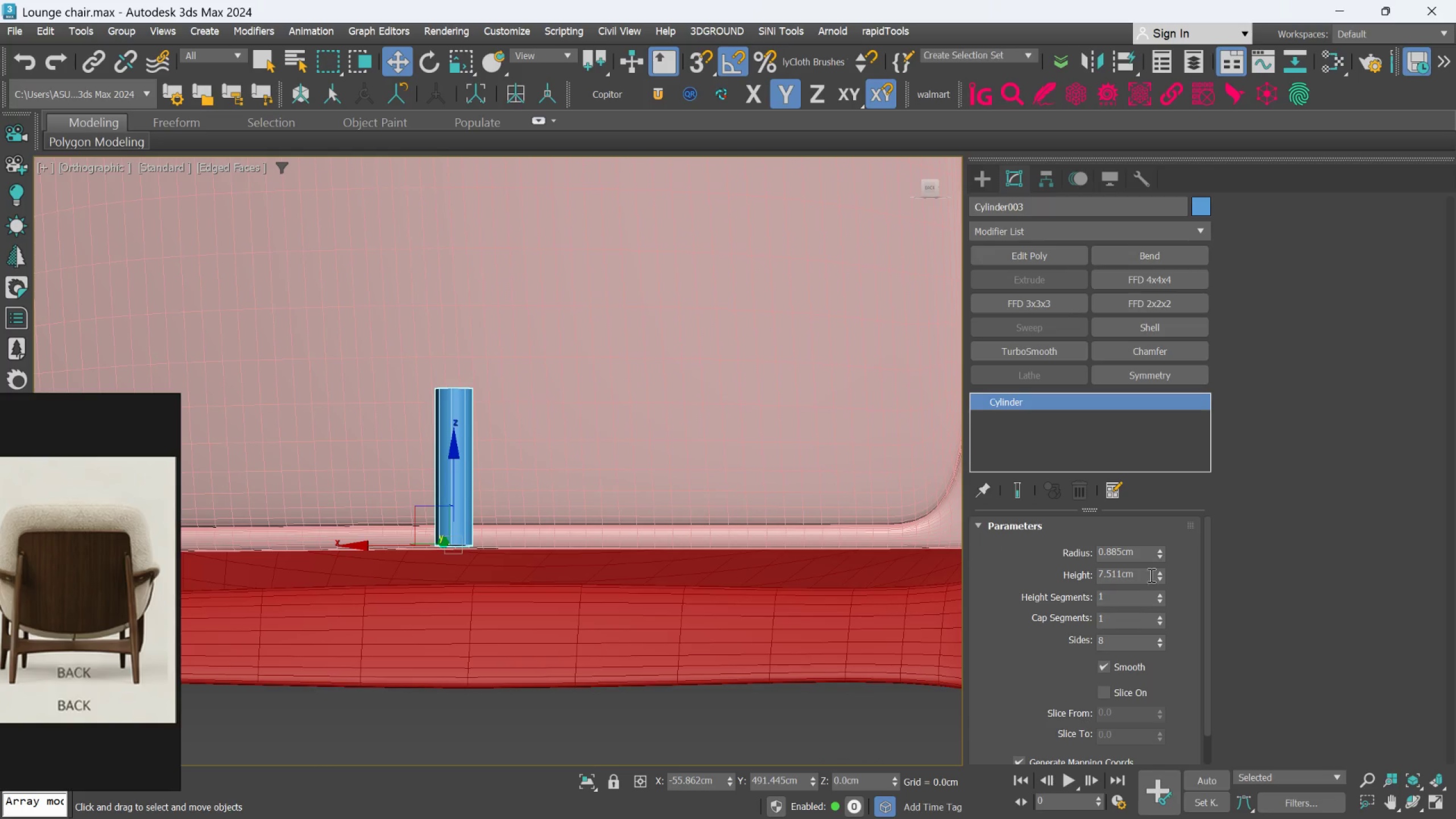 
hold_key(key=AltLeft, duration=0.56)
 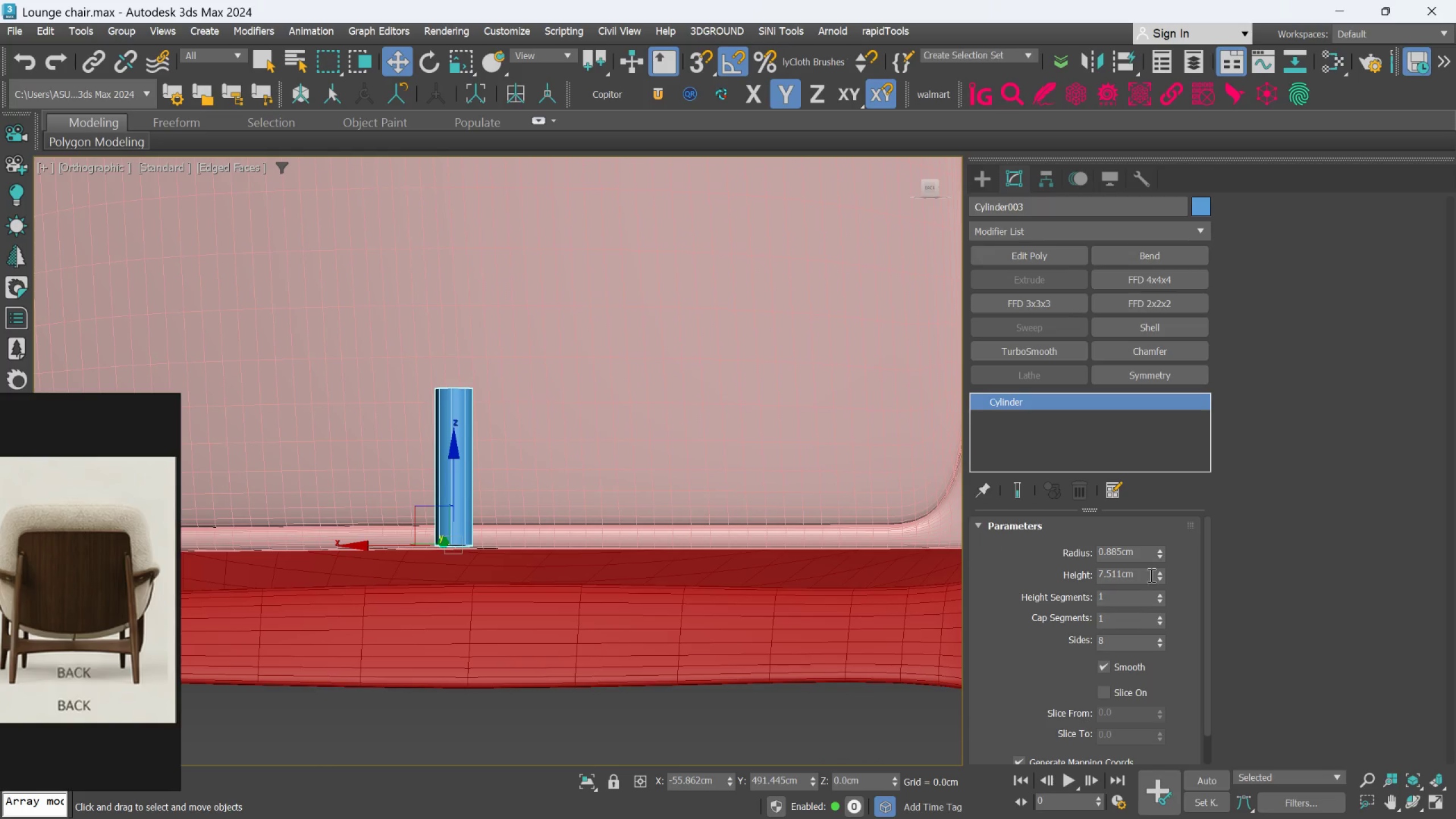 
hold_key(key=AltLeft, duration=1.53)
left_click_drag(start_coordinate=[1163, 552], to_coordinate=[1147, 651])
 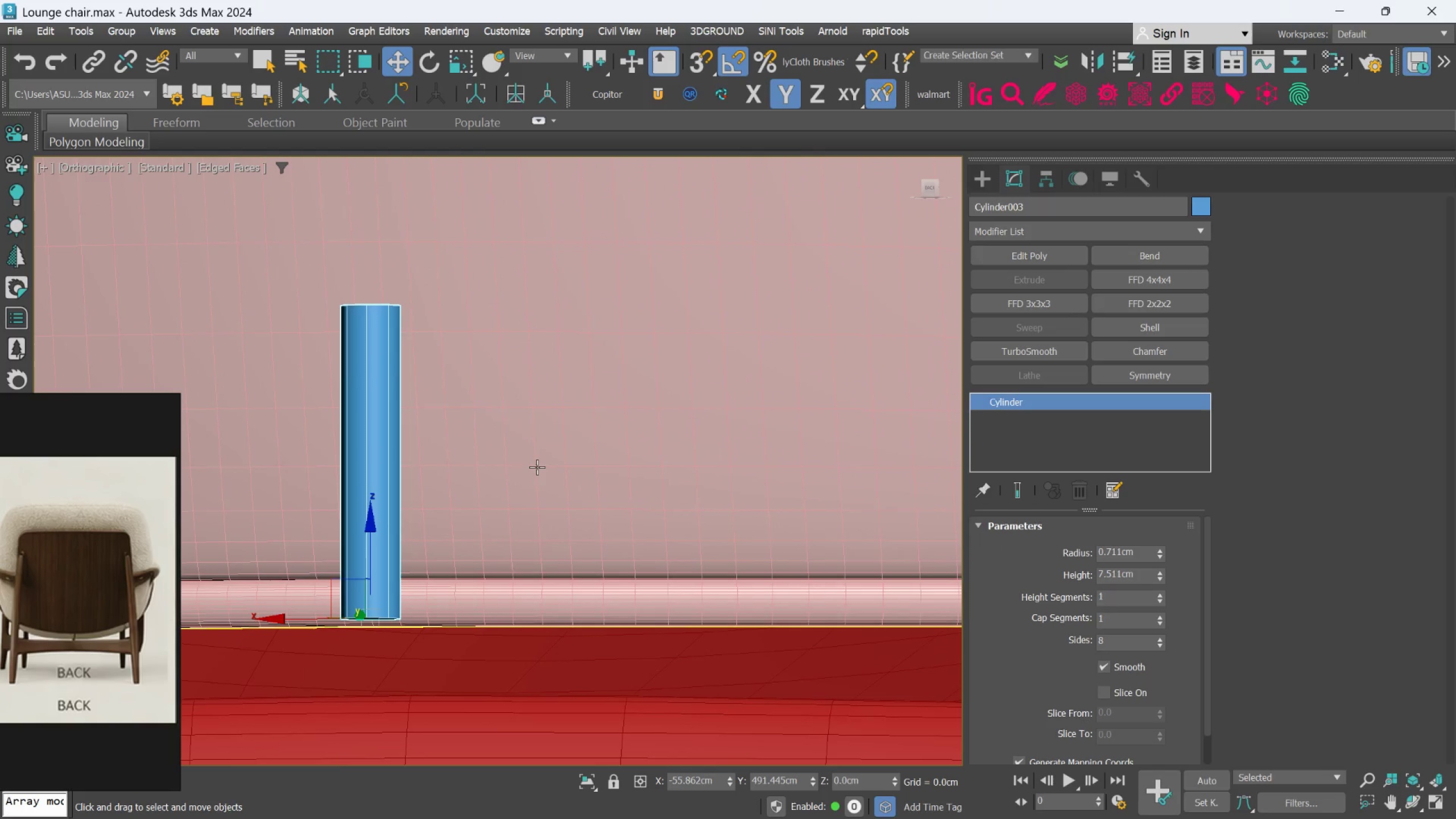 
hold_key(key=AltLeft, duration=0.33)
 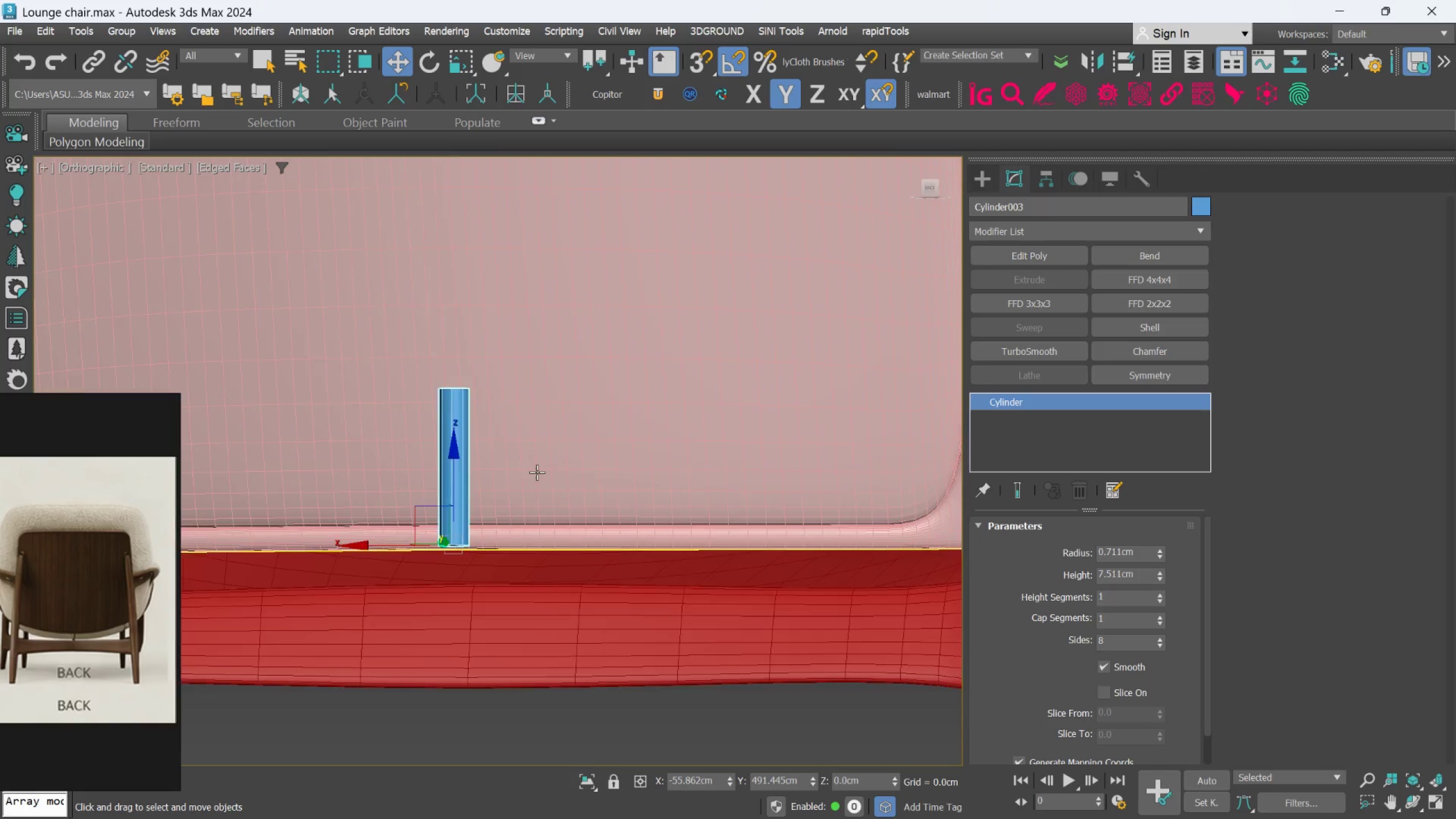 
scroll: coordinate [537, 471], scroll_direction: up, amount: 2.0
 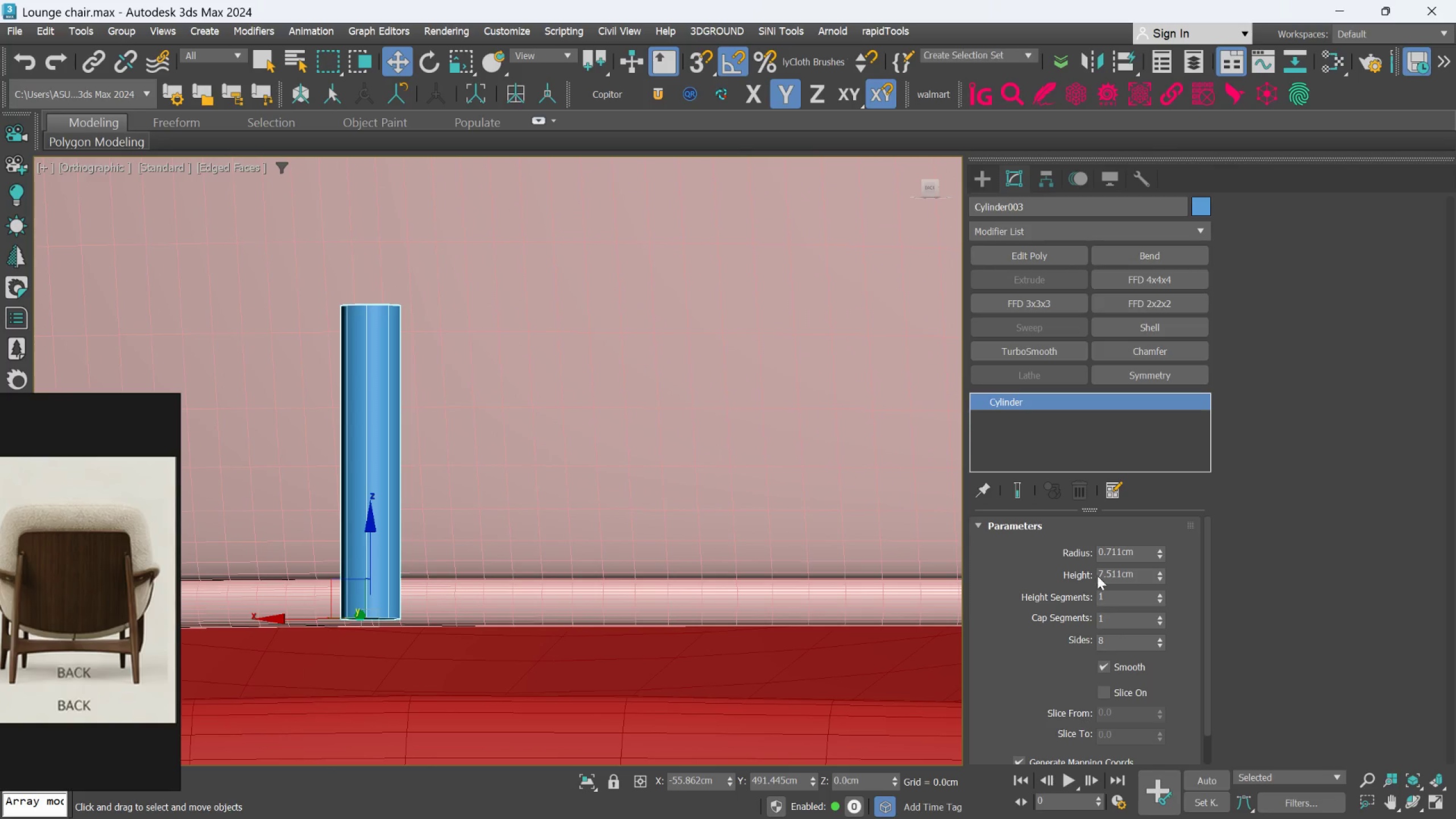 
hold_key(key=AltLeft, duration=1.5)
left_click_drag(start_coordinate=[1164, 578], to_coordinate=[1146, 11])
 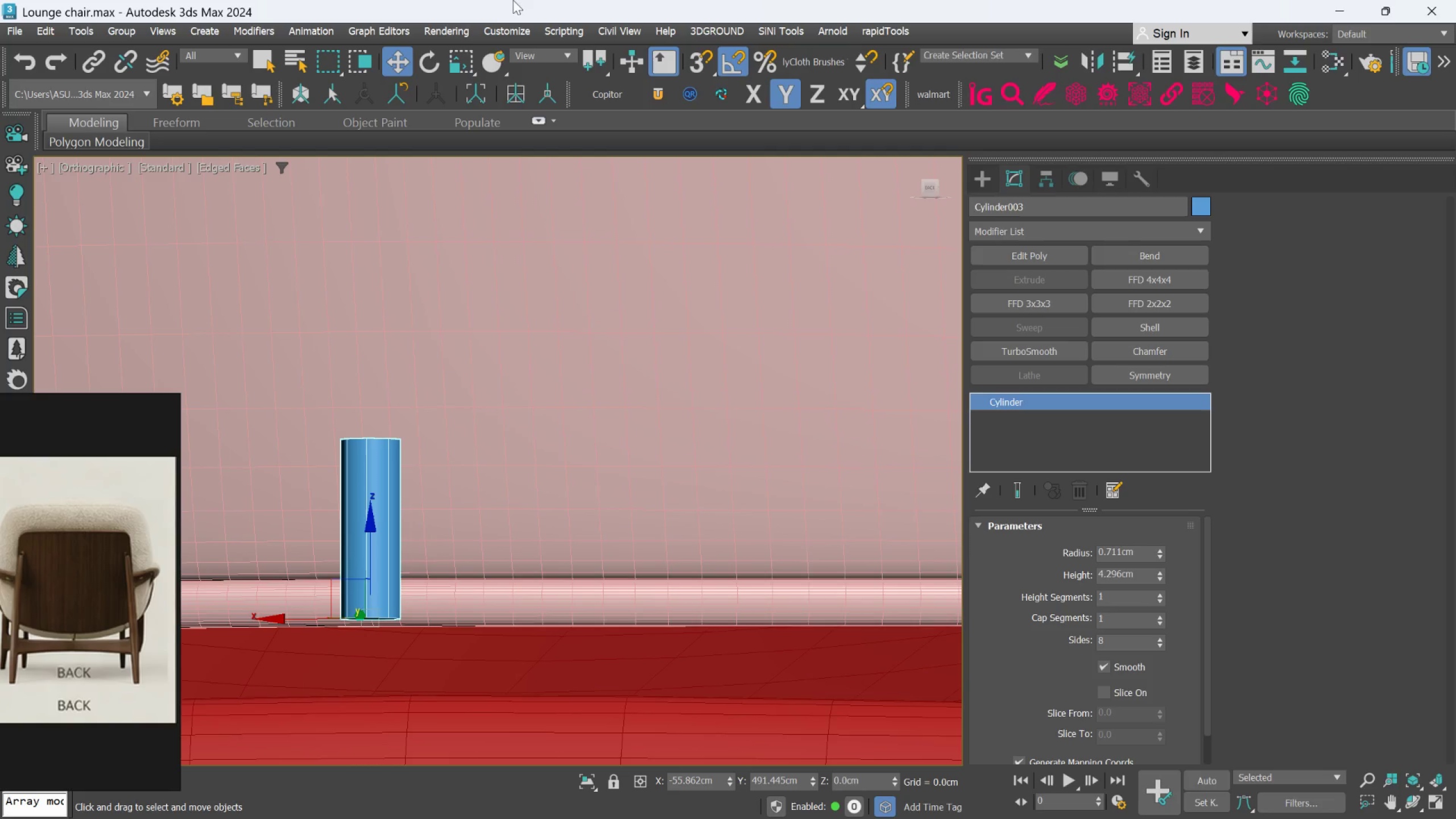 
hold_key(key=AltLeft, duration=0.59)
 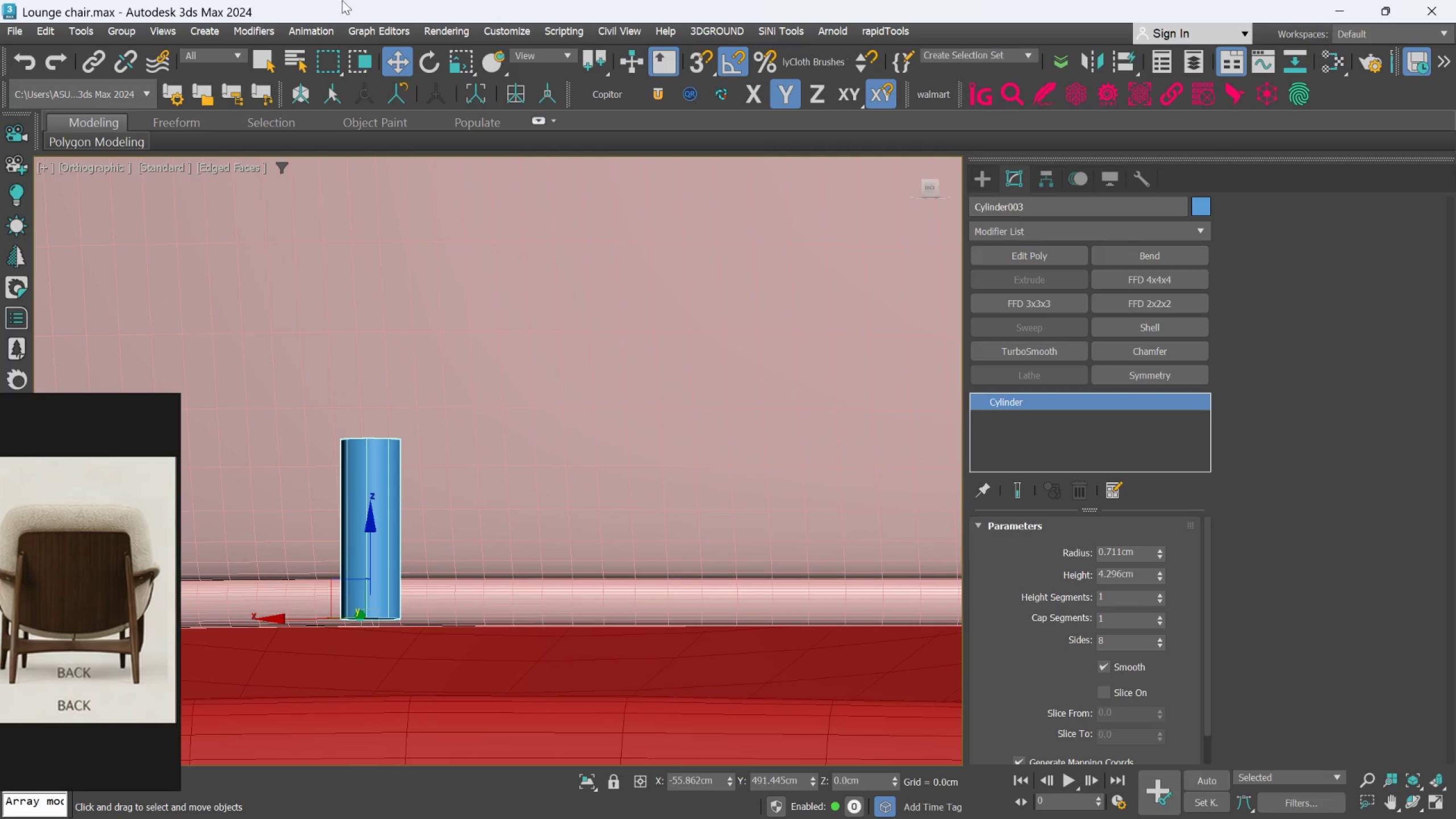 
scroll: coordinate [666, 479], scroll_direction: down, amount: 7.0
 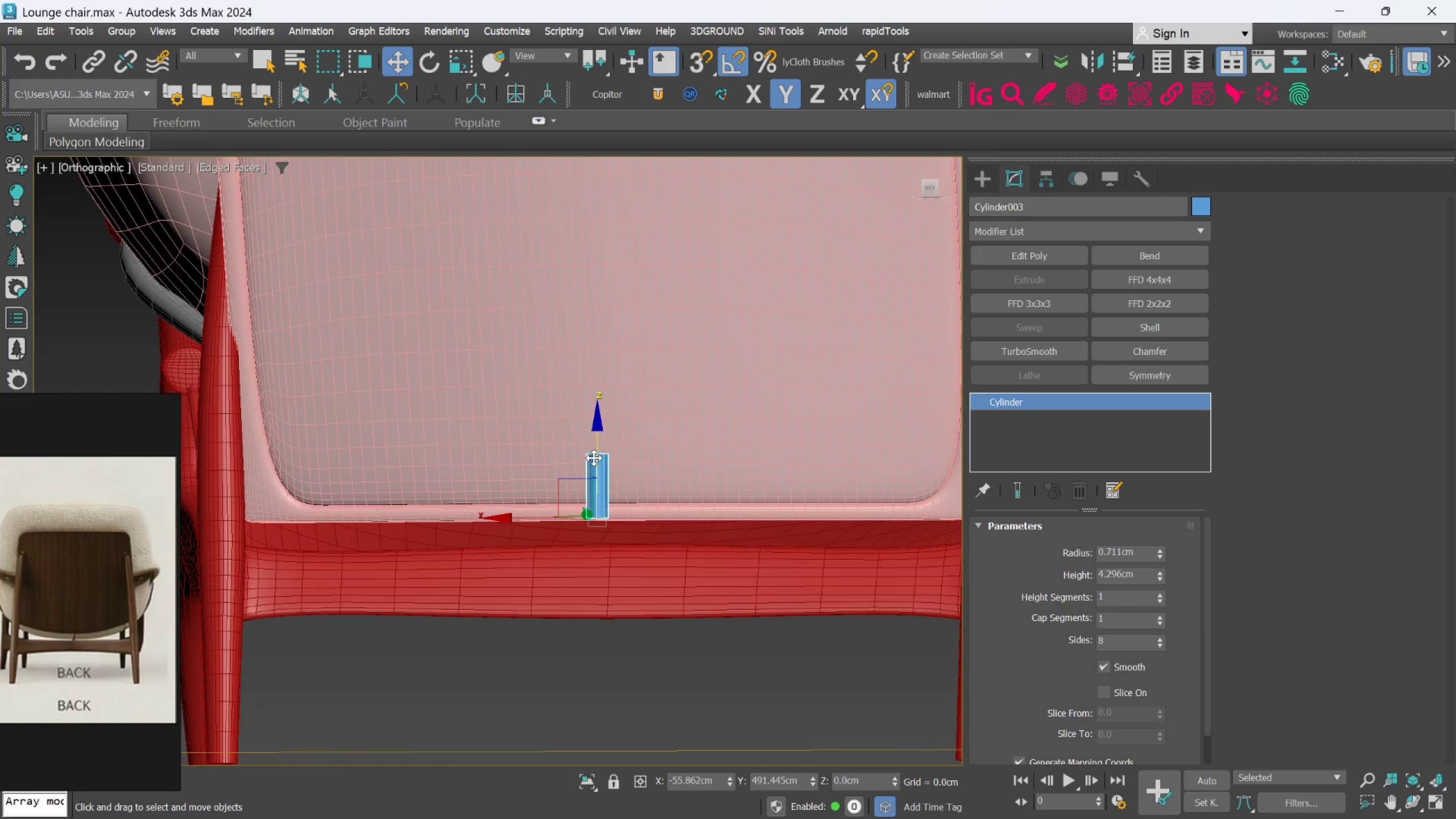 
left_click_drag(start_coordinate=[595, 453], to_coordinate=[598, 485])
 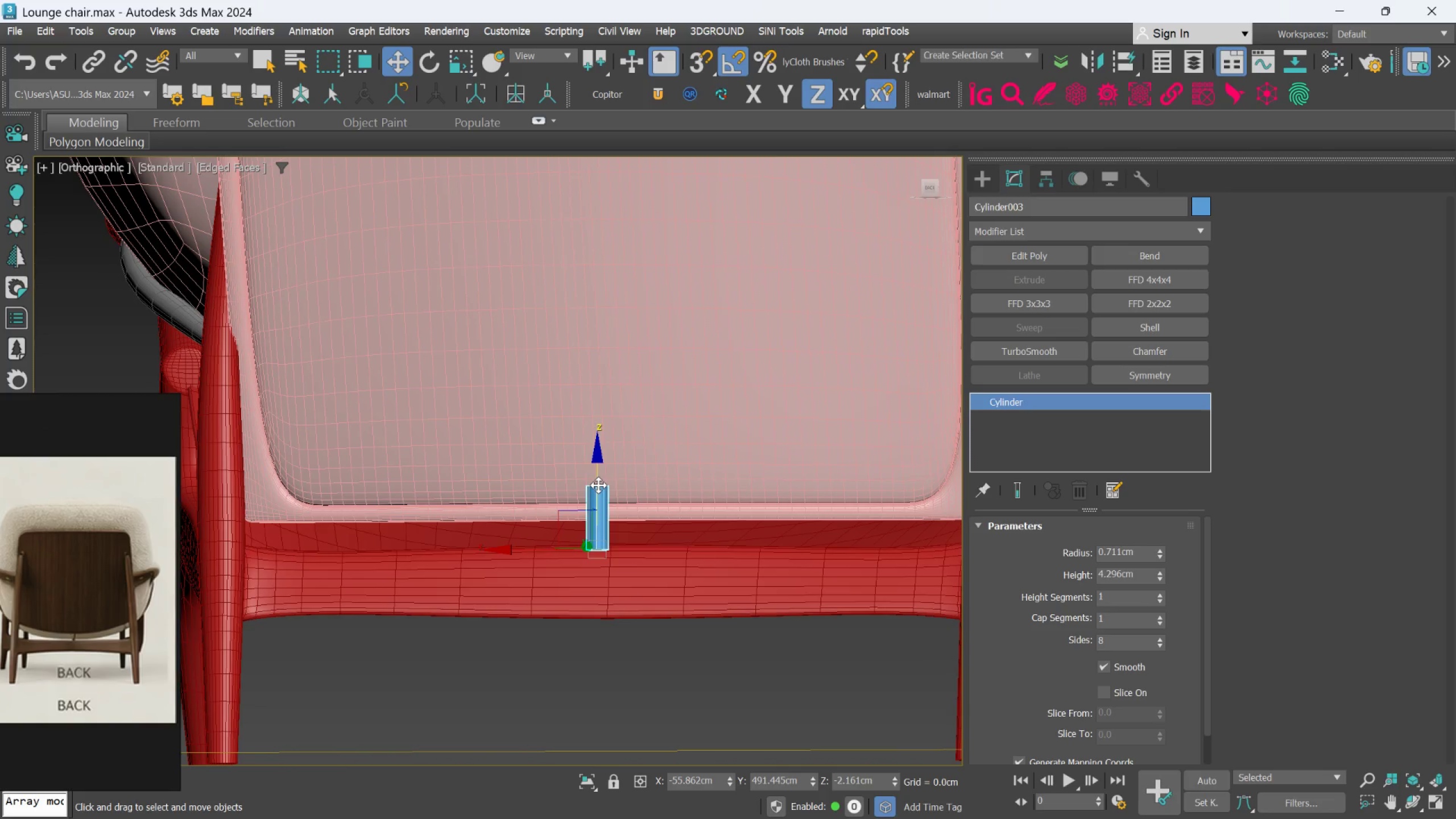 
hold_key(key=AltLeft, duration=0.59)
 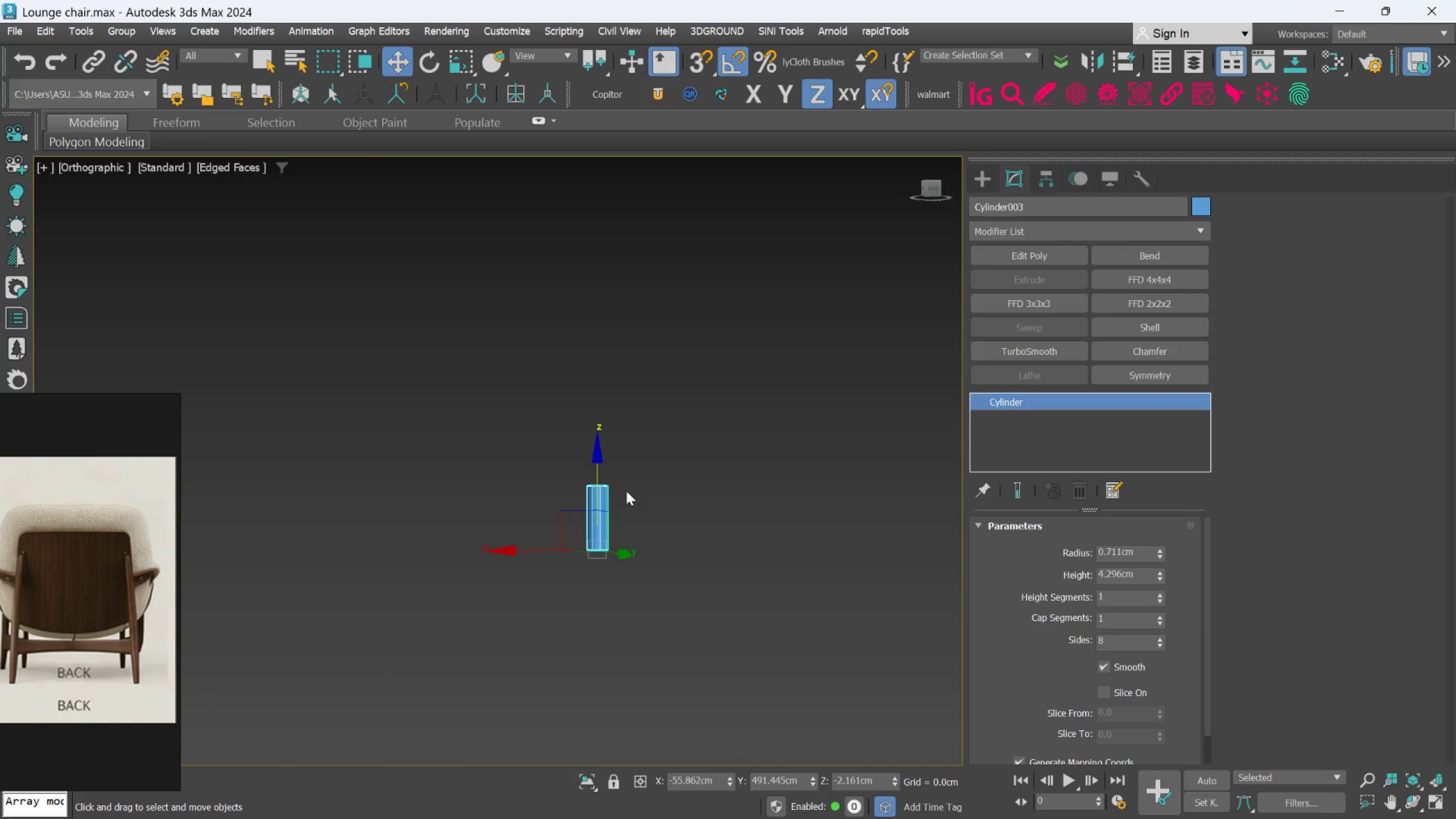 
scroll: coordinate [627, 491], scroll_direction: down, amount: 5.0
 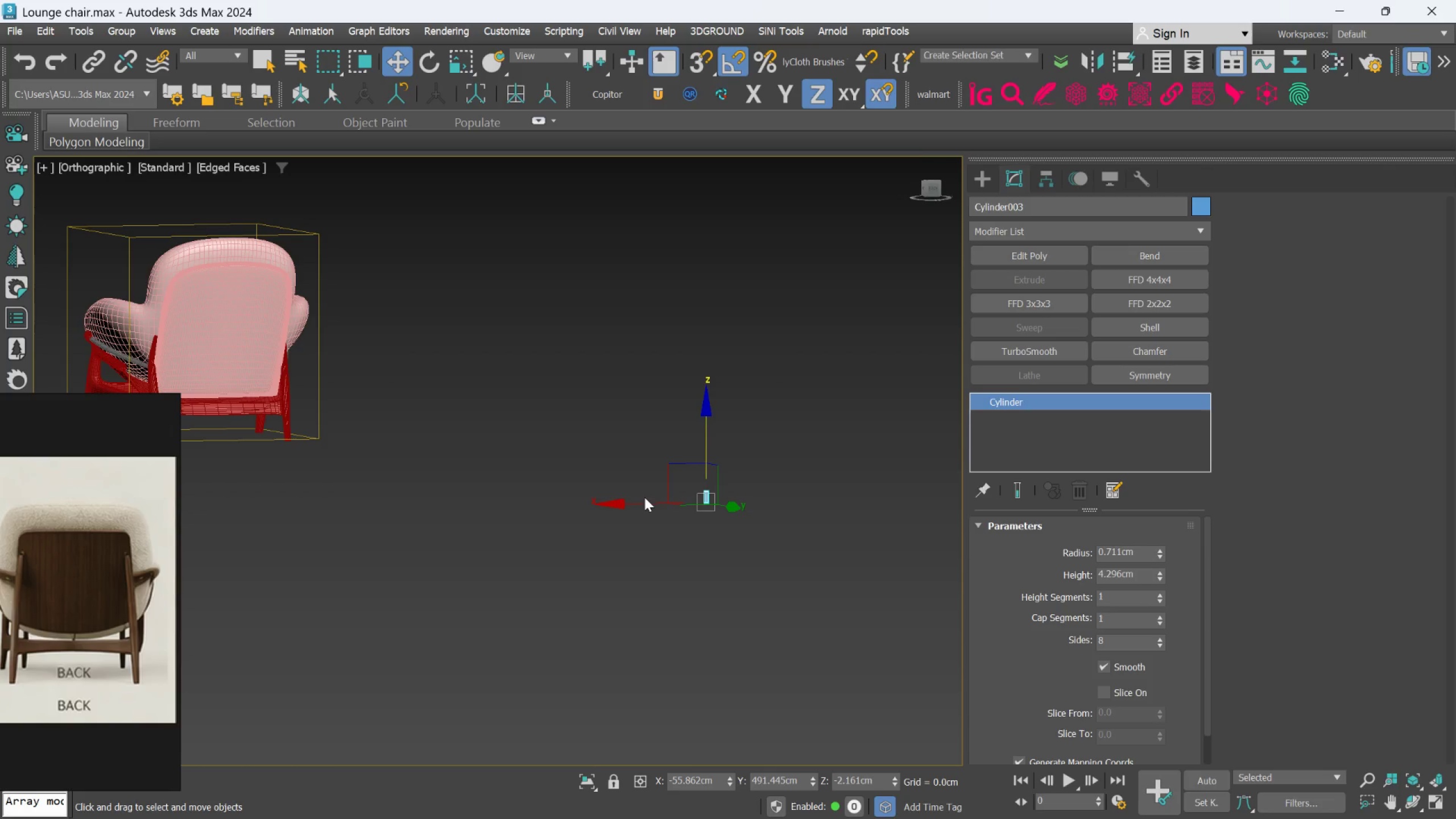 
hold_key(key=AltLeft, duration=0.38)
 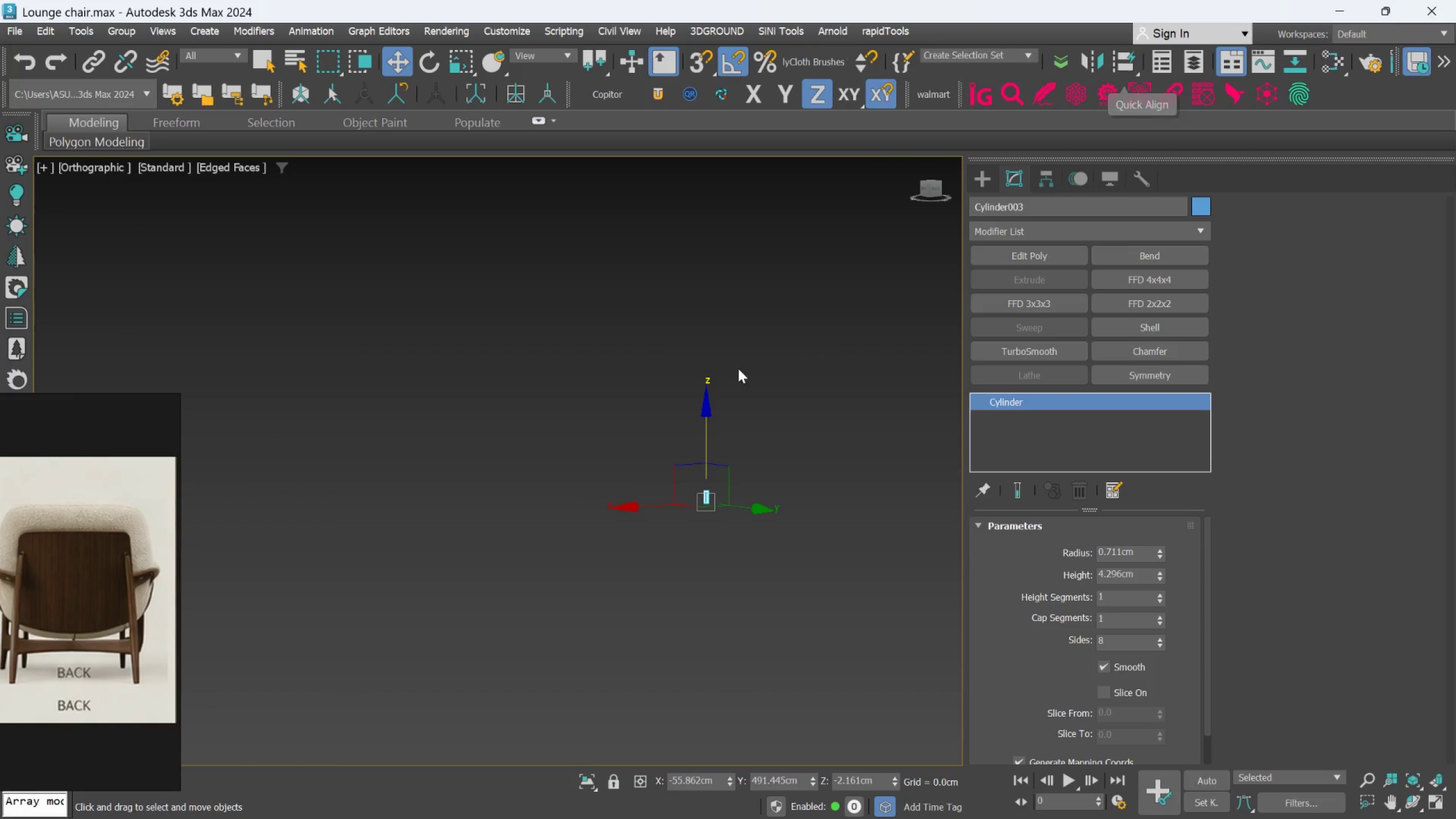 
scroll: coordinate [660, 494], scroll_direction: down, amount: 1.0
 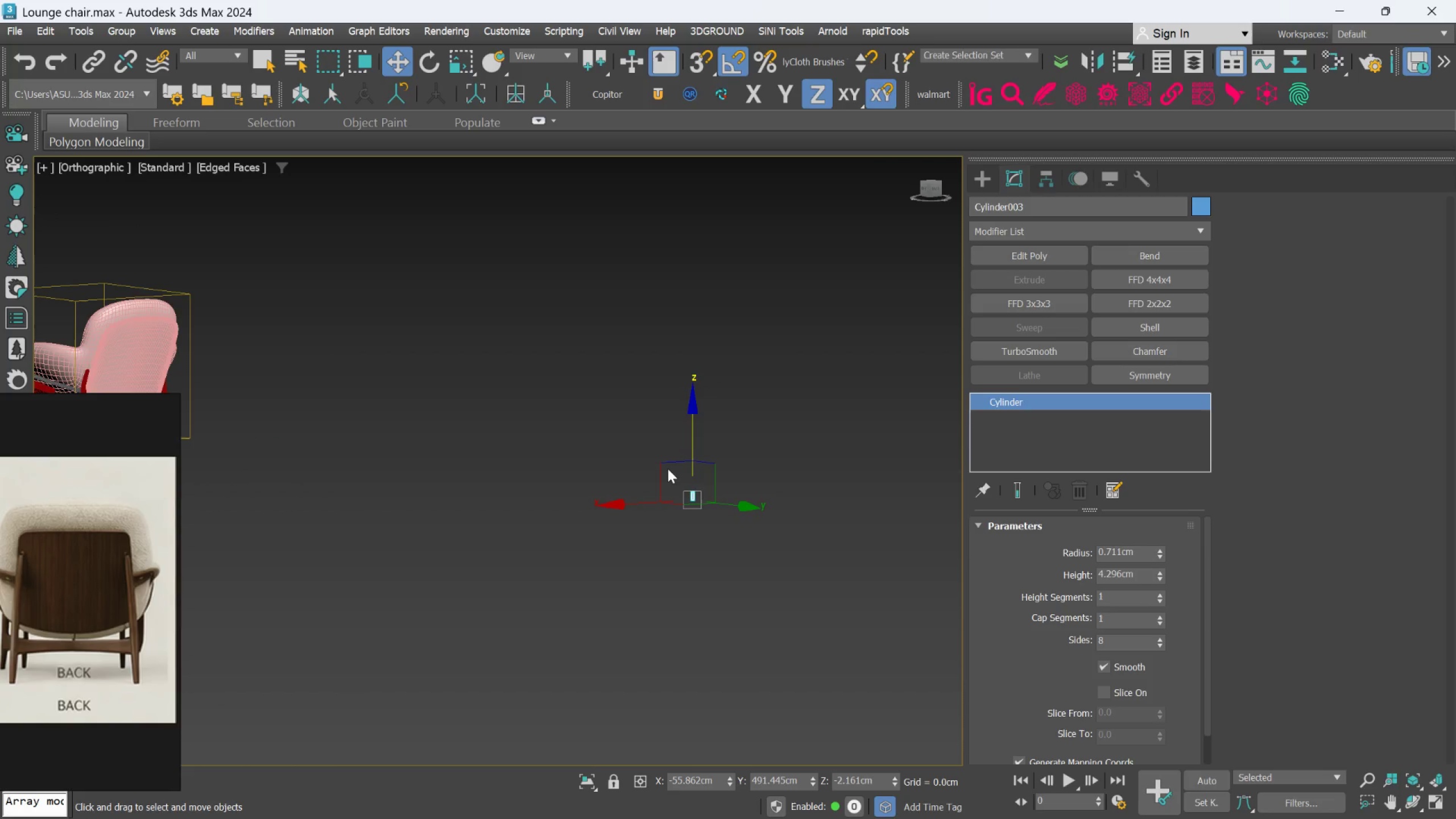 
key(L)
 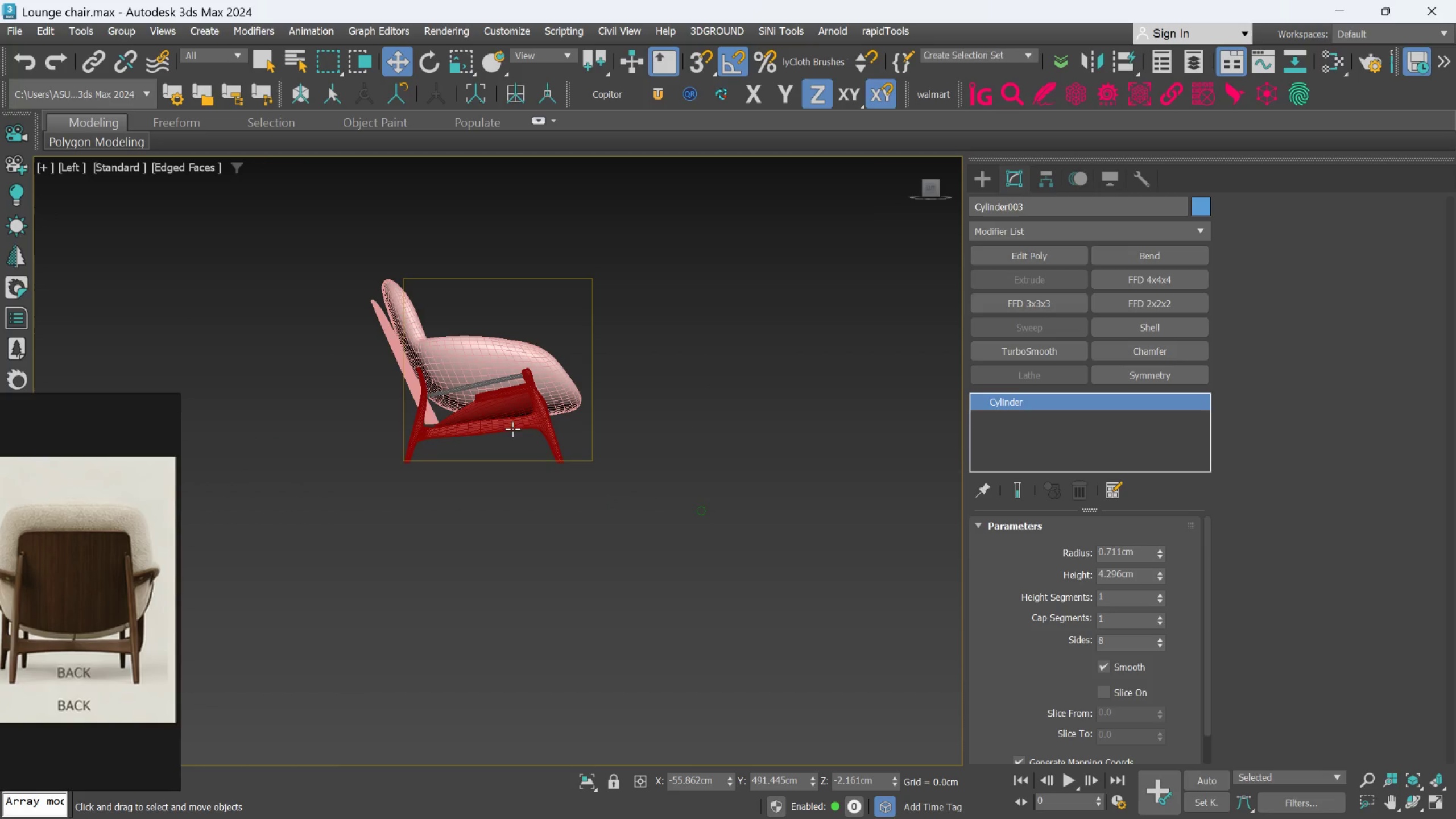 
scroll: coordinate [570, 432], scroll_direction: down, amount: 5.0
 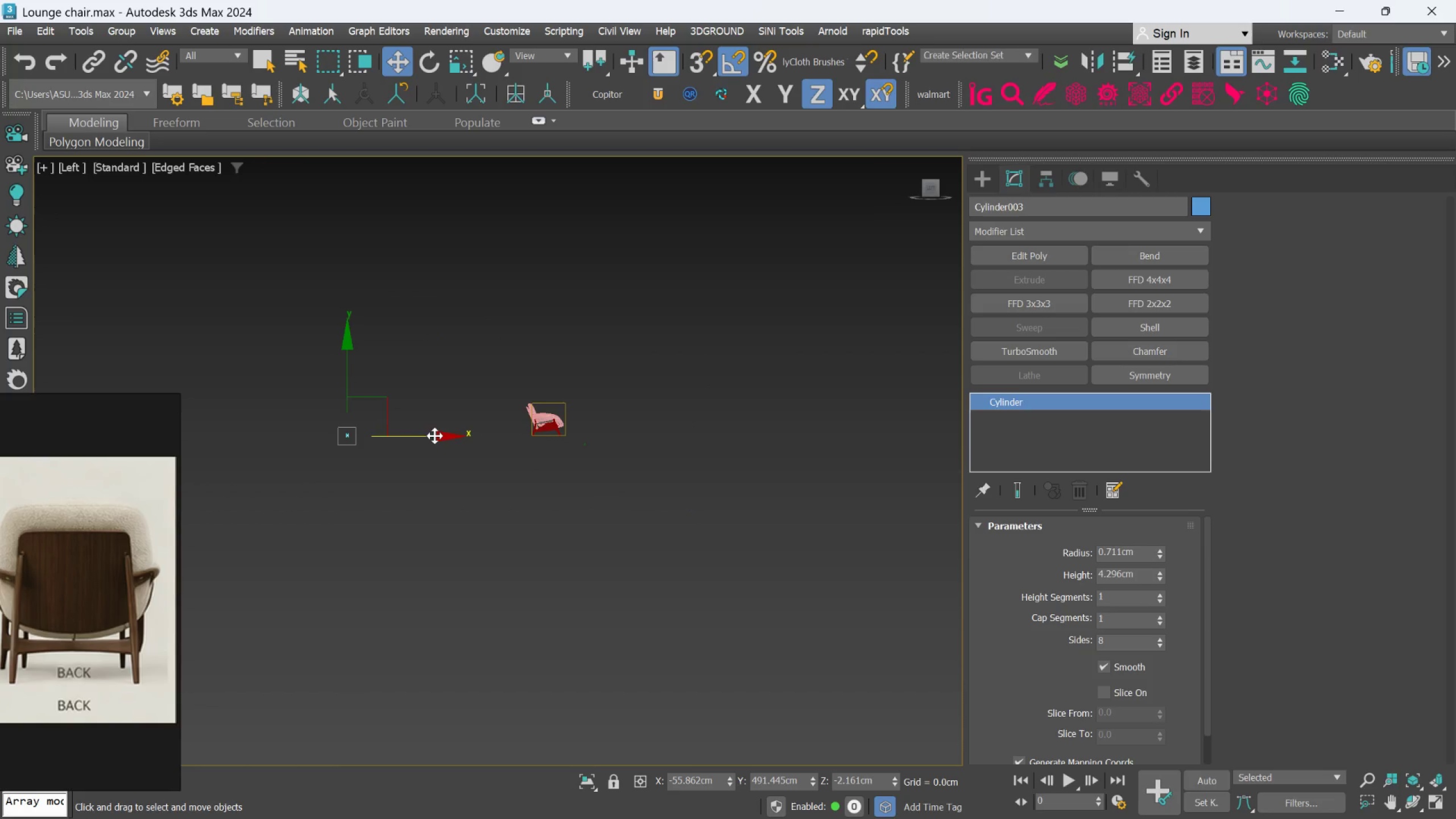 
left_click_drag(start_coordinate=[437, 435], to_coordinate=[621, 417])
 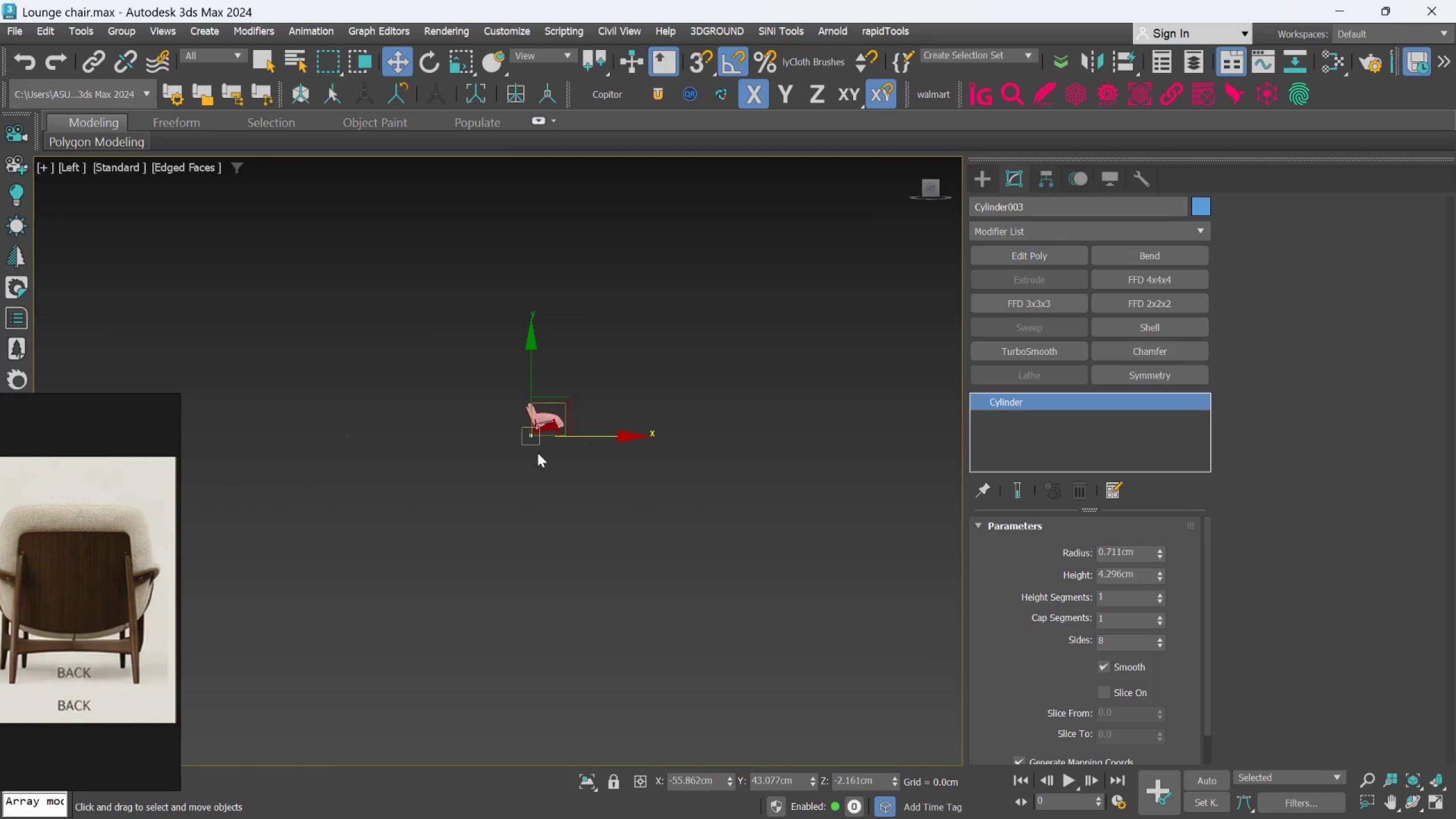 
scroll: coordinate [595, 574], scroll_direction: up, amount: 9.0
 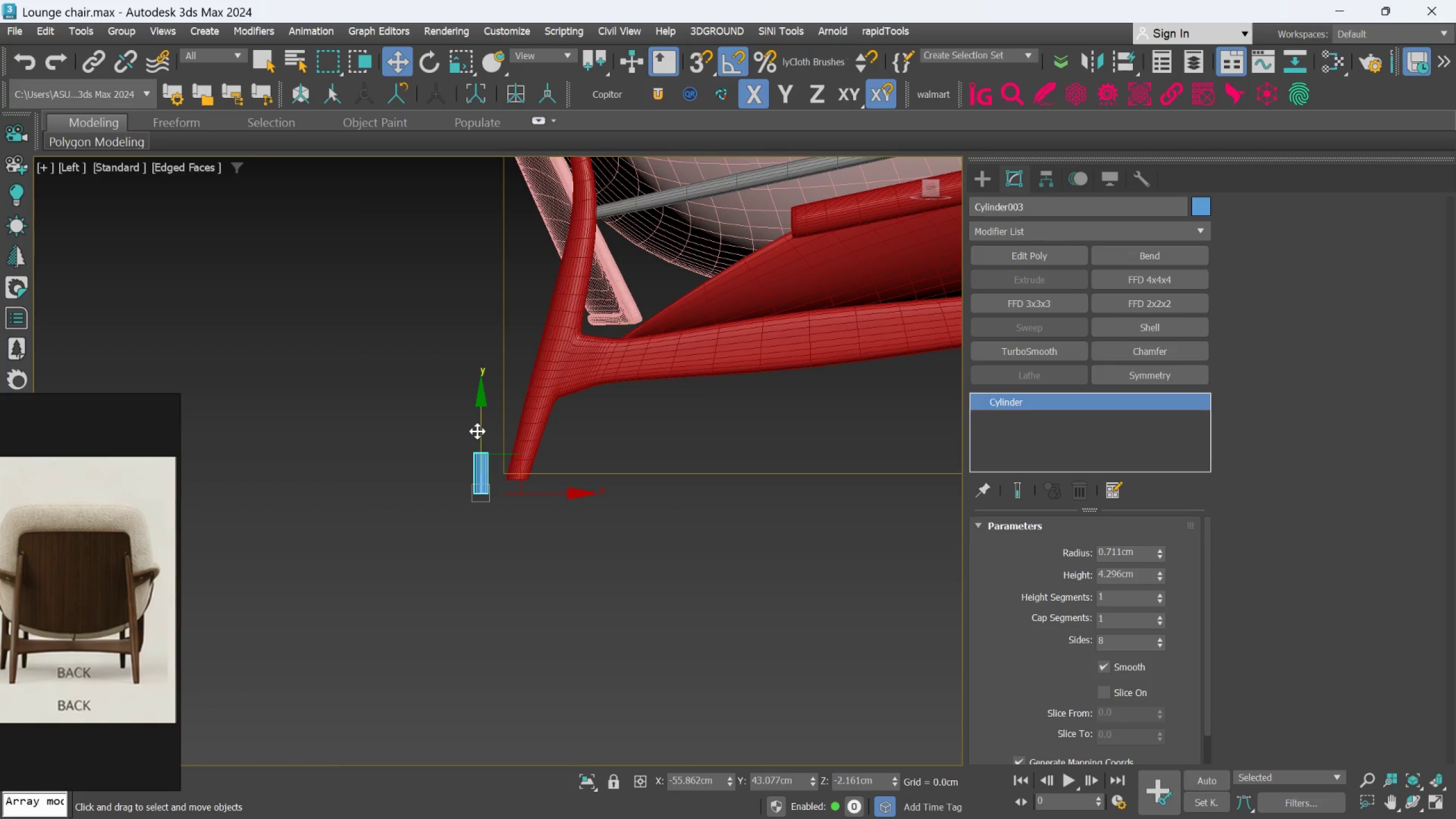 
left_click_drag(start_coordinate=[477, 431], to_coordinate=[508, 259])
 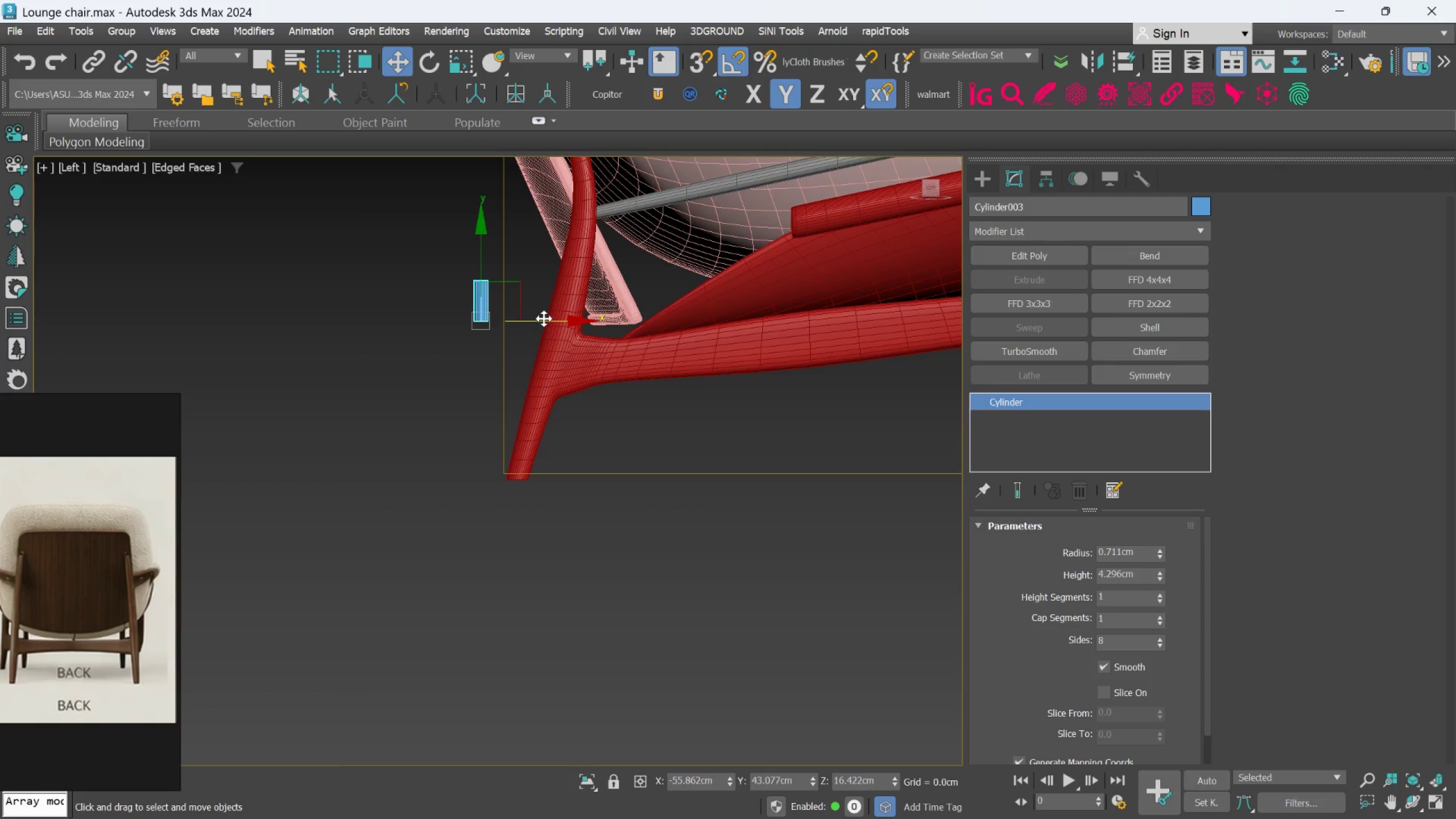 
left_click_drag(start_coordinate=[544, 318], to_coordinate=[652, 326])
 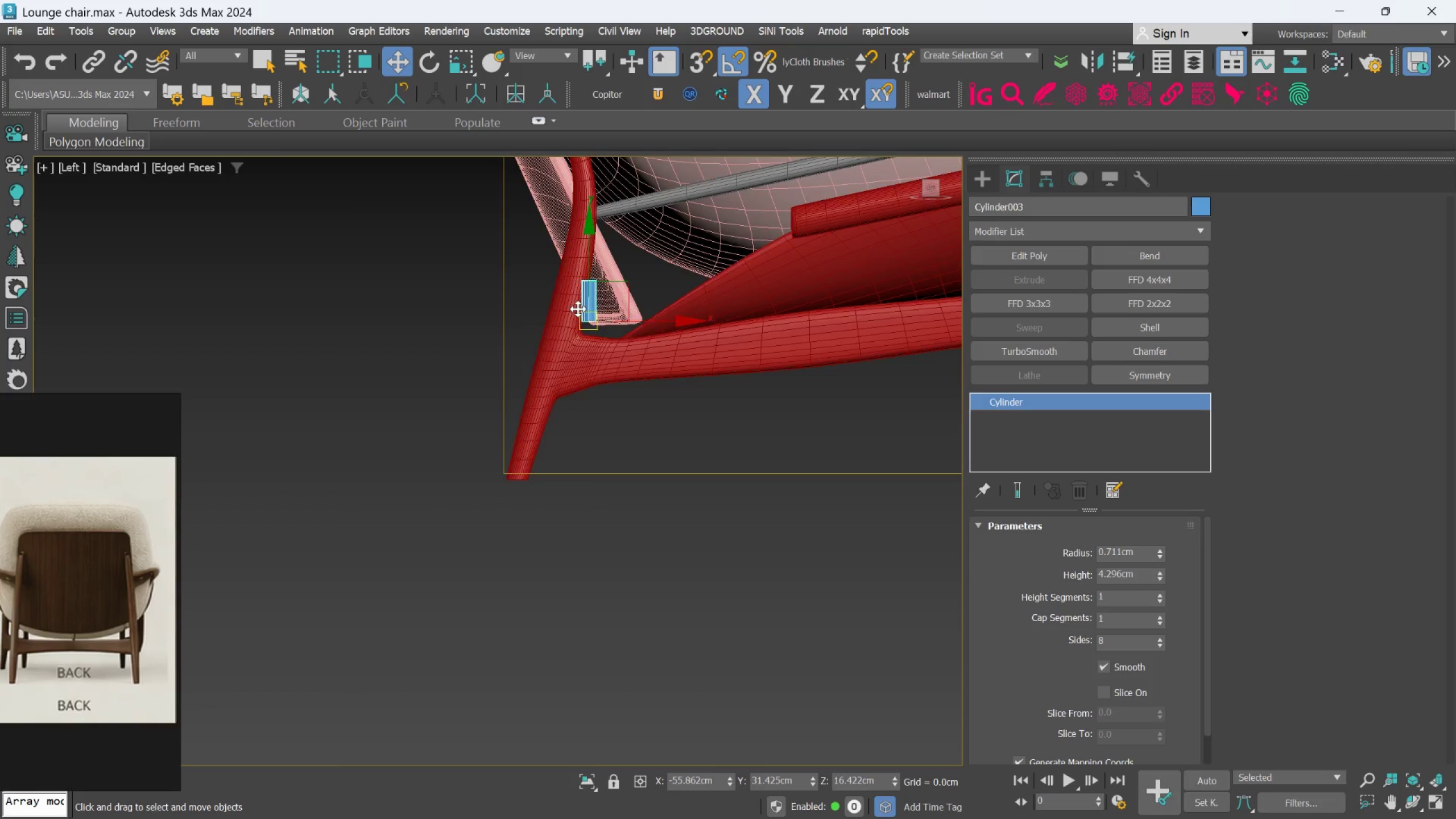 
scroll: coordinate [574, 308], scroll_direction: up, amount: 3.0
 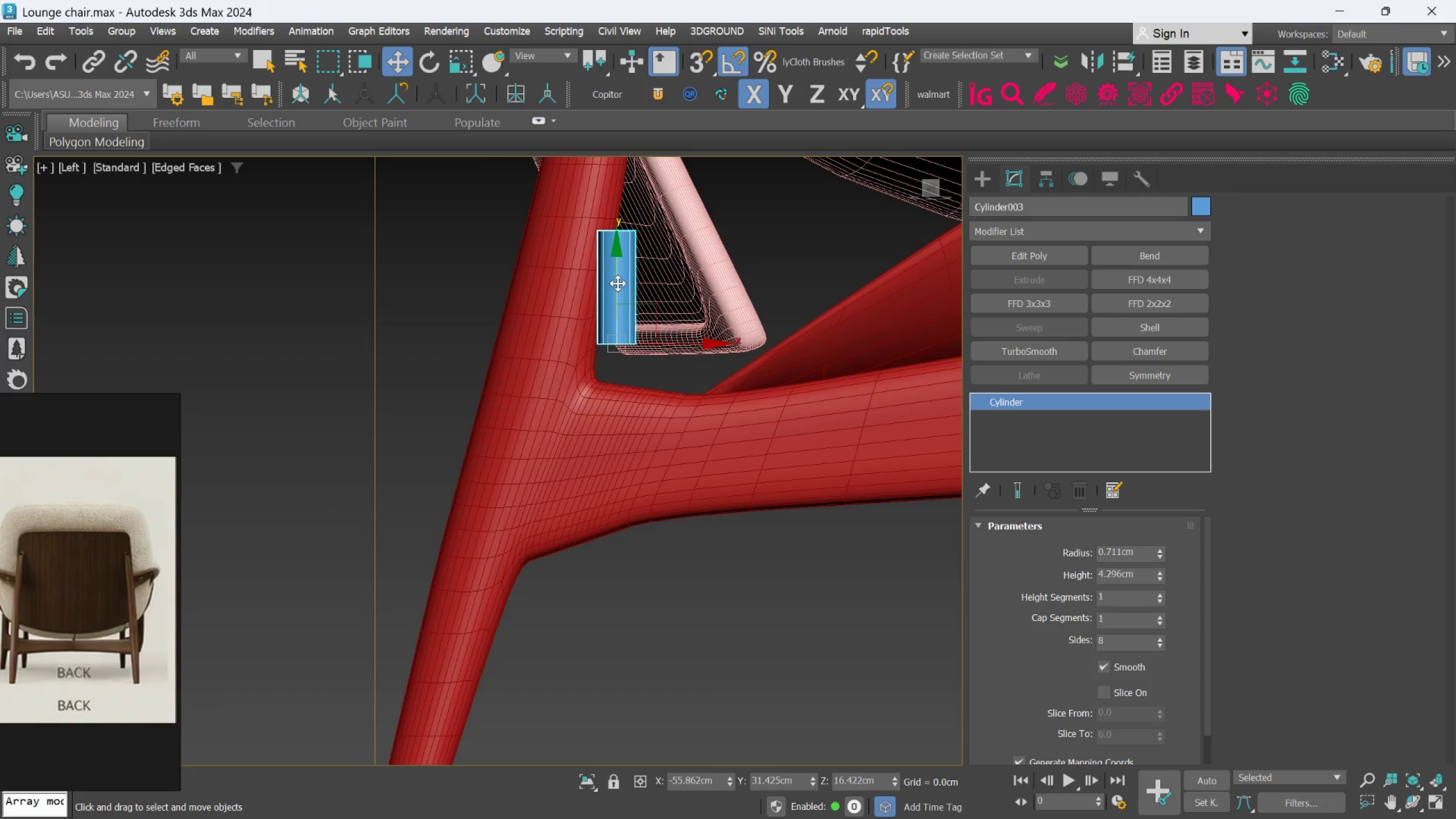 
left_click_drag(start_coordinate=[618, 283], to_coordinate=[621, 328])
 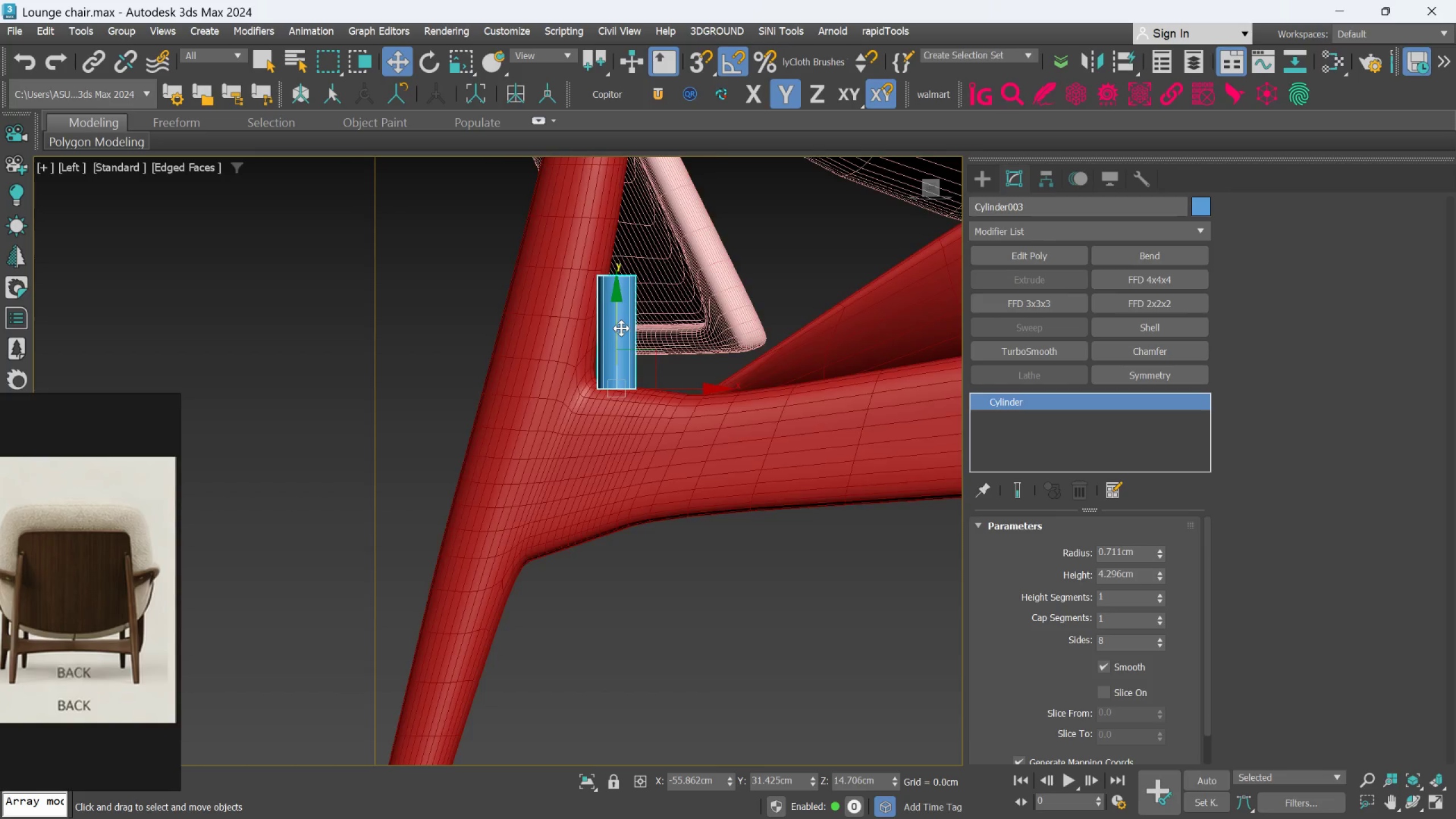 
hold_key(key=AltLeft, duration=0.42)
 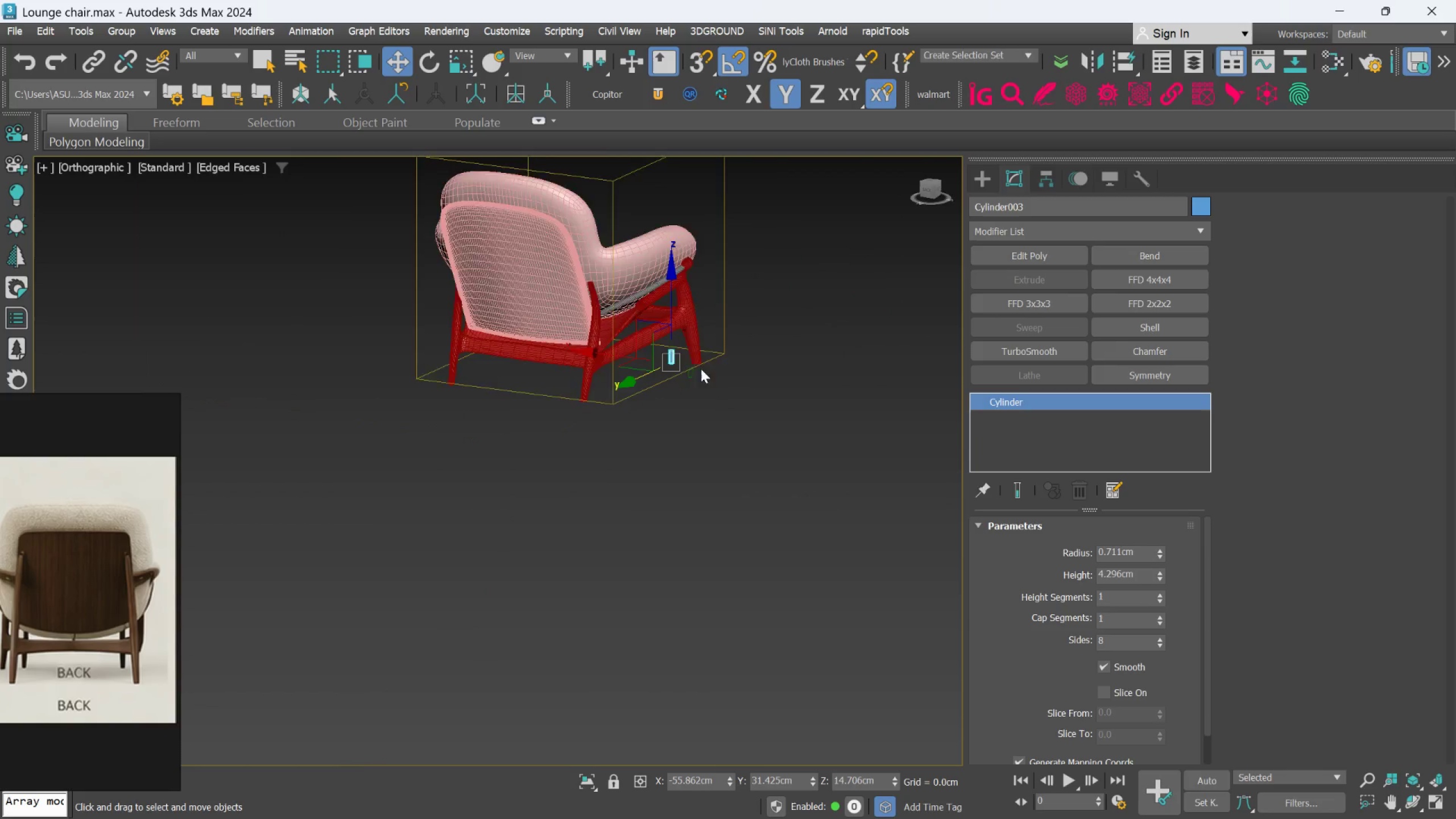 
key(Alt+AltLeft)
 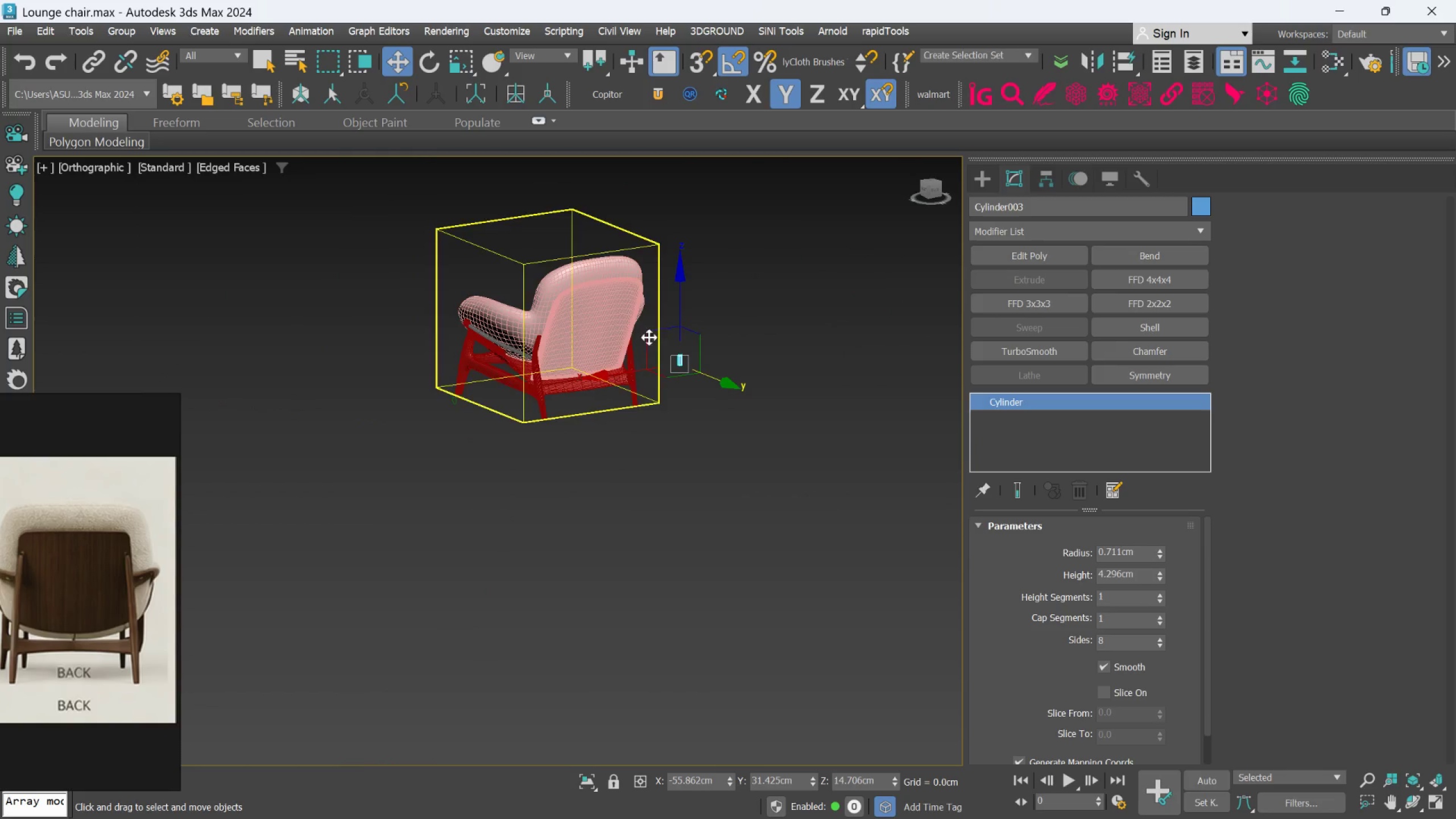 
scroll: coordinate [701, 369], scroll_direction: down, amount: 8.0
 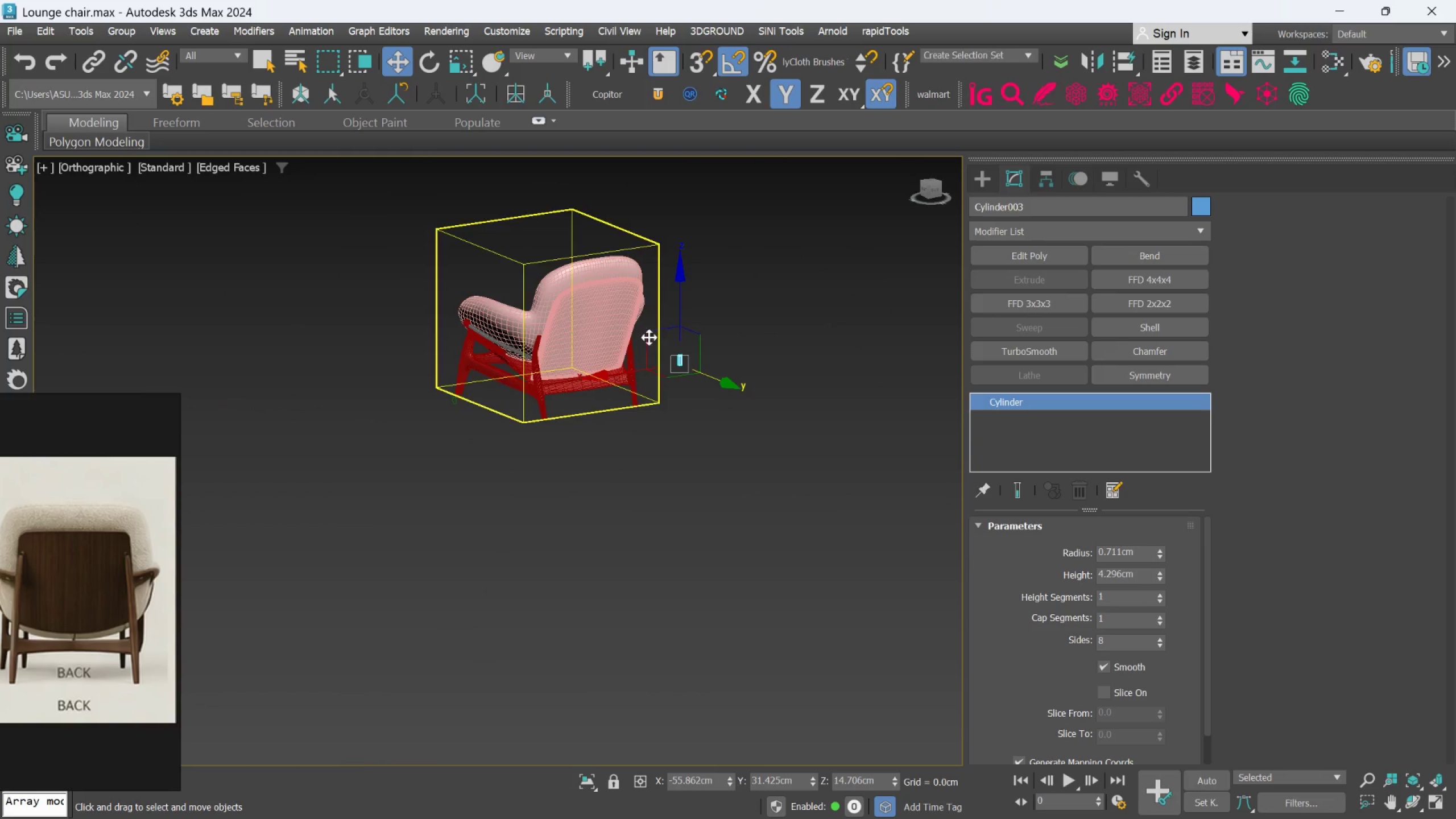 
hold_key(key=AltLeft, duration=0.31)
 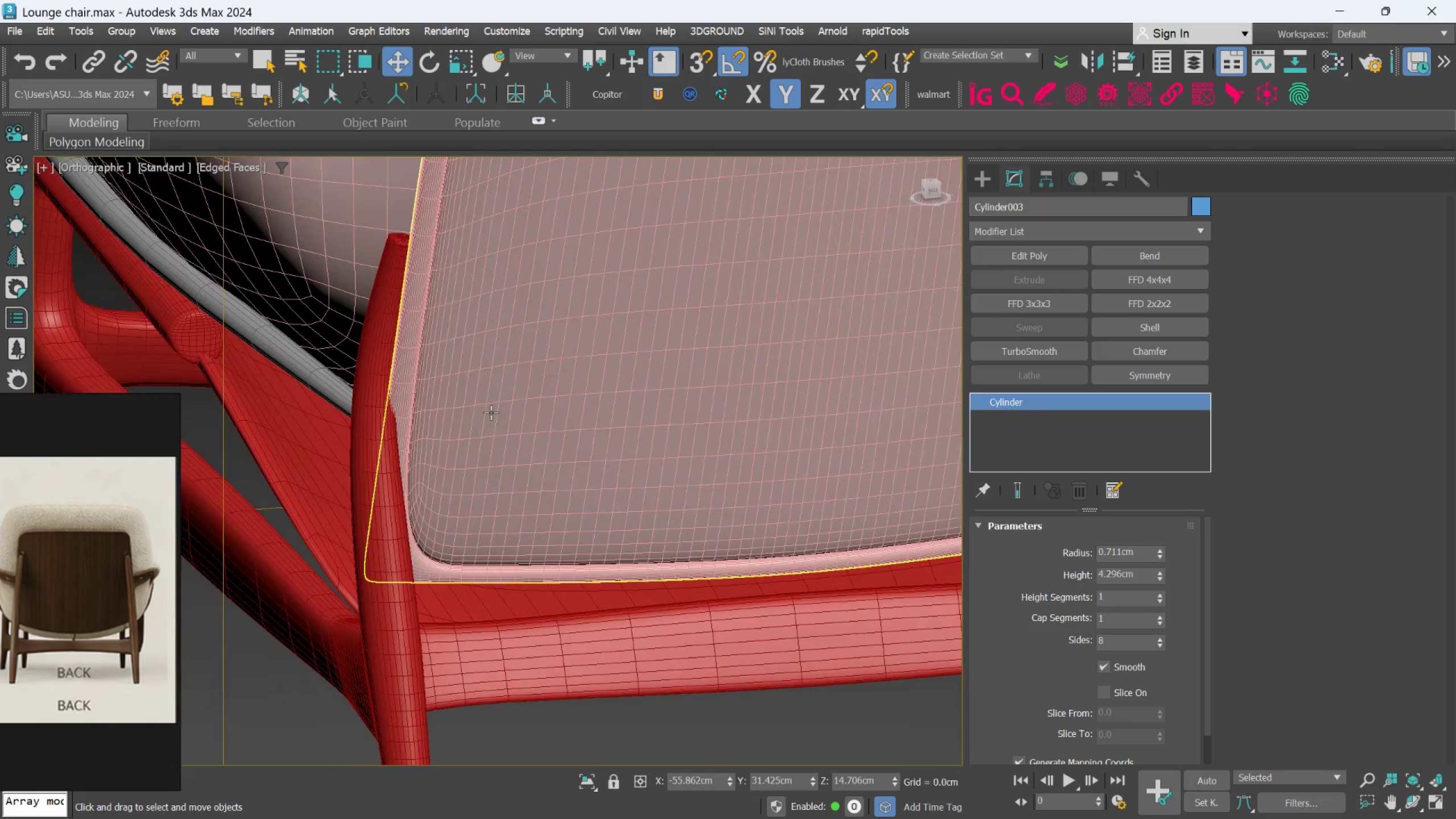 
scroll: coordinate [453, 378], scroll_direction: up, amount: 6.0
 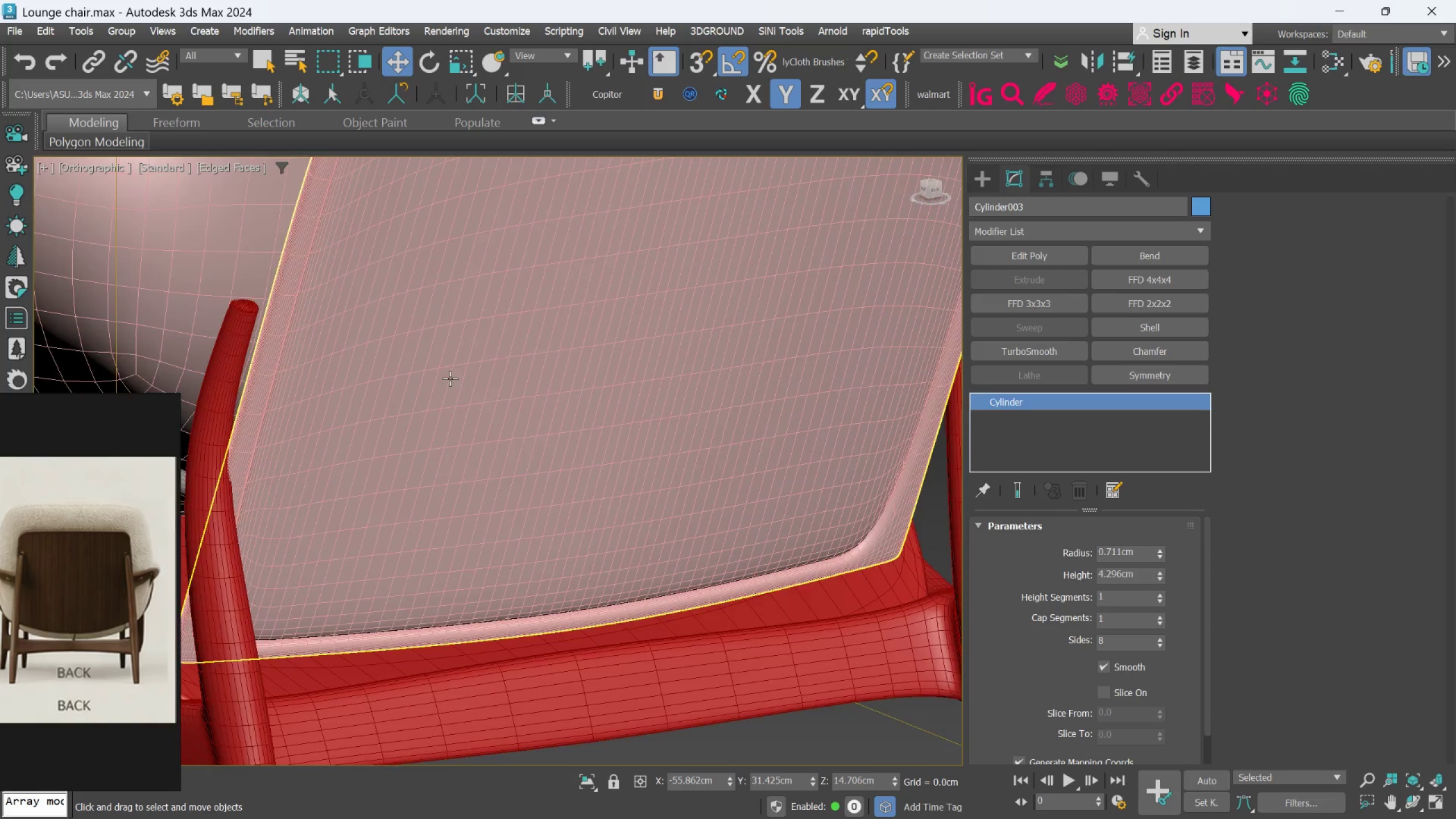 
key(Alt+AltLeft)
 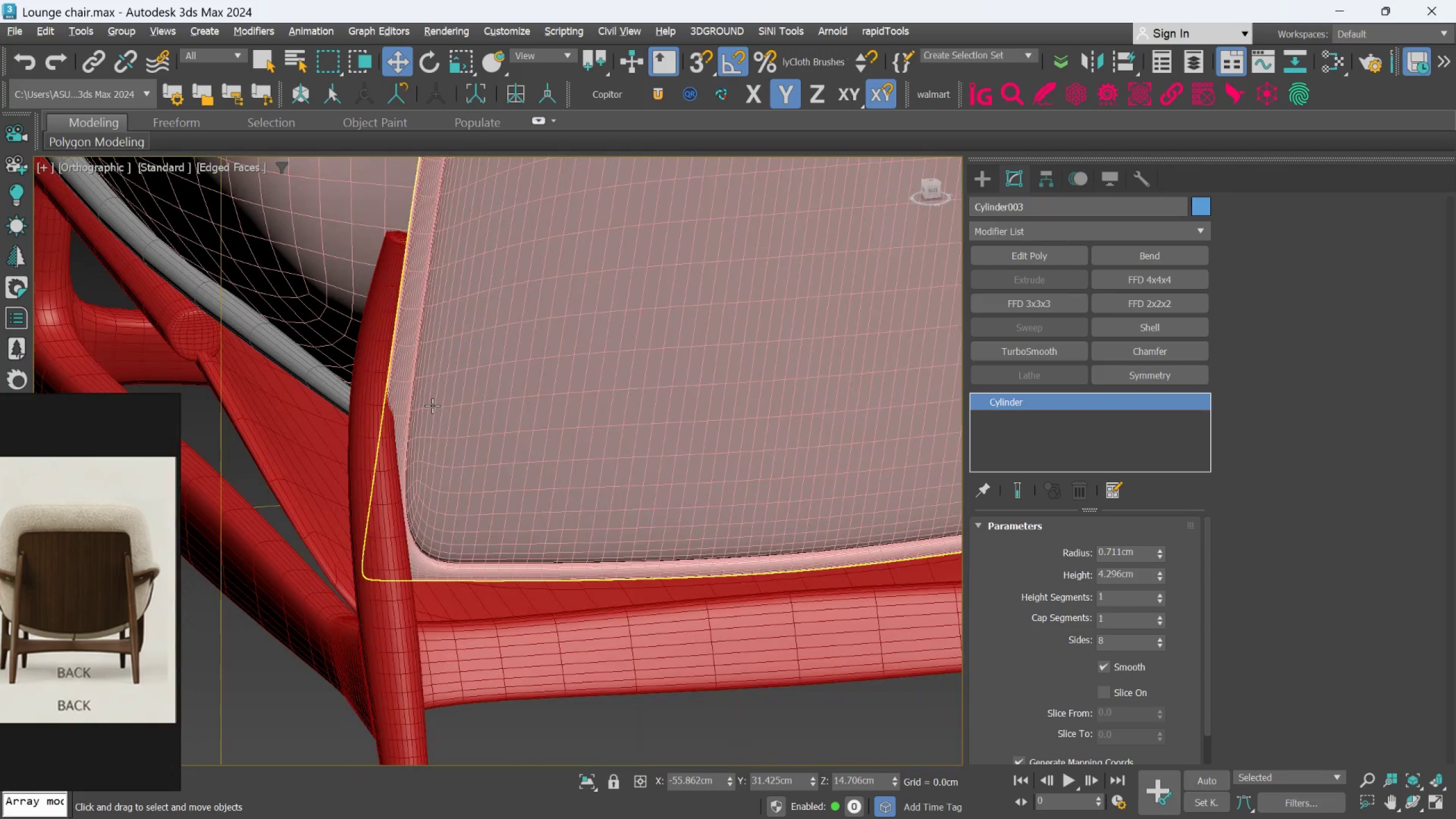 
middle_click([432, 406])
 